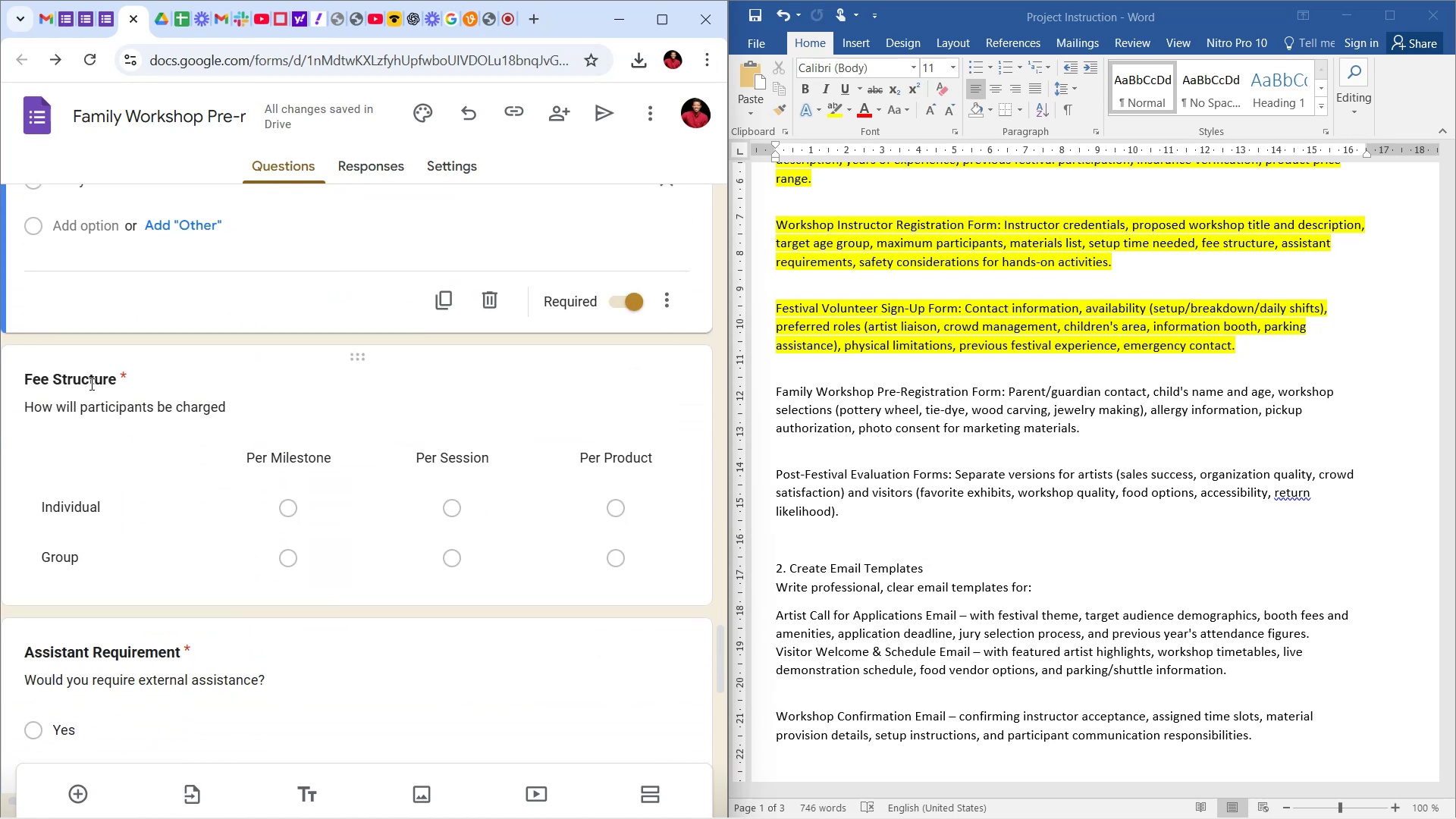 
left_click([92, 384])
 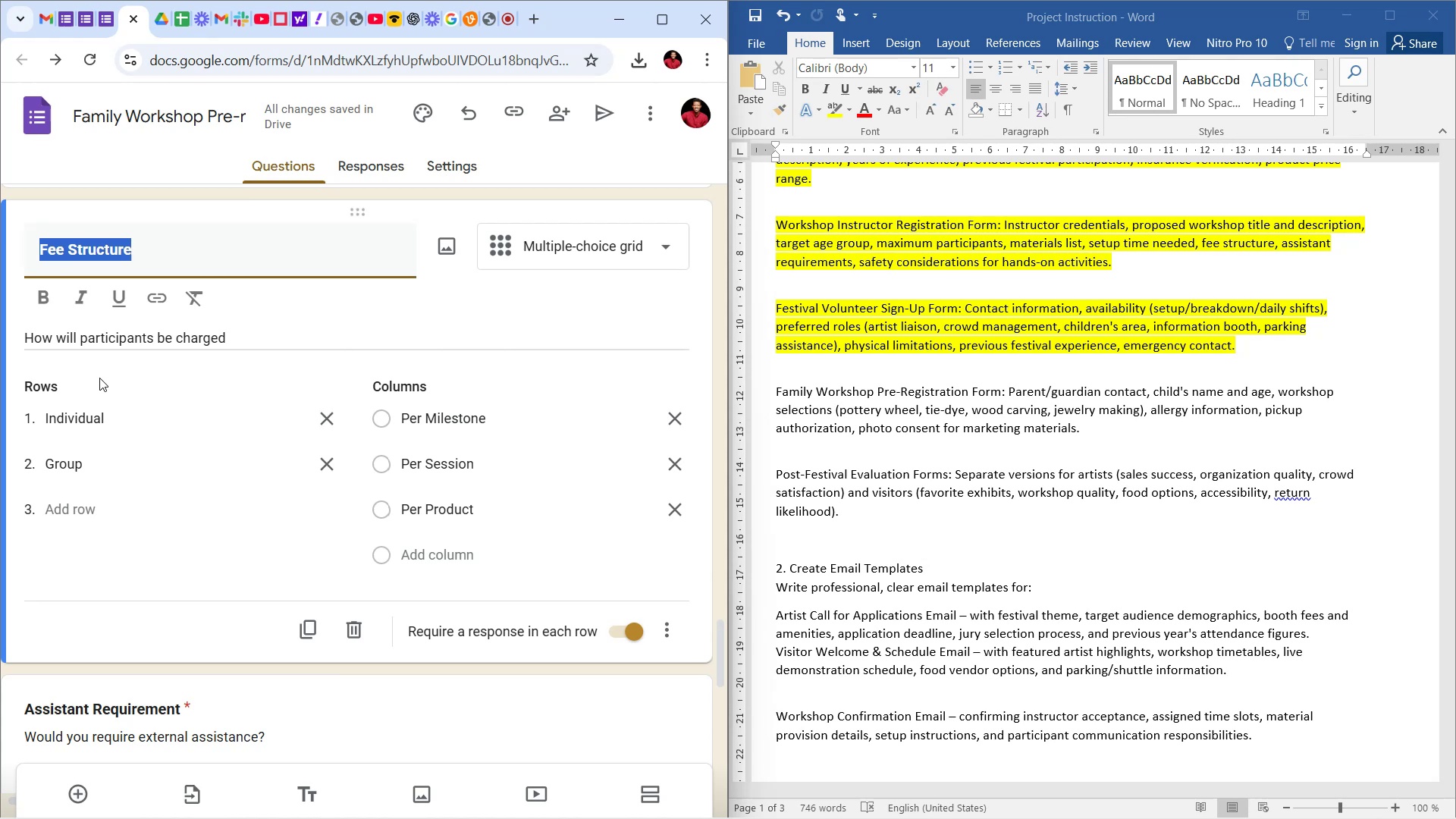 
wait(7.97)
 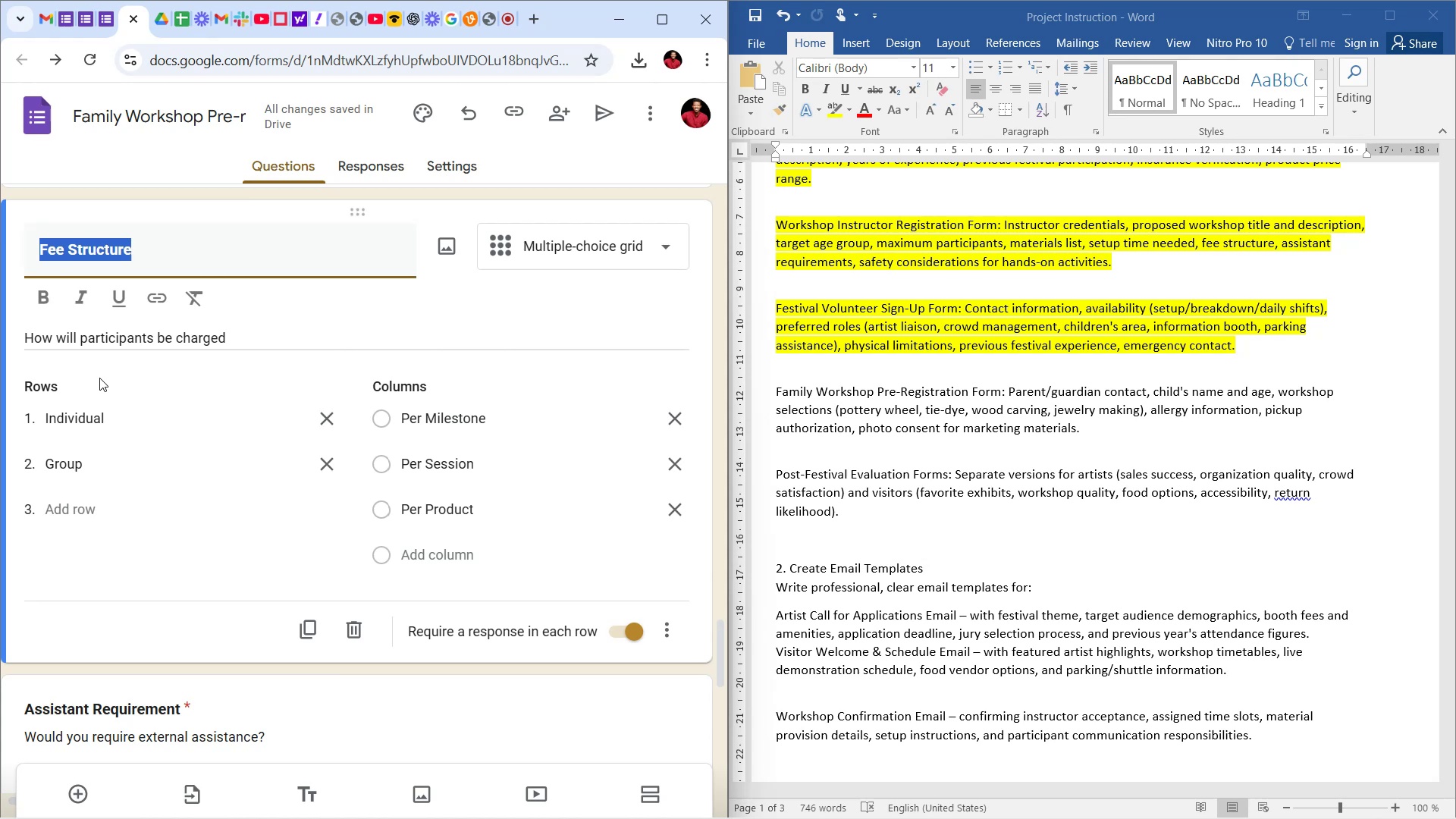 
type(Photo Consent fot )
key(Backspace)
key(Backspace)
type(r Marketing Materials)
 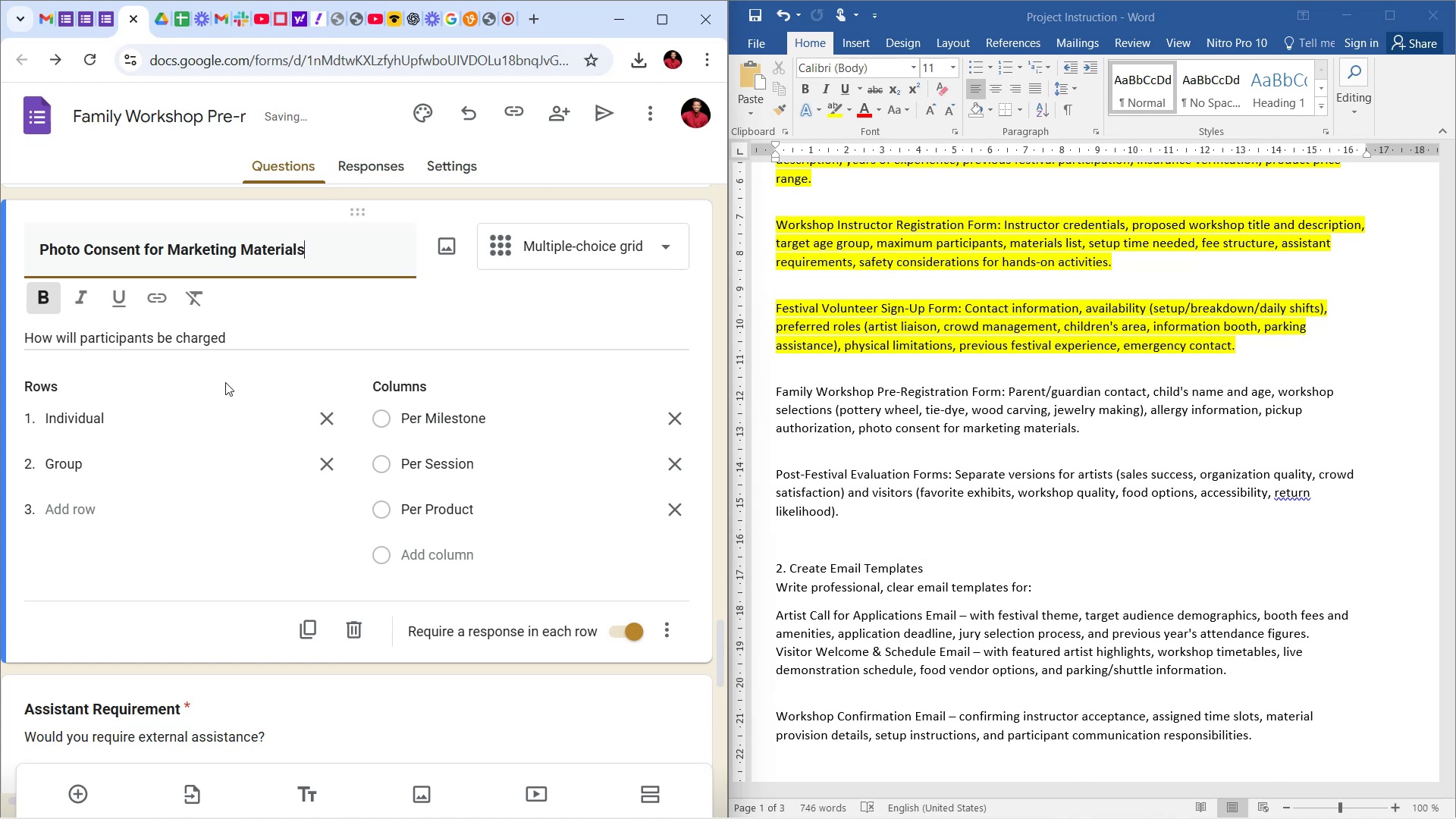 
left_click([406, 331])
 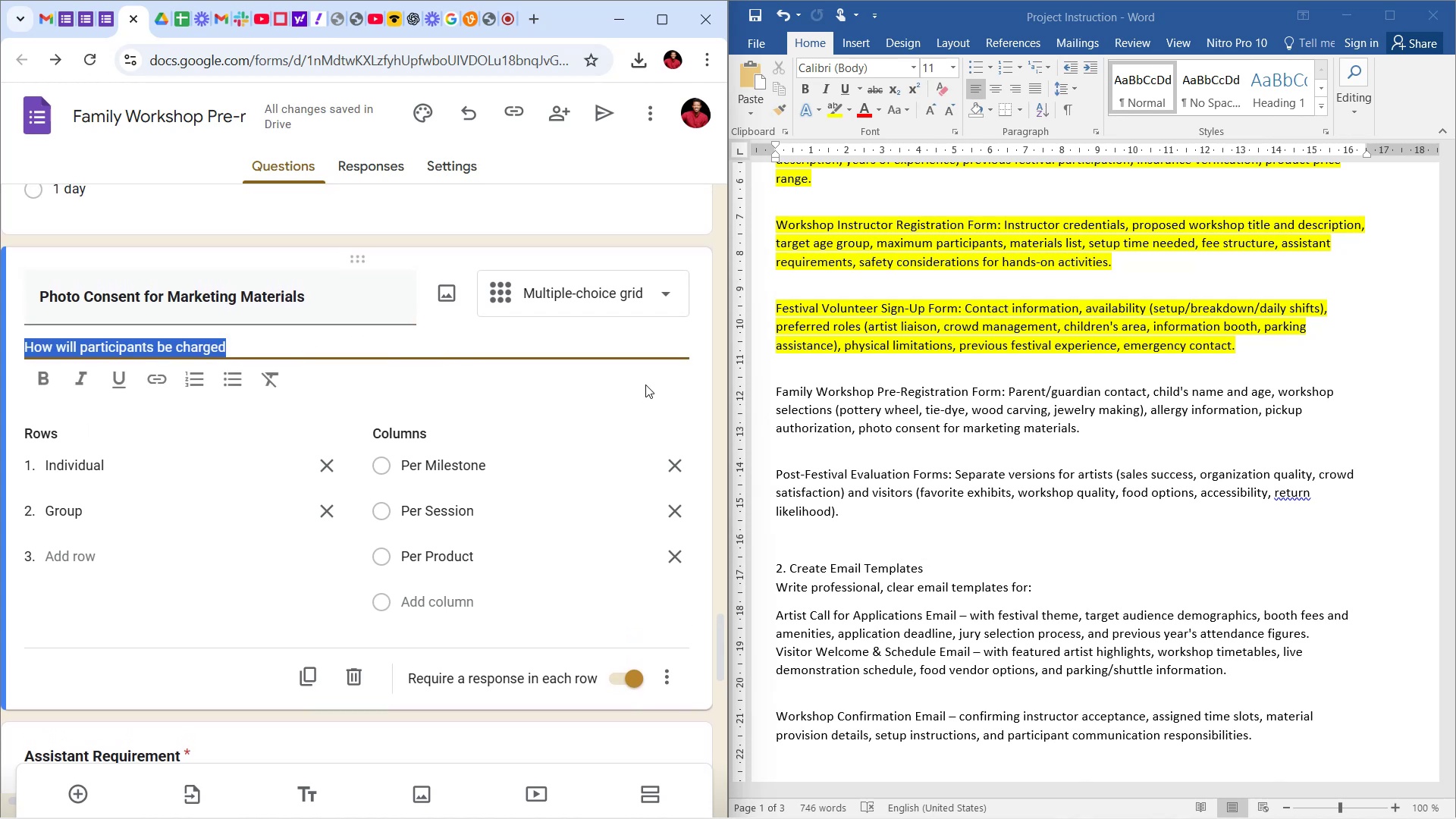 
scroll: coordinate [548, 338], scroll_direction: up, amount: 2.0
 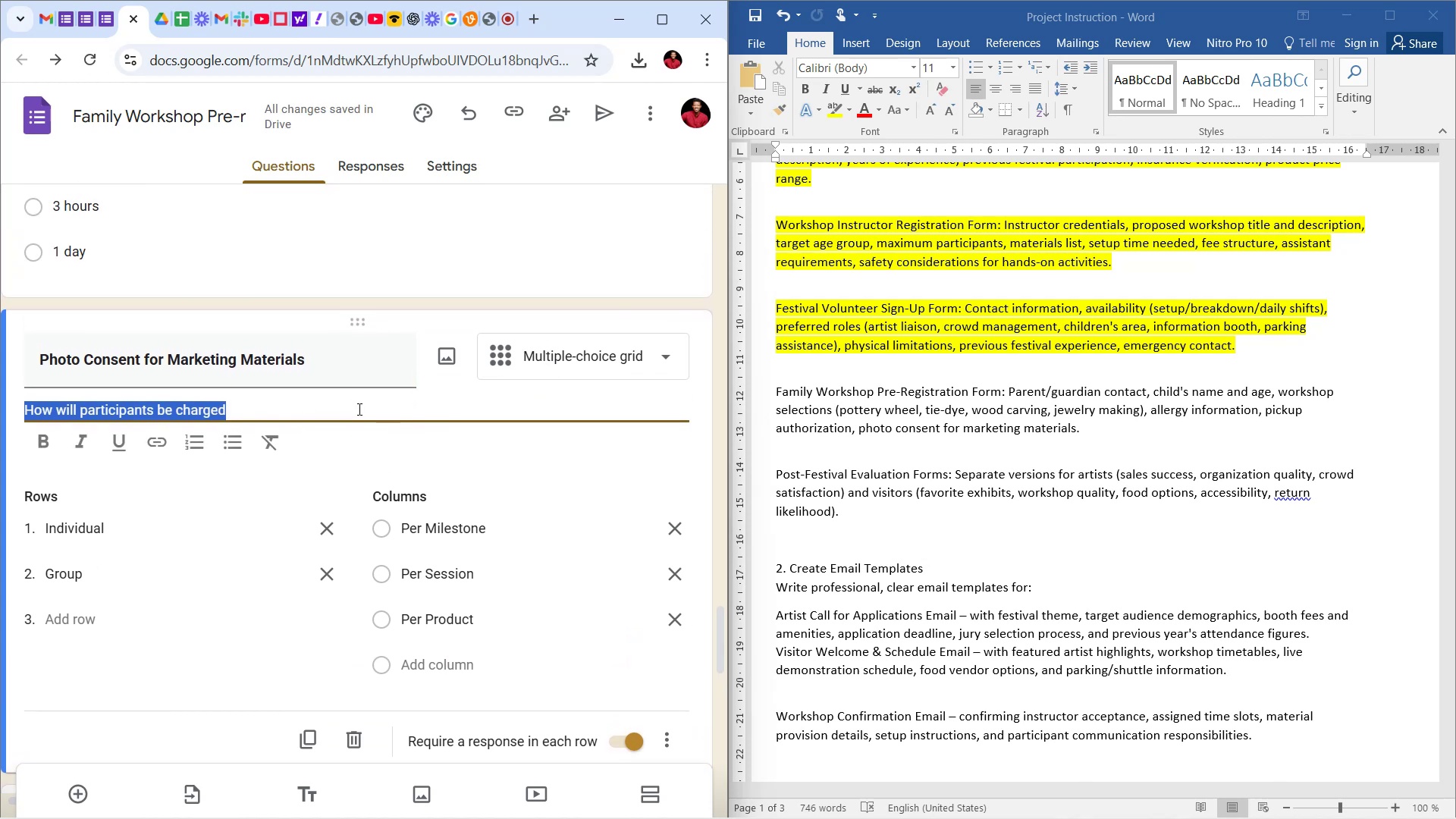 
key(CapsLock)
 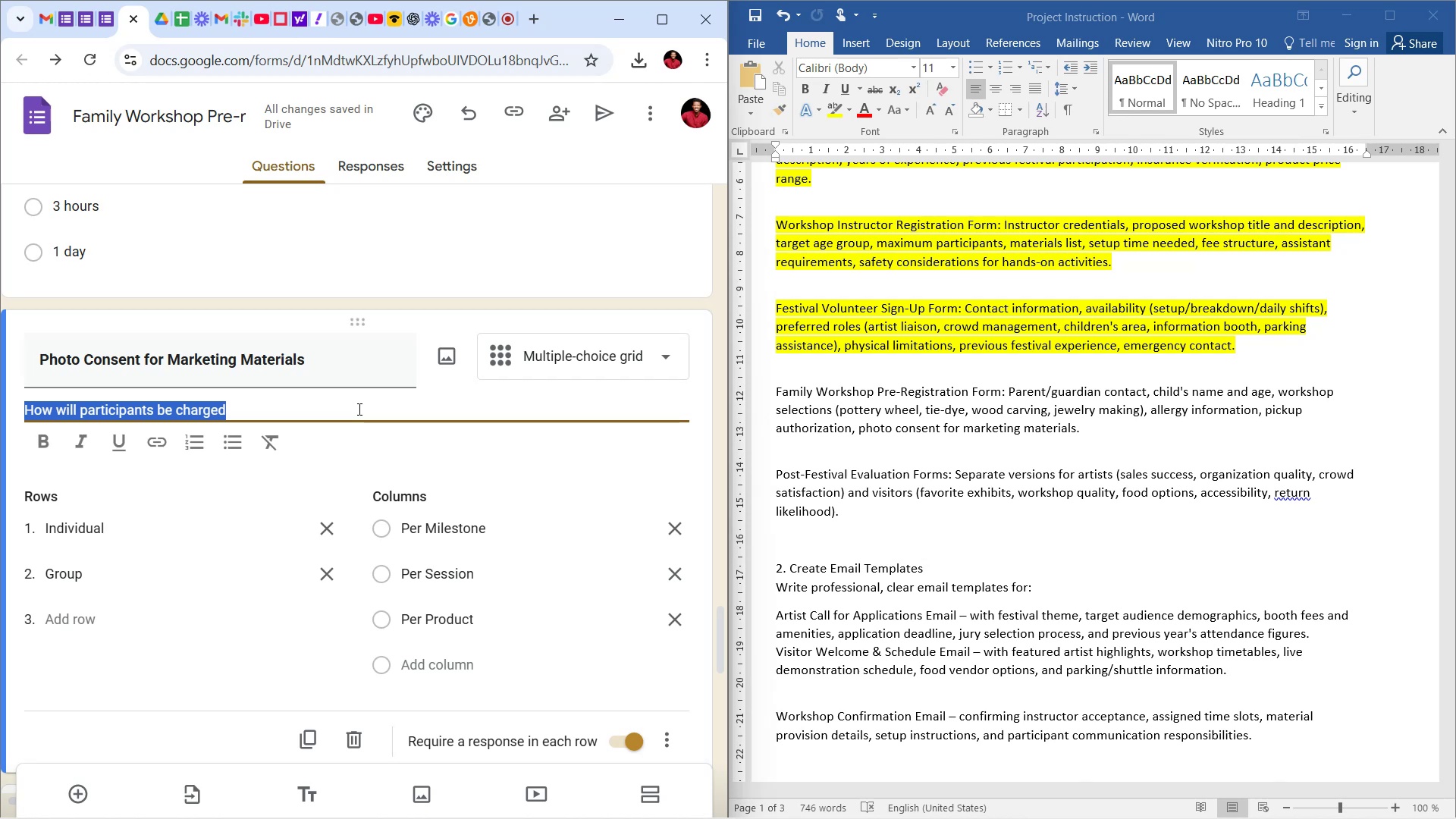 
wait(9.11)
 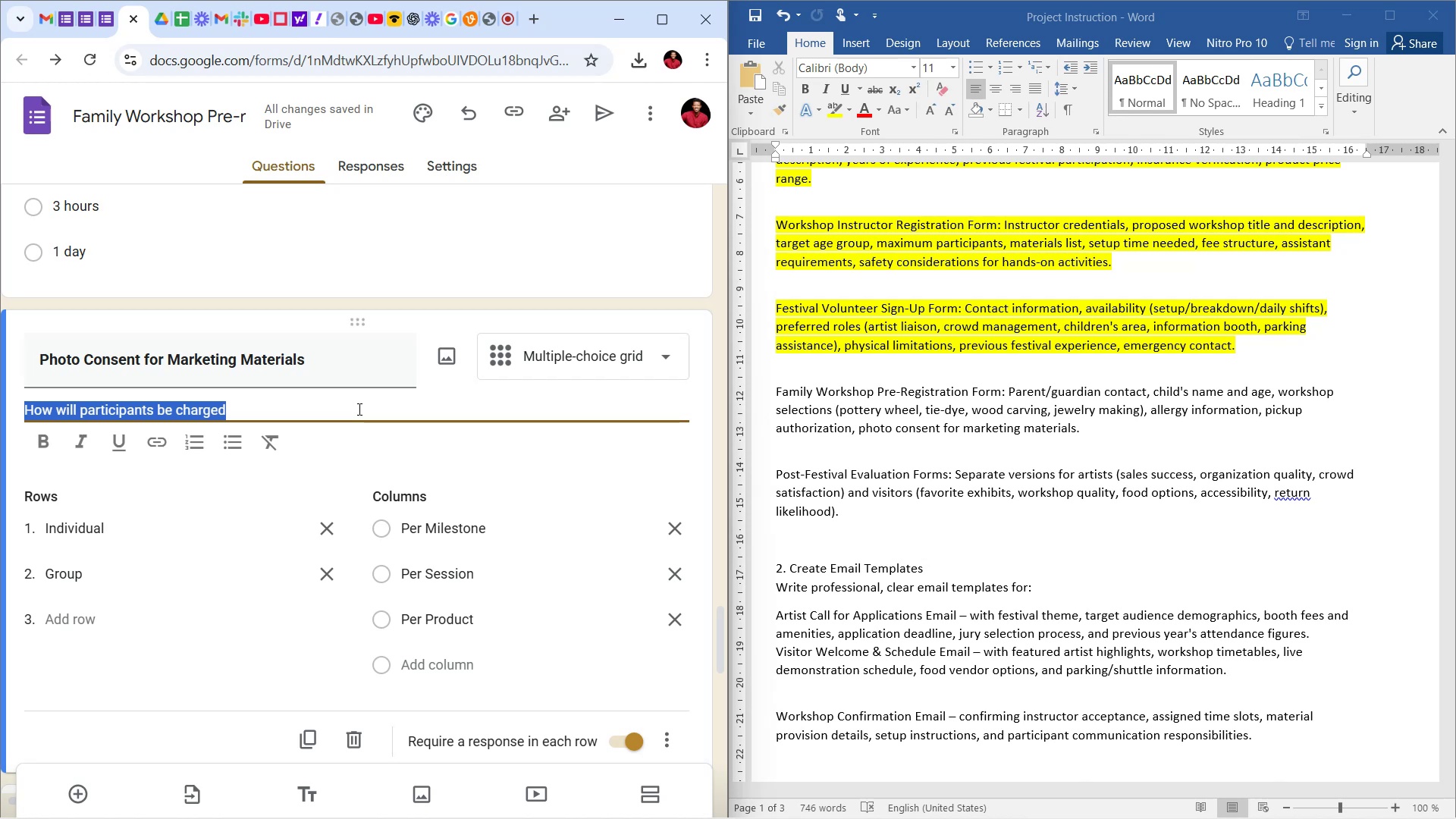 
key(W)
 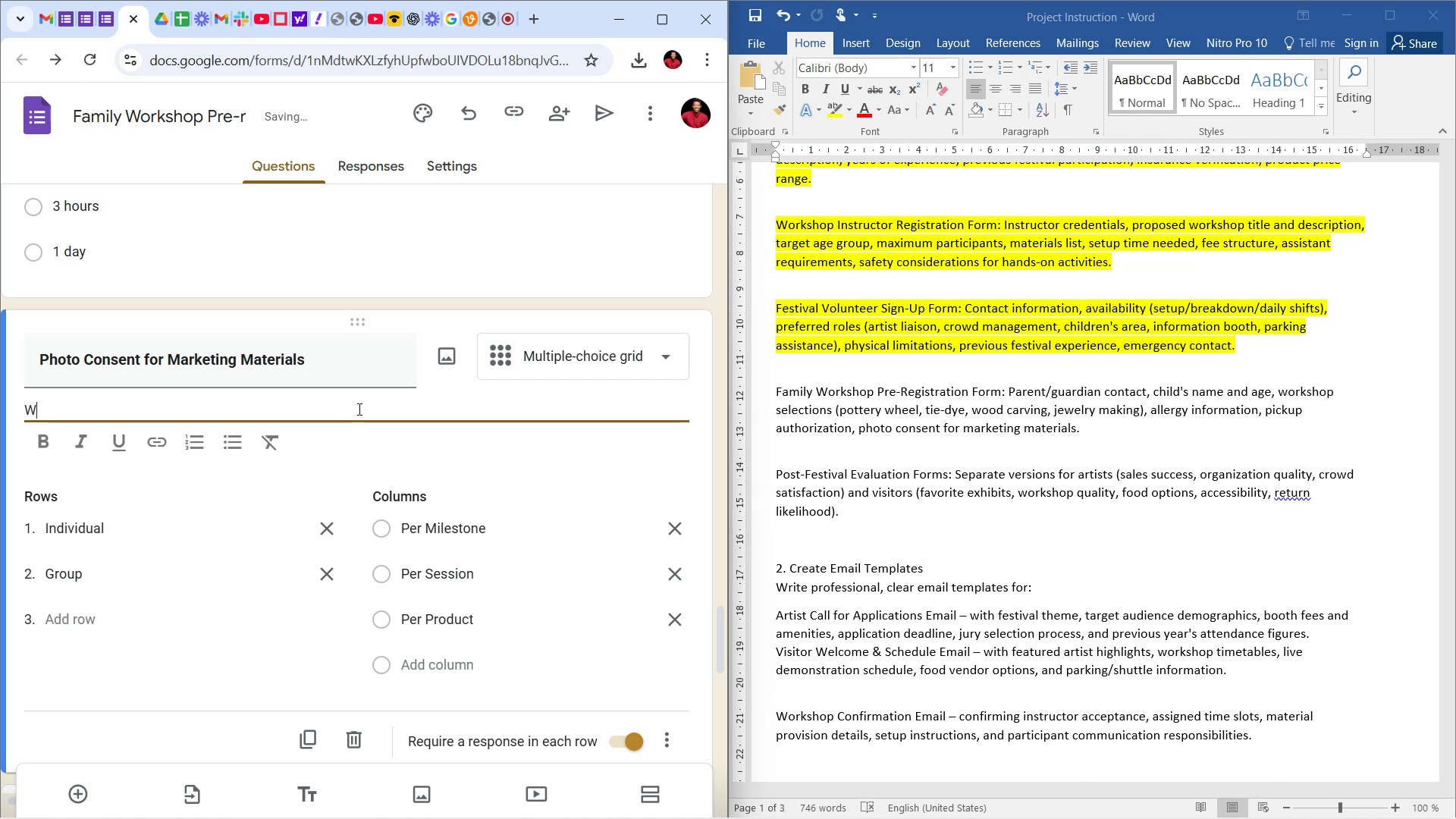 
key(Backspace)
 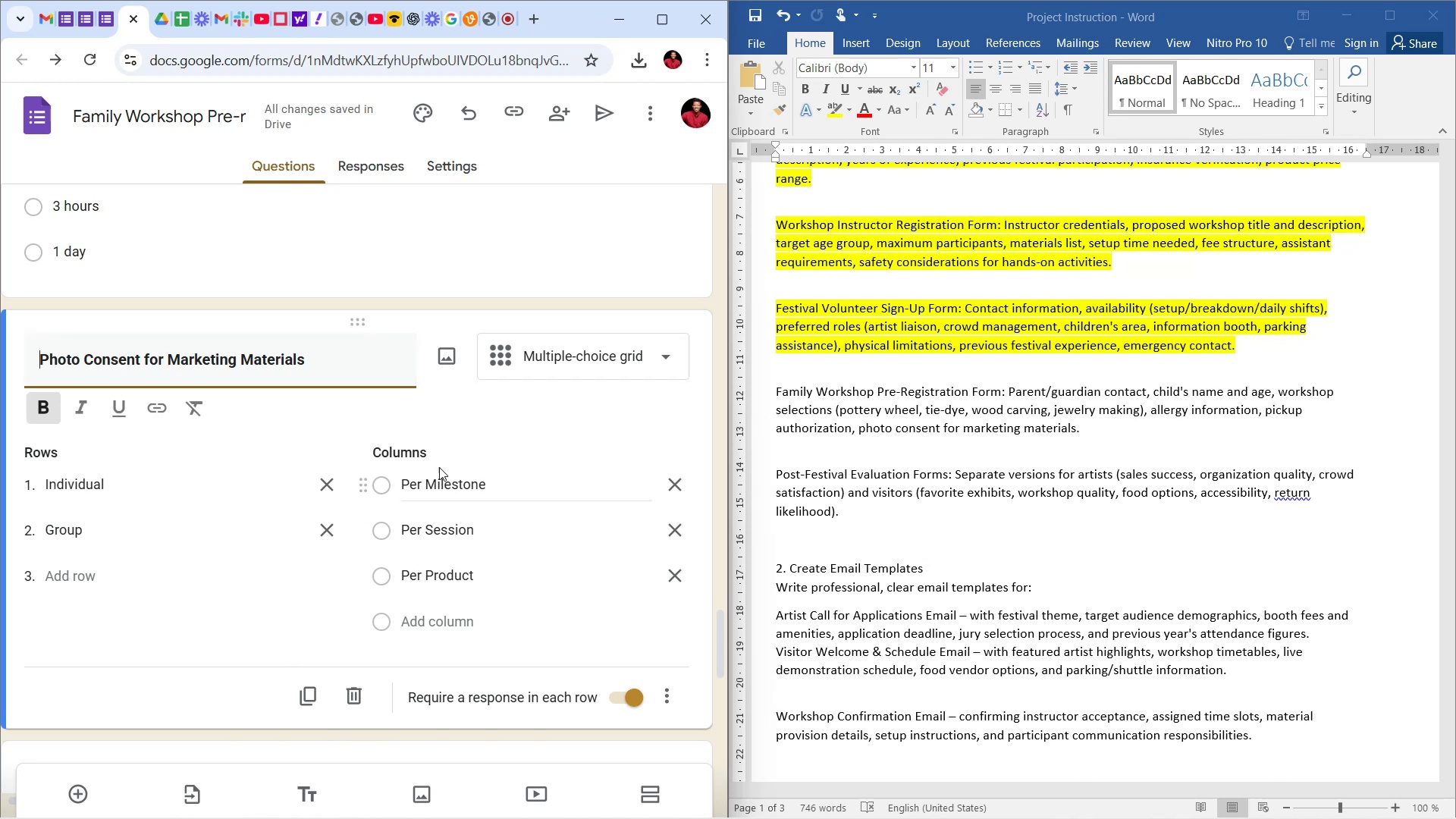 
wait(5.94)
 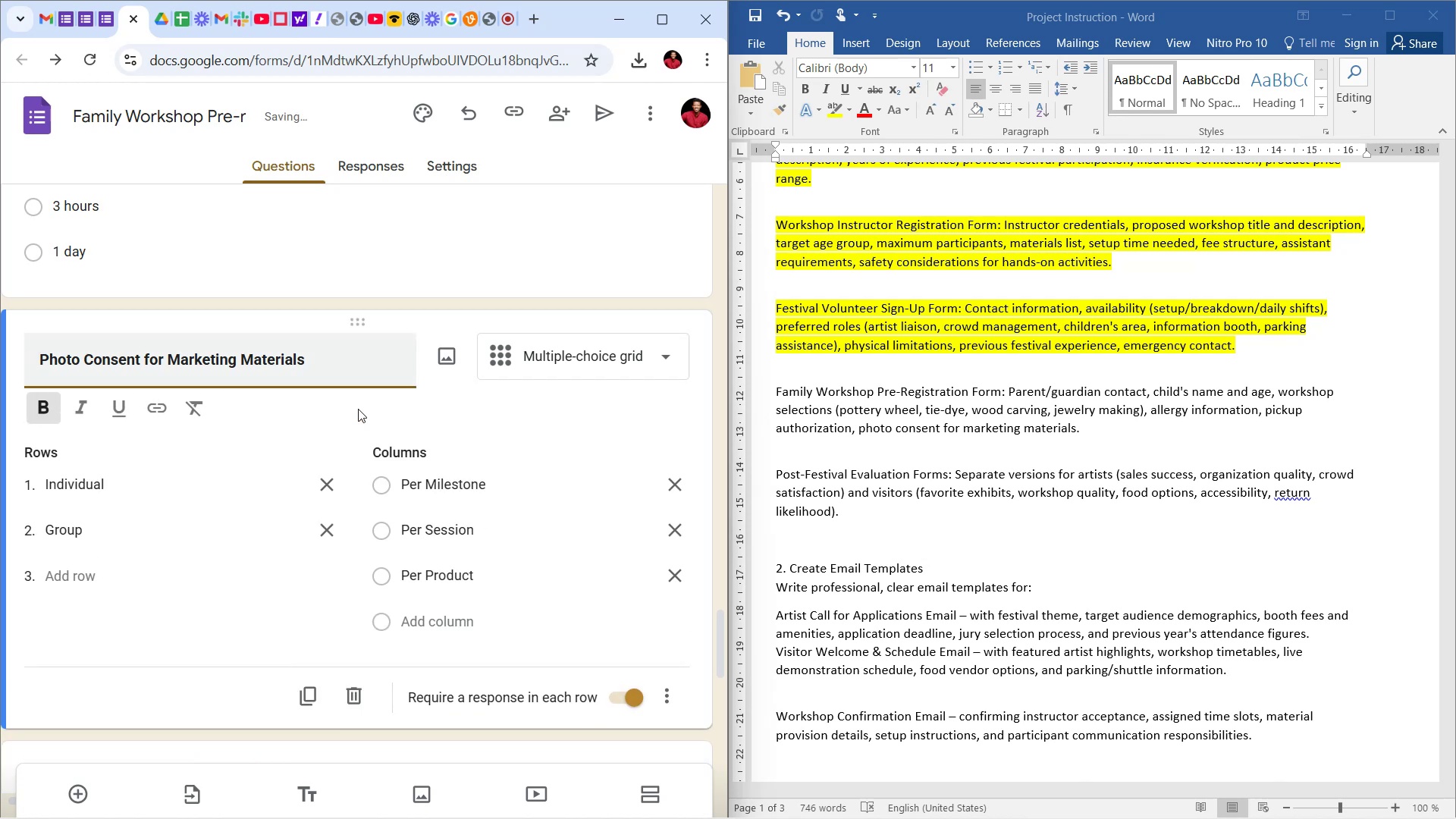 
left_click([634, 360])
 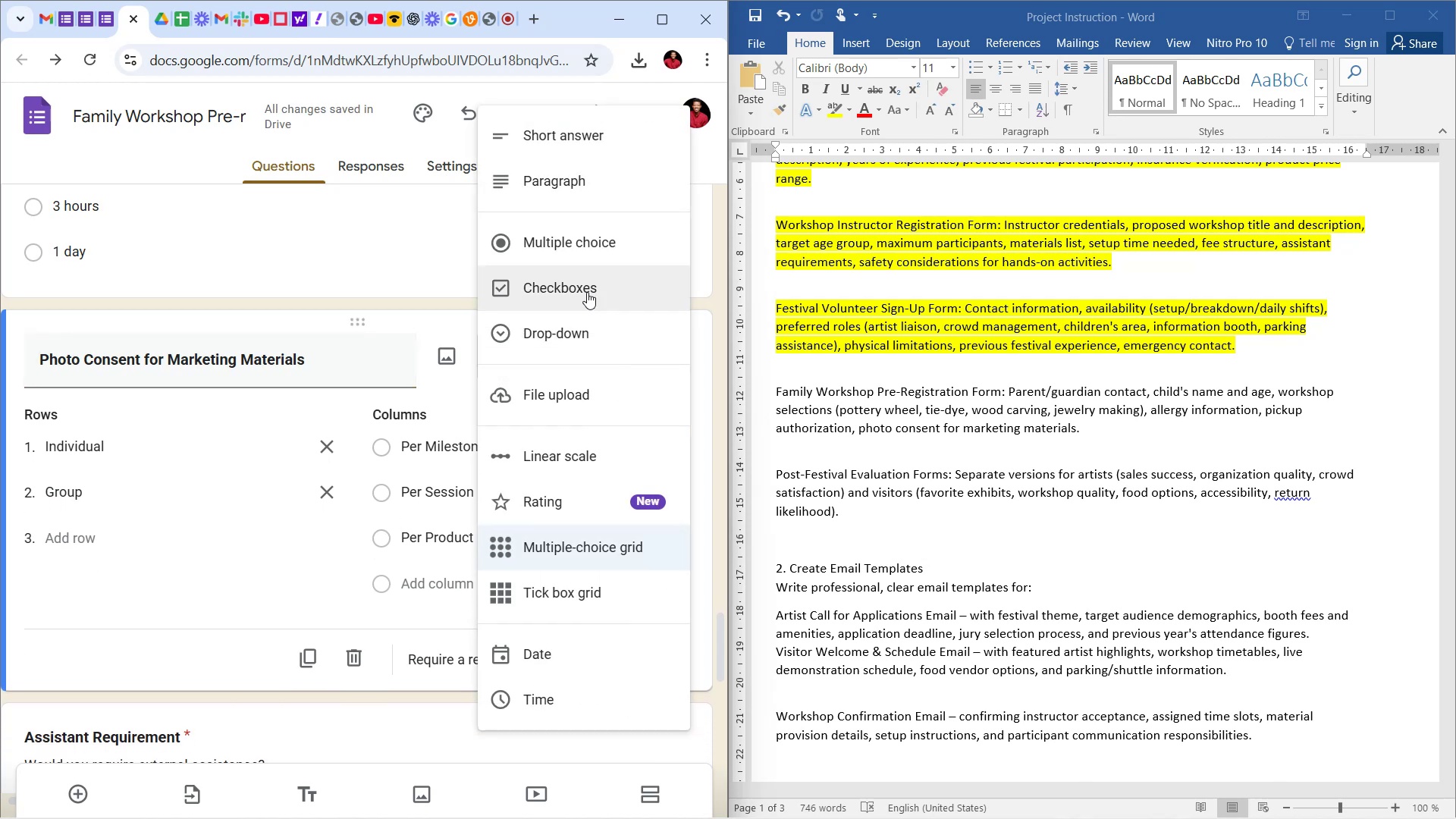 
wait(6.52)
 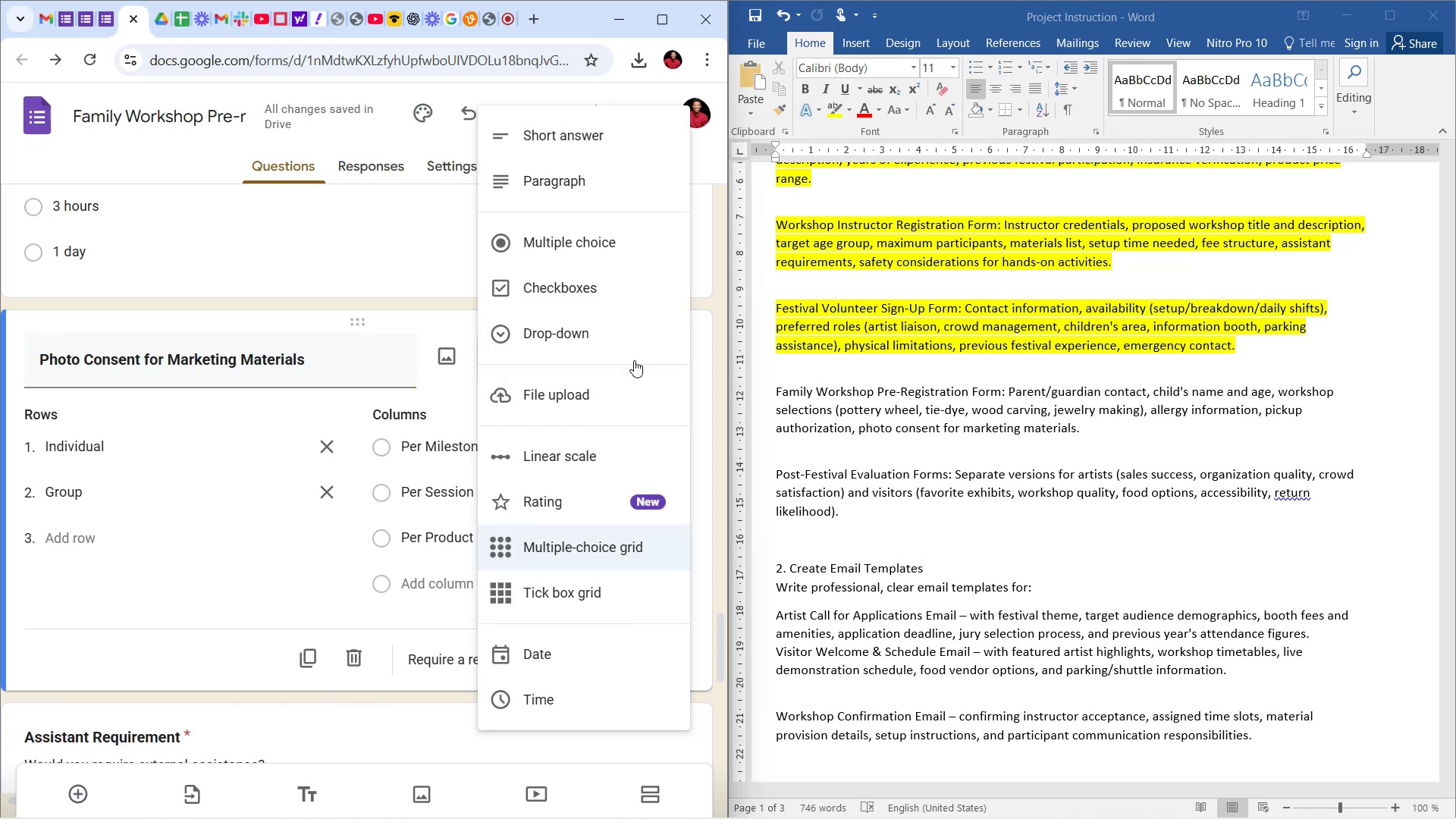 
left_click([576, 292])
 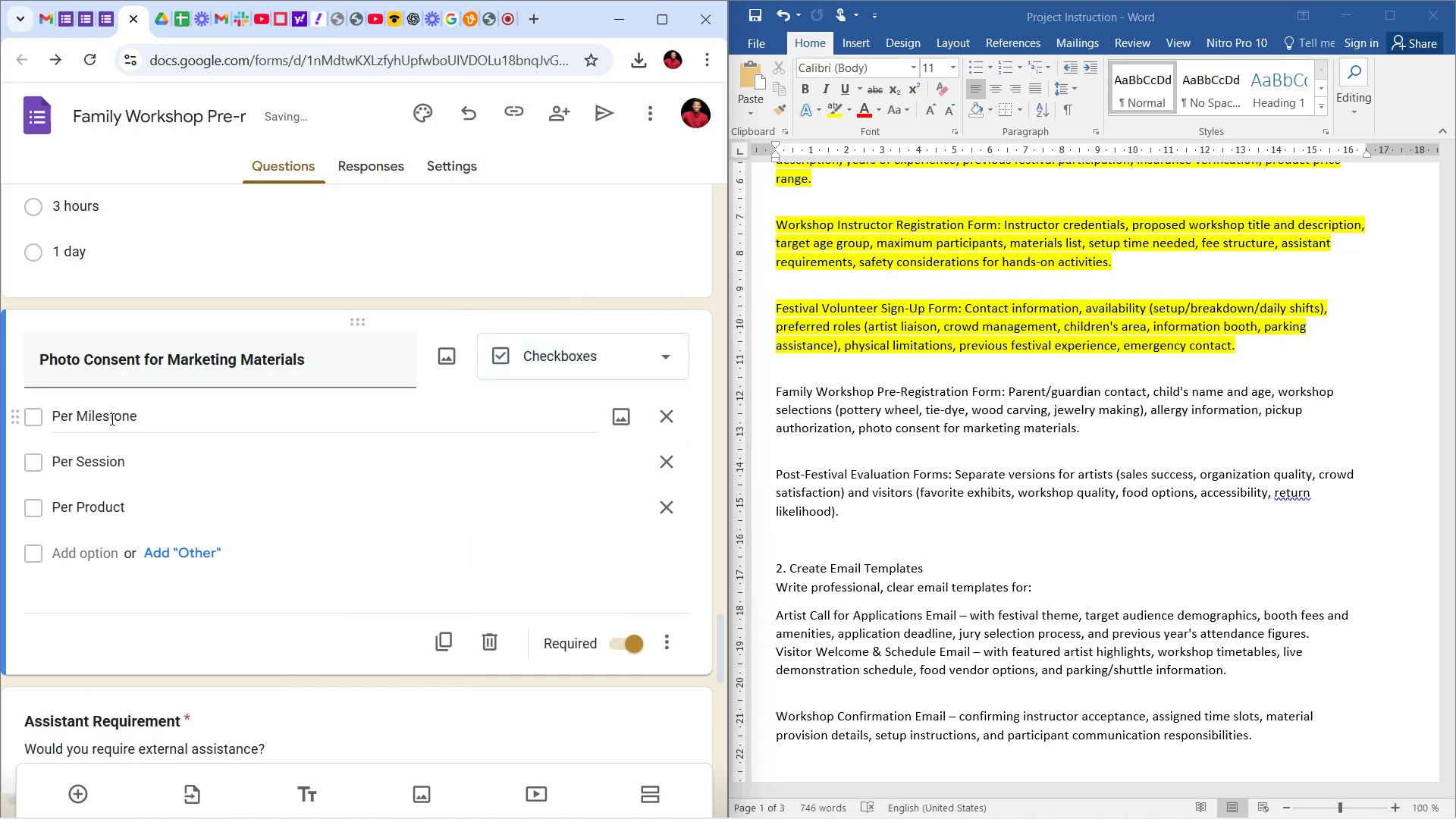 
left_click([111, 419])
 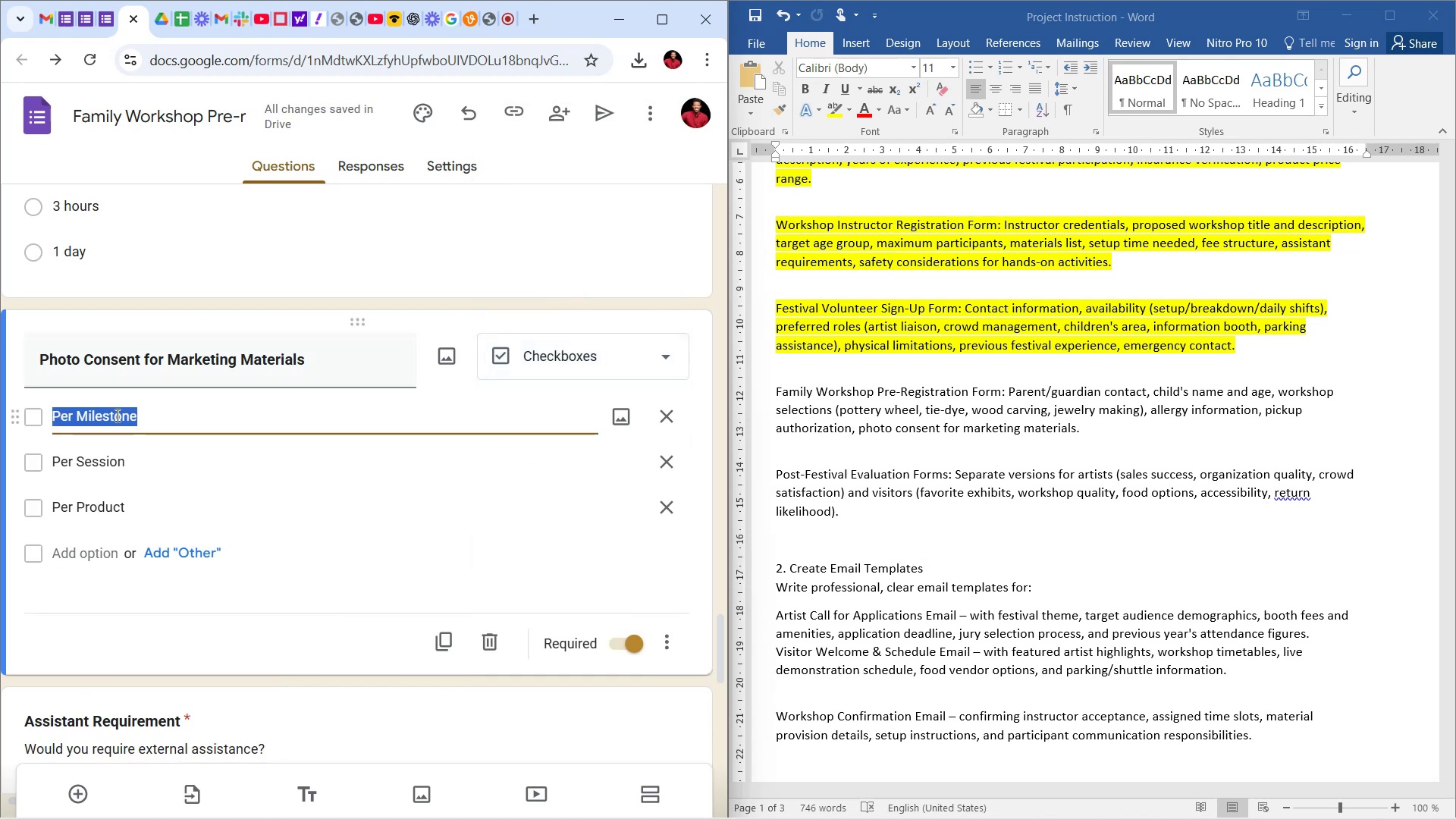 
wait(8.41)
 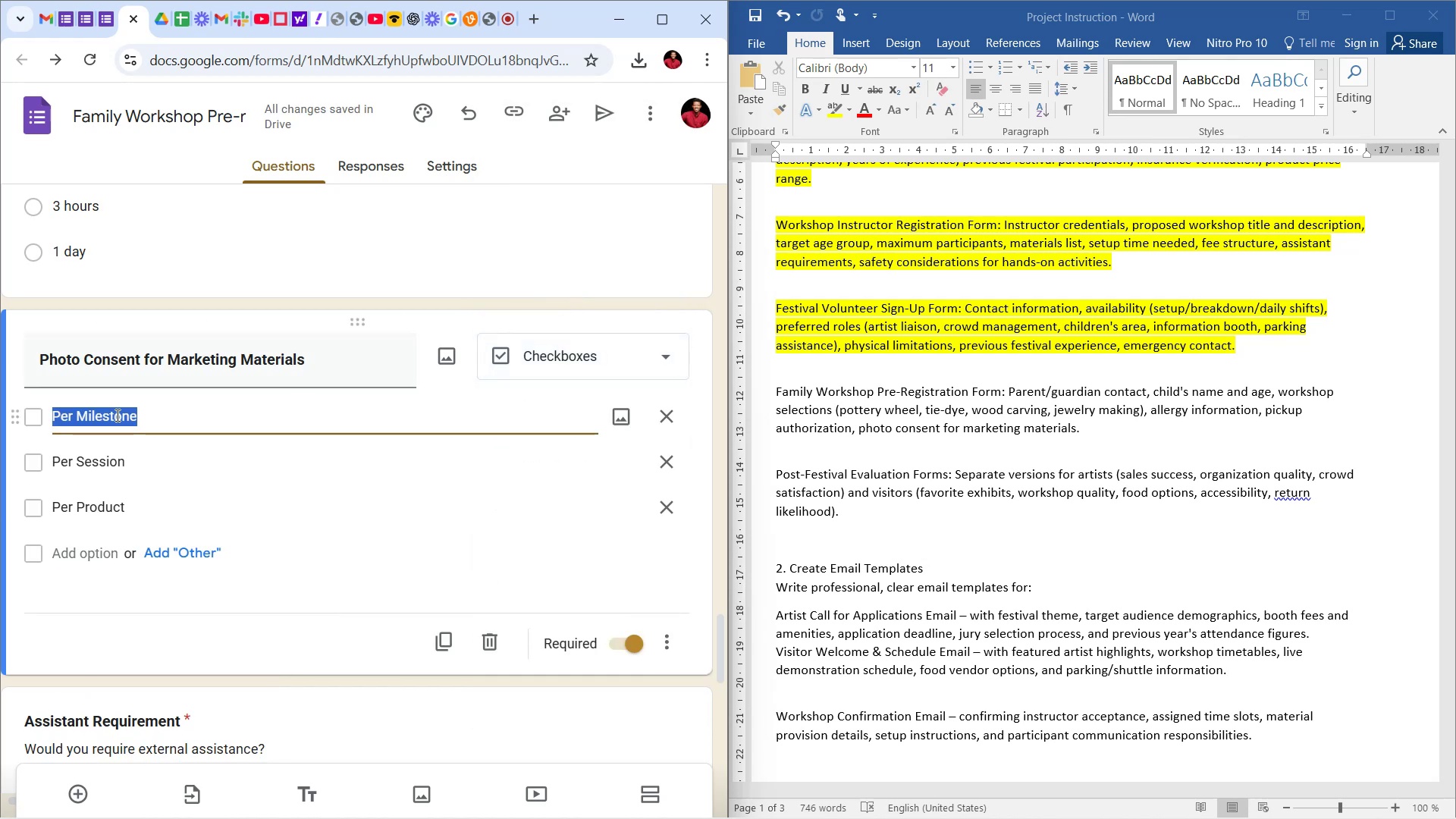 
left_click([676, 655])
 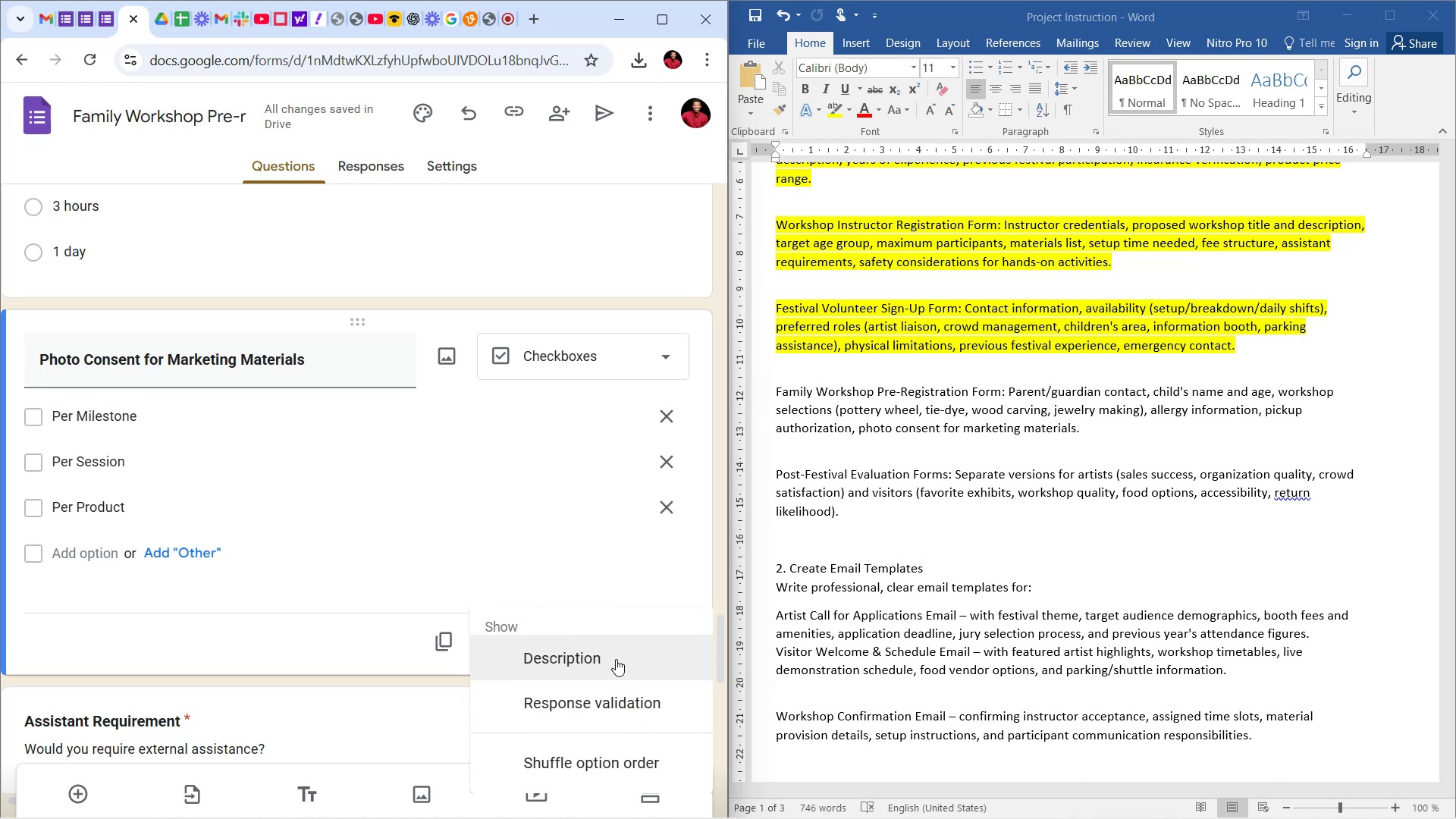 
left_click([616, 659])
 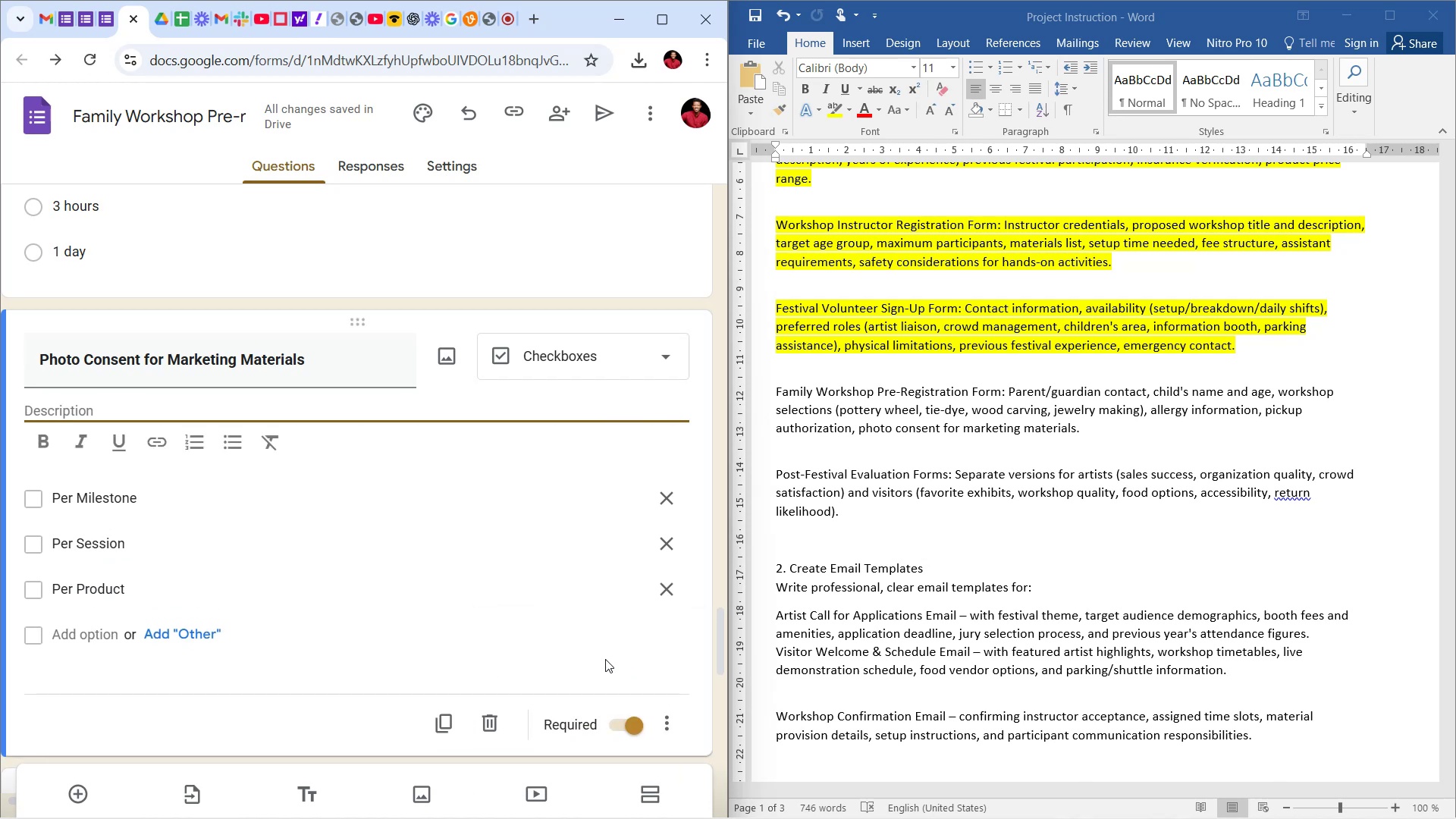 
type(I consent to allo)
 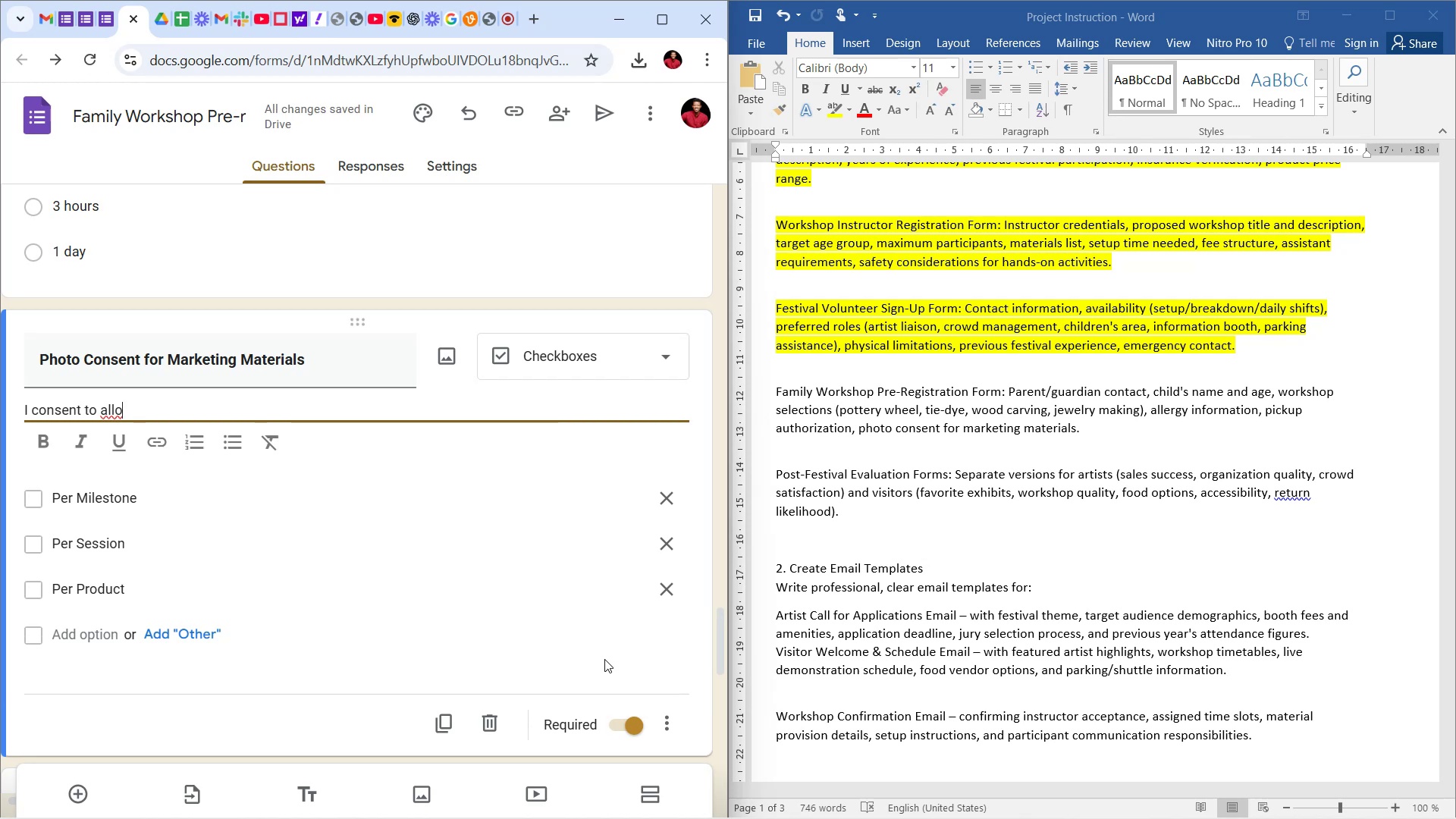 
key(Backspace)
key(Backspace)
key(Backspace)
key(Backspace)
type(my photos )
key(Backspace)
type( photos taken of me during the course of the f)
key(Backspace)
type(Festib)
key(Backspace)
type(val's Workshop to be used as mat)
key(Backspace)
type(rketing ma)
key(Backspace)
type(aterials.)
 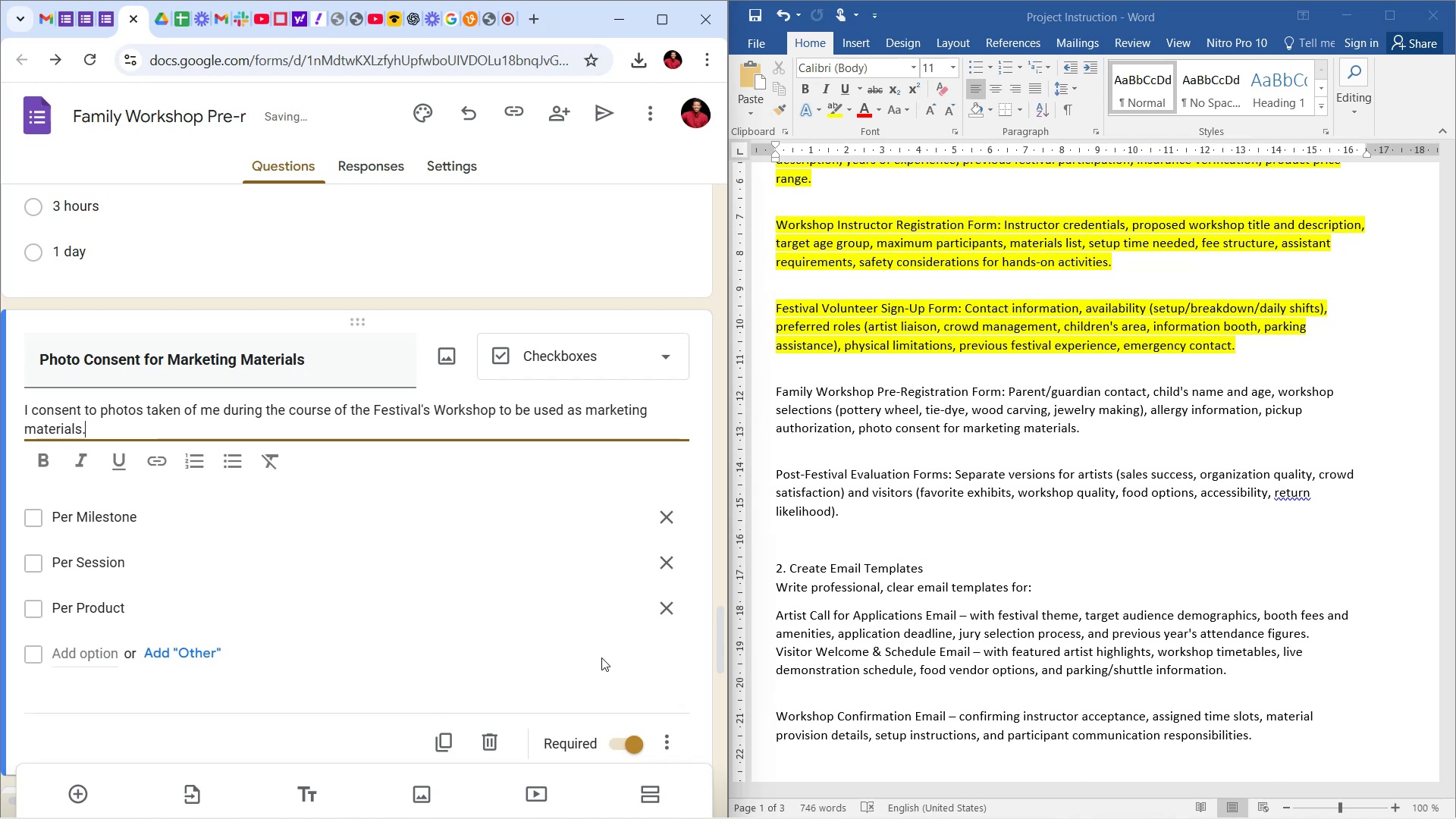 
left_click([667, 565])
 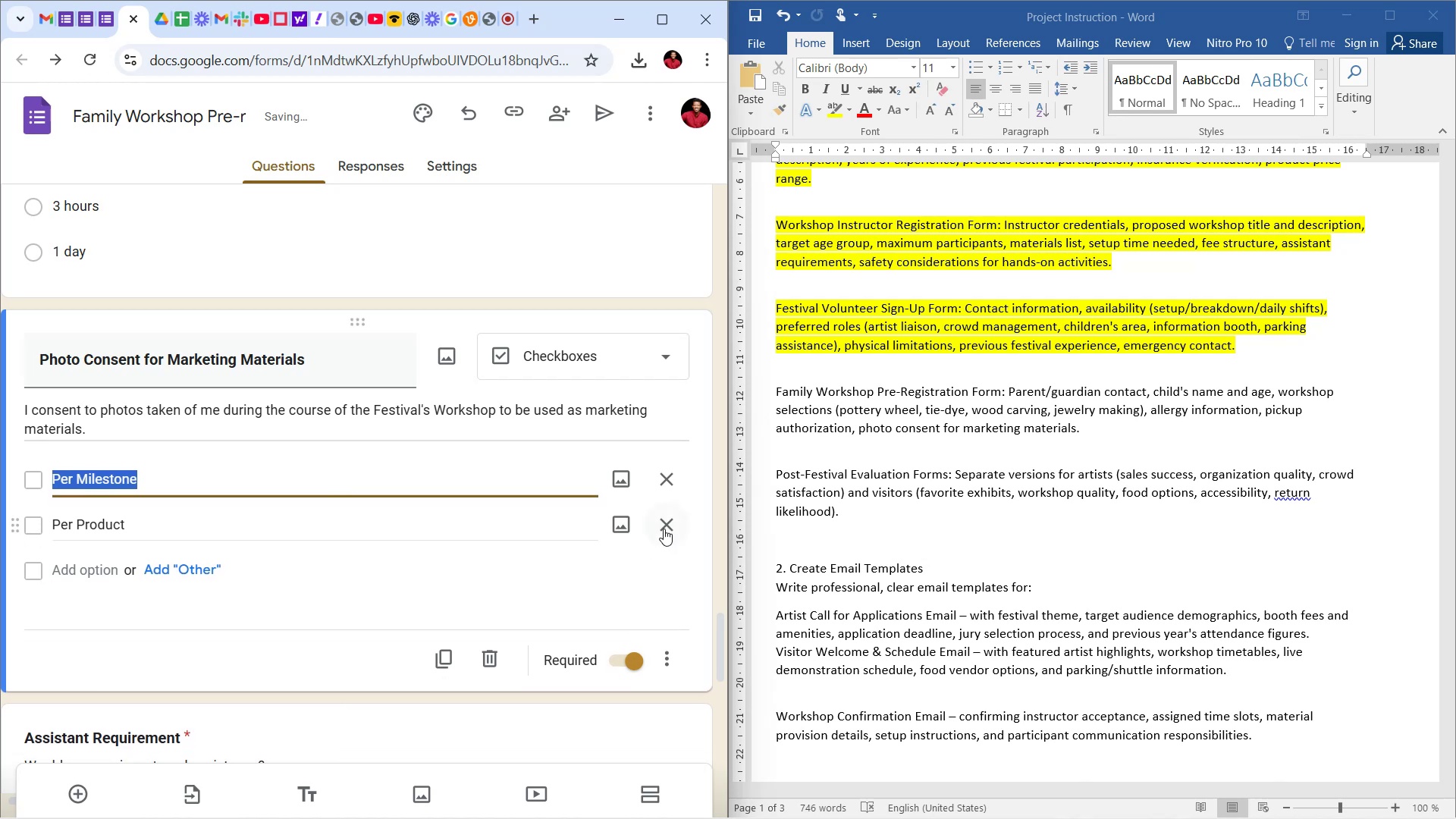 
left_click([664, 529])
 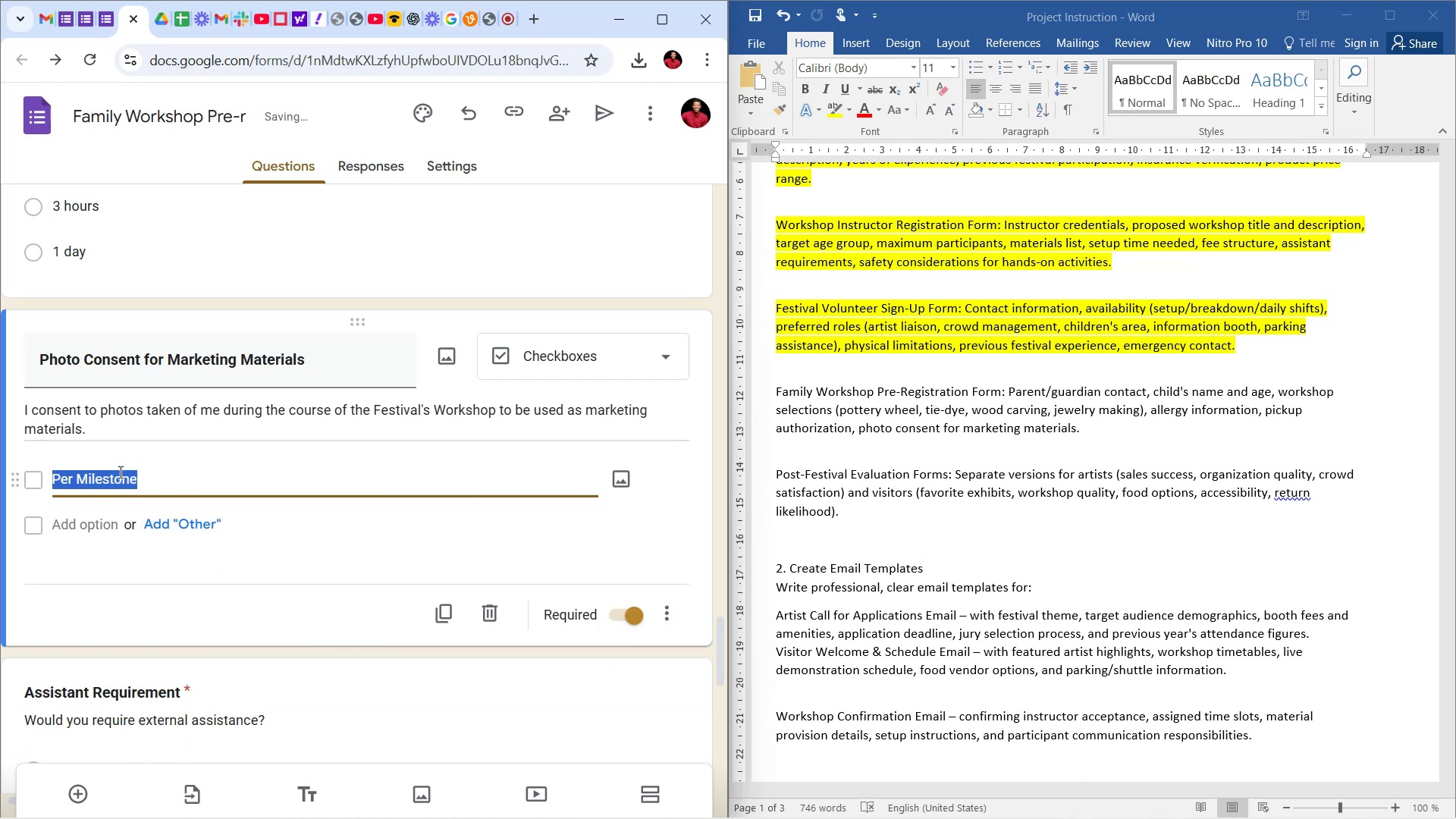 
type(Yes)
 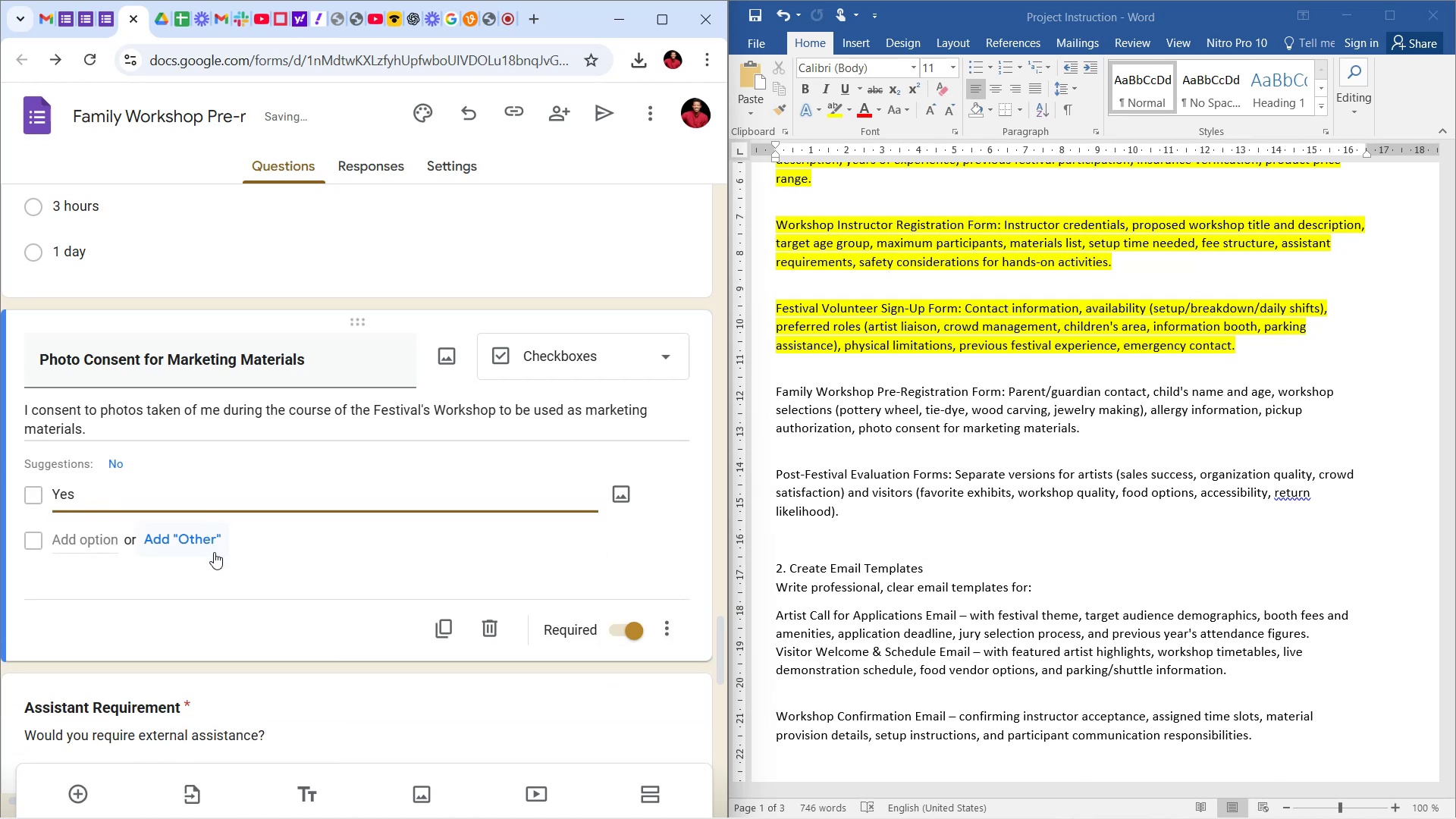 
left_click([209, 583])
 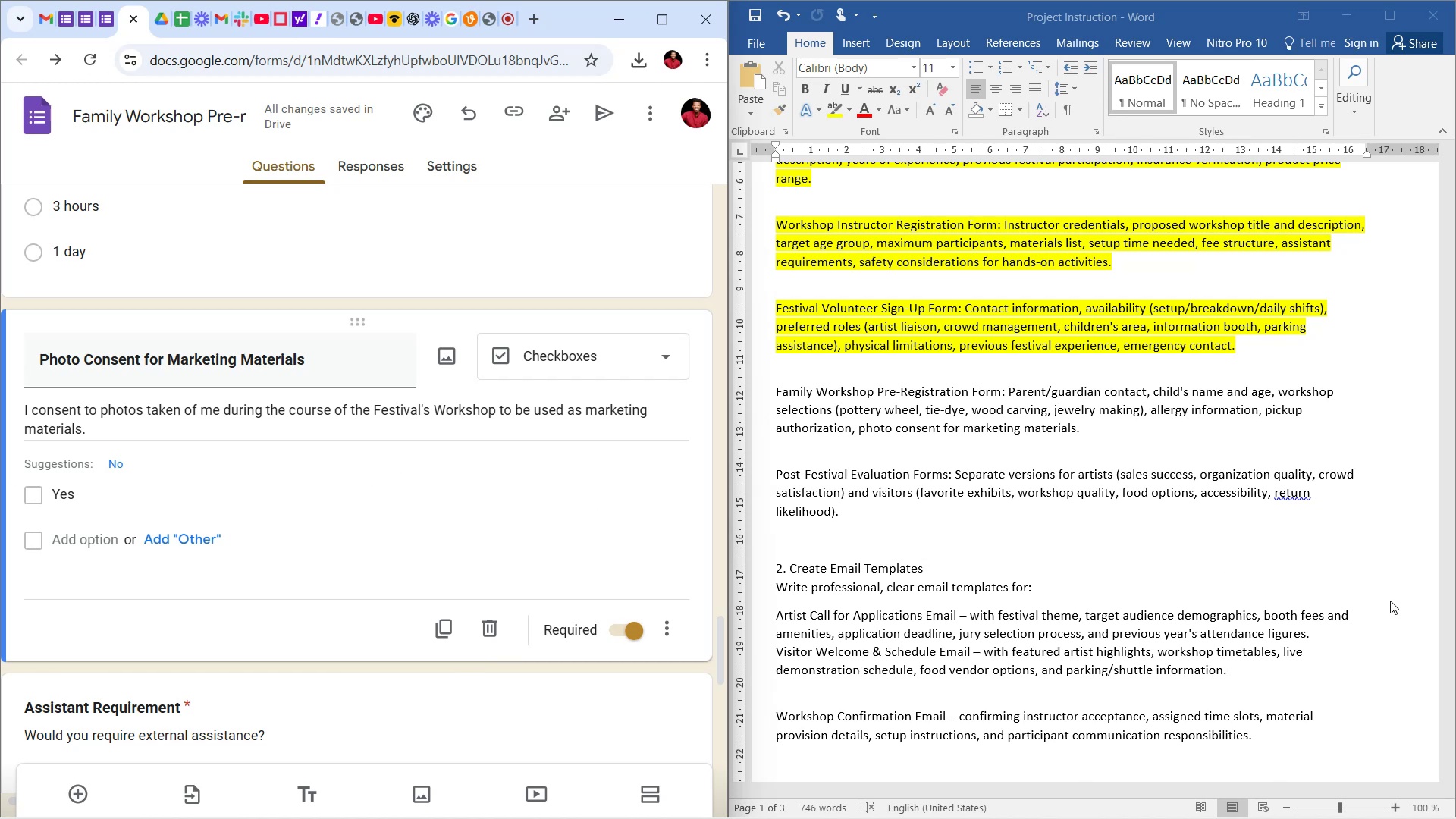 
wait(7.22)
 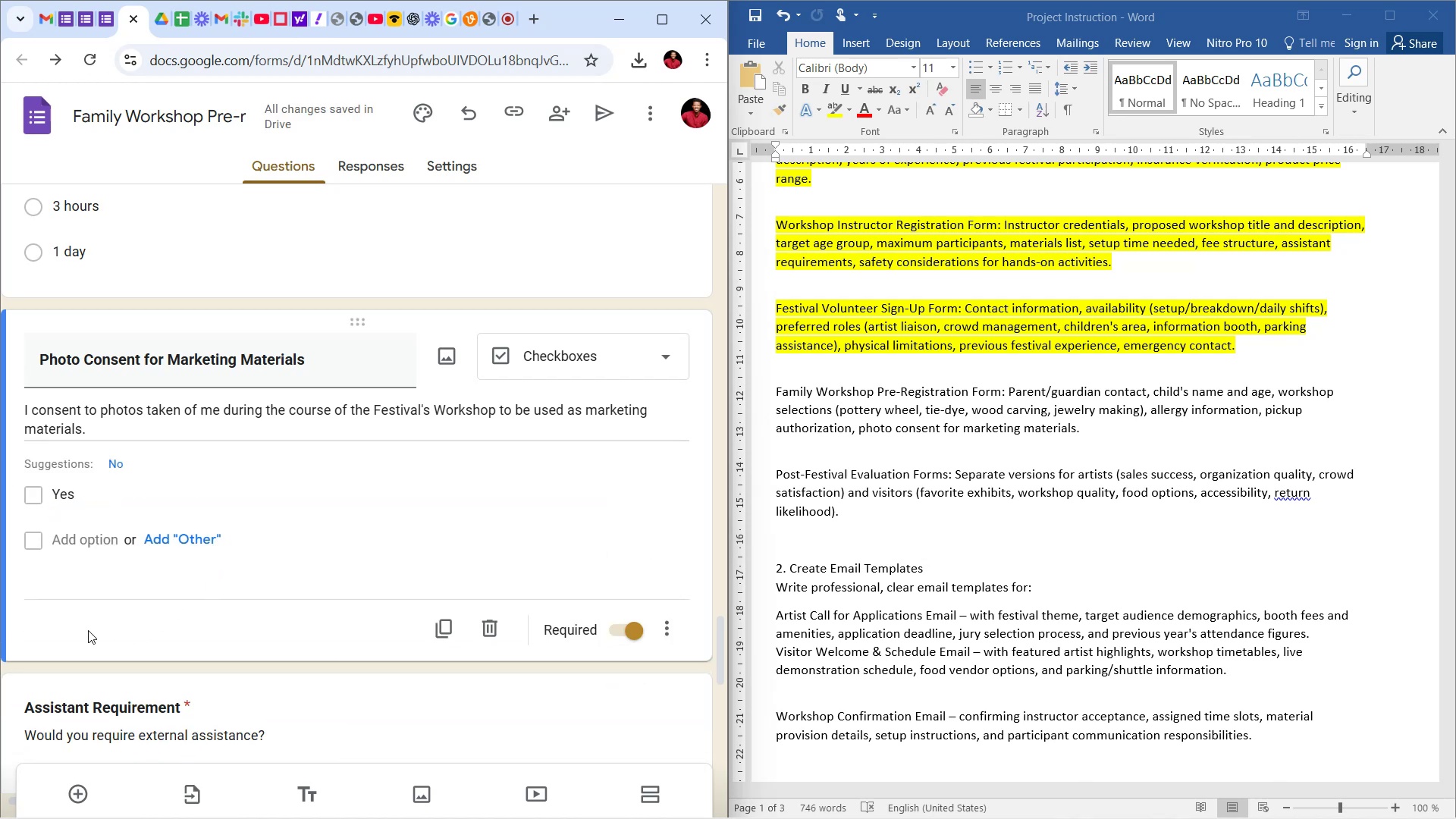 
scroll: coordinate [472, 386], scroll_direction: down, amount: 11.0
 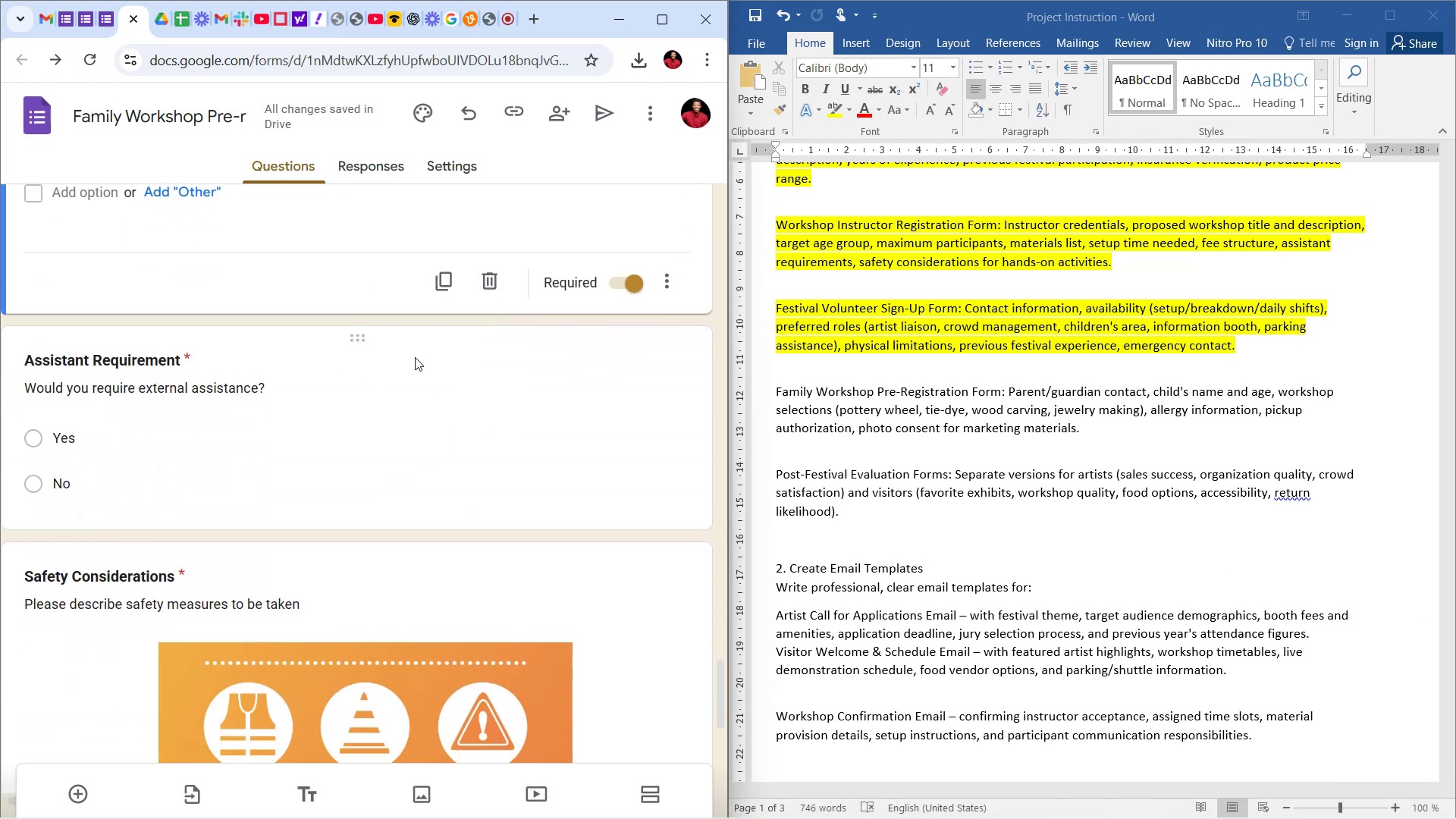 
left_click([456, 337])
 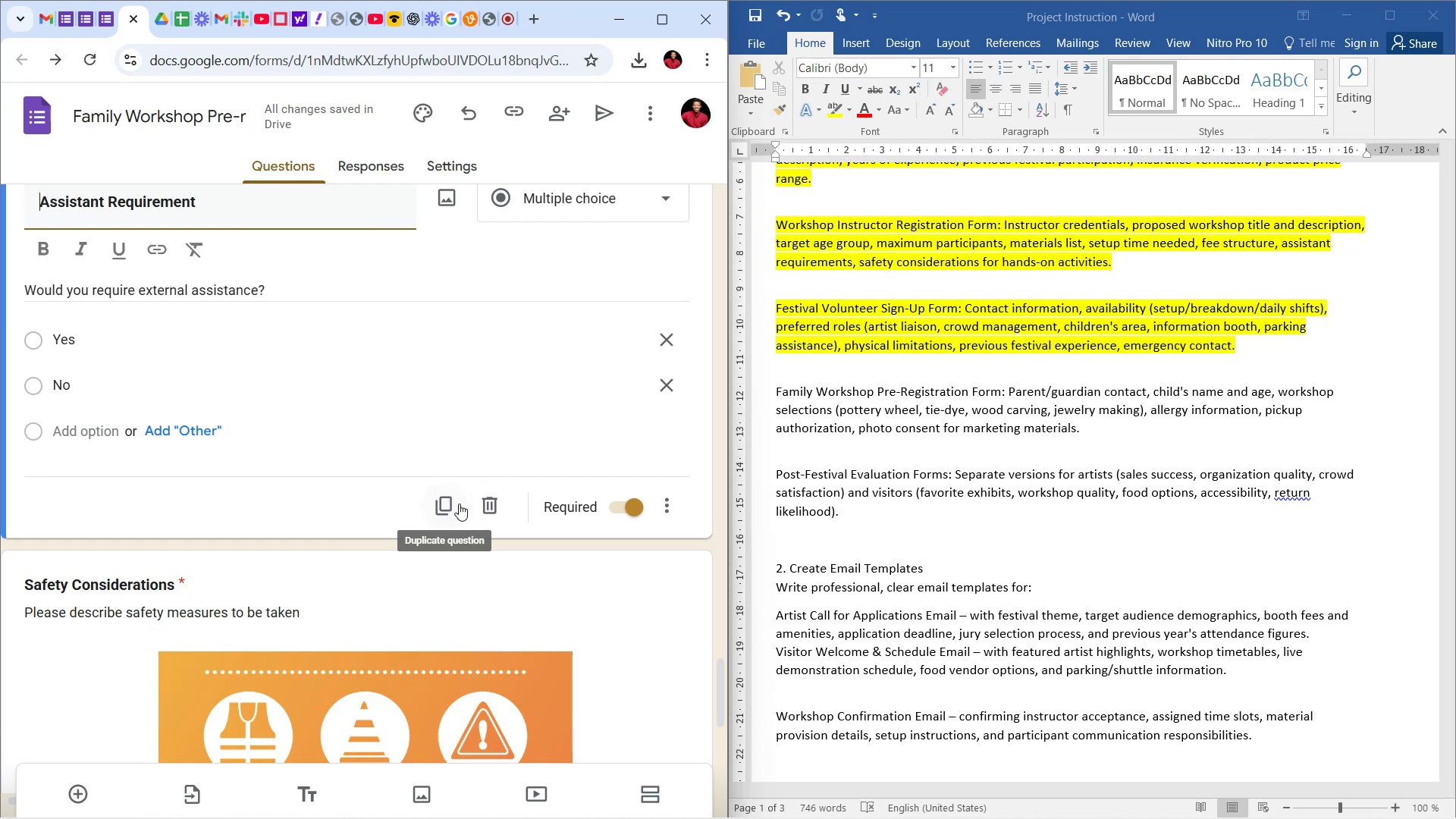 
left_click([485, 500])
 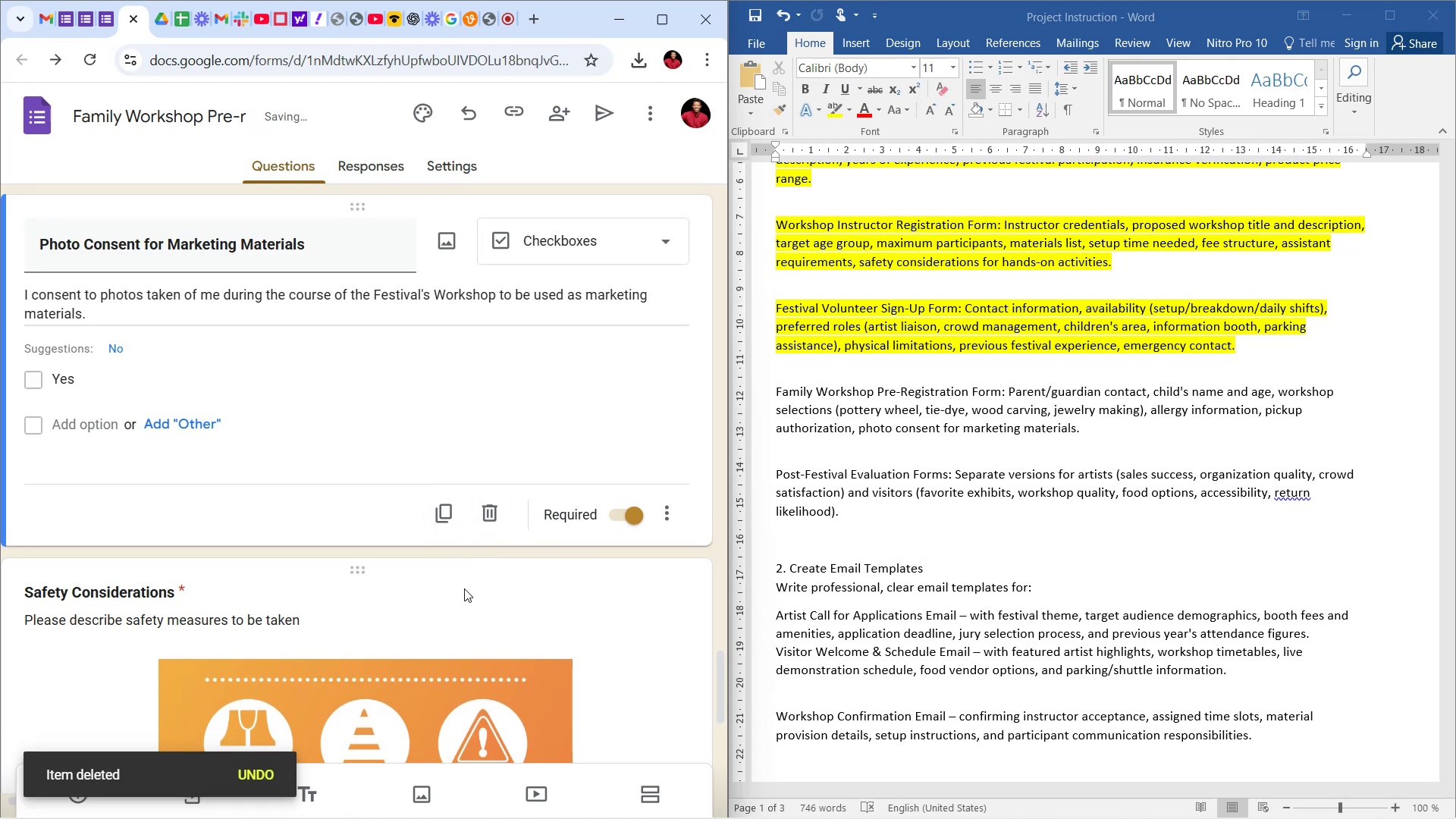 
scroll: coordinate [530, 534], scroll_direction: down, amount: 20.0
 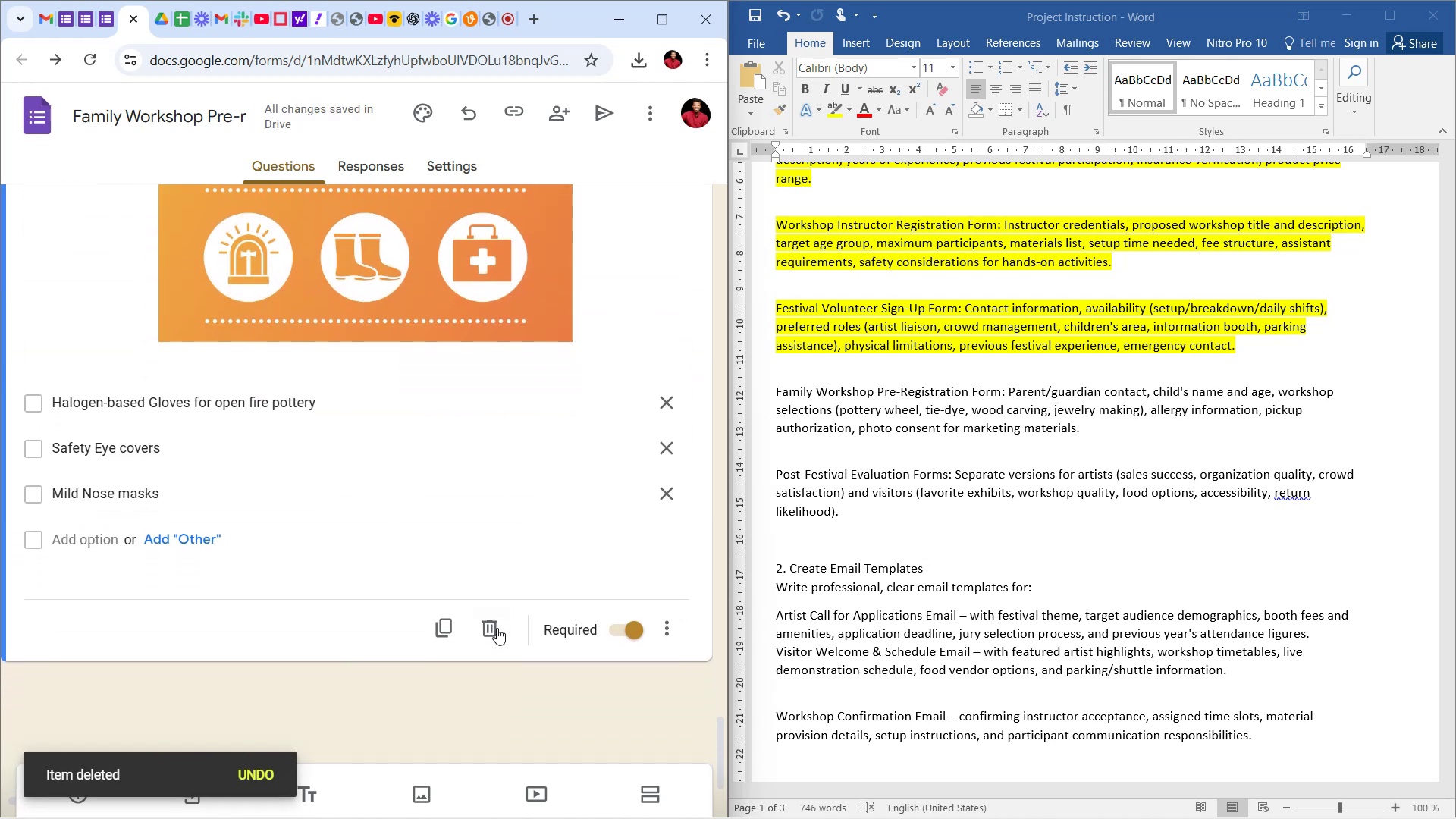 
left_click([497, 629])
 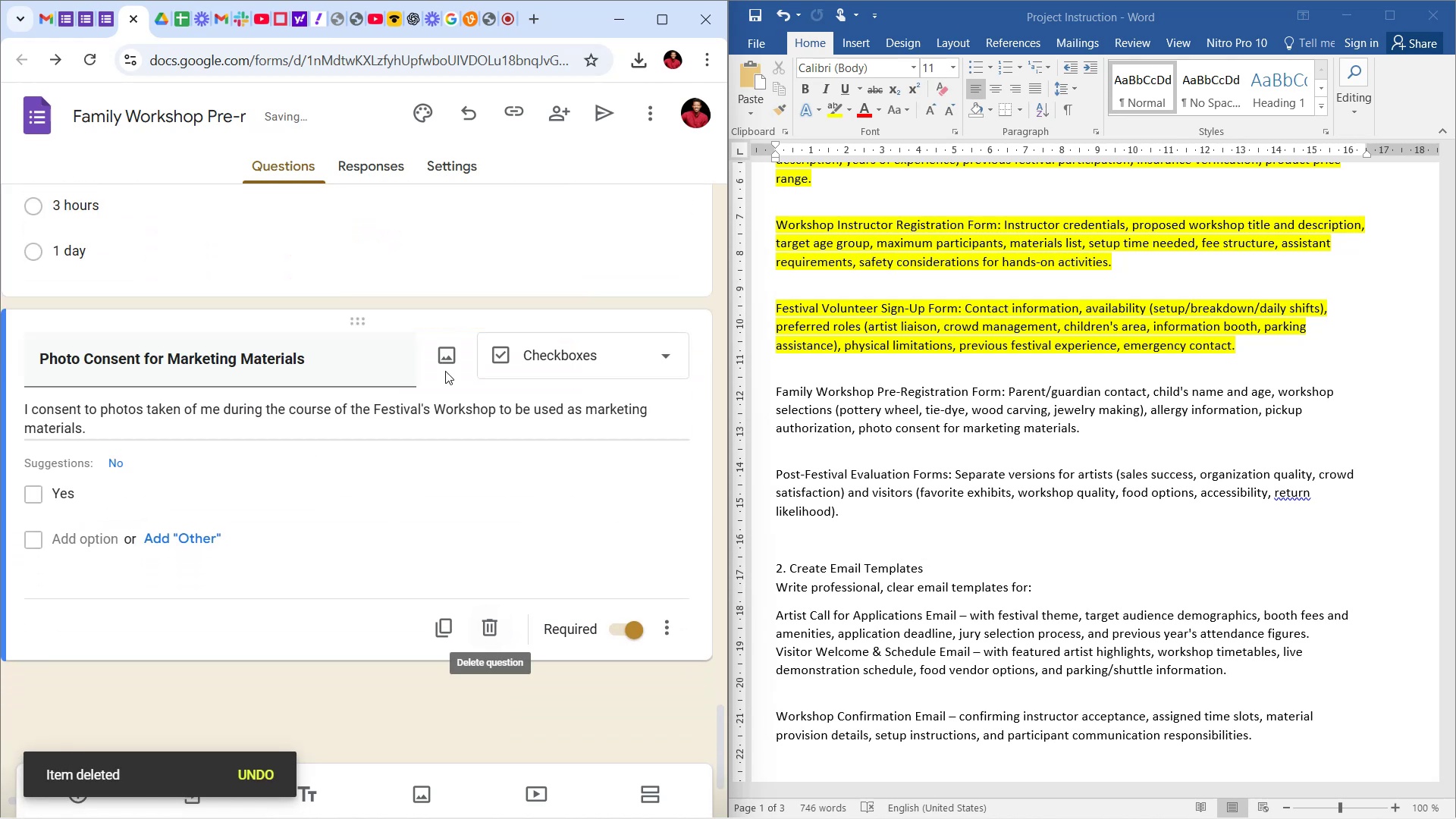 
scroll: coordinate [421, 353], scroll_direction: up, amount: 4.0
 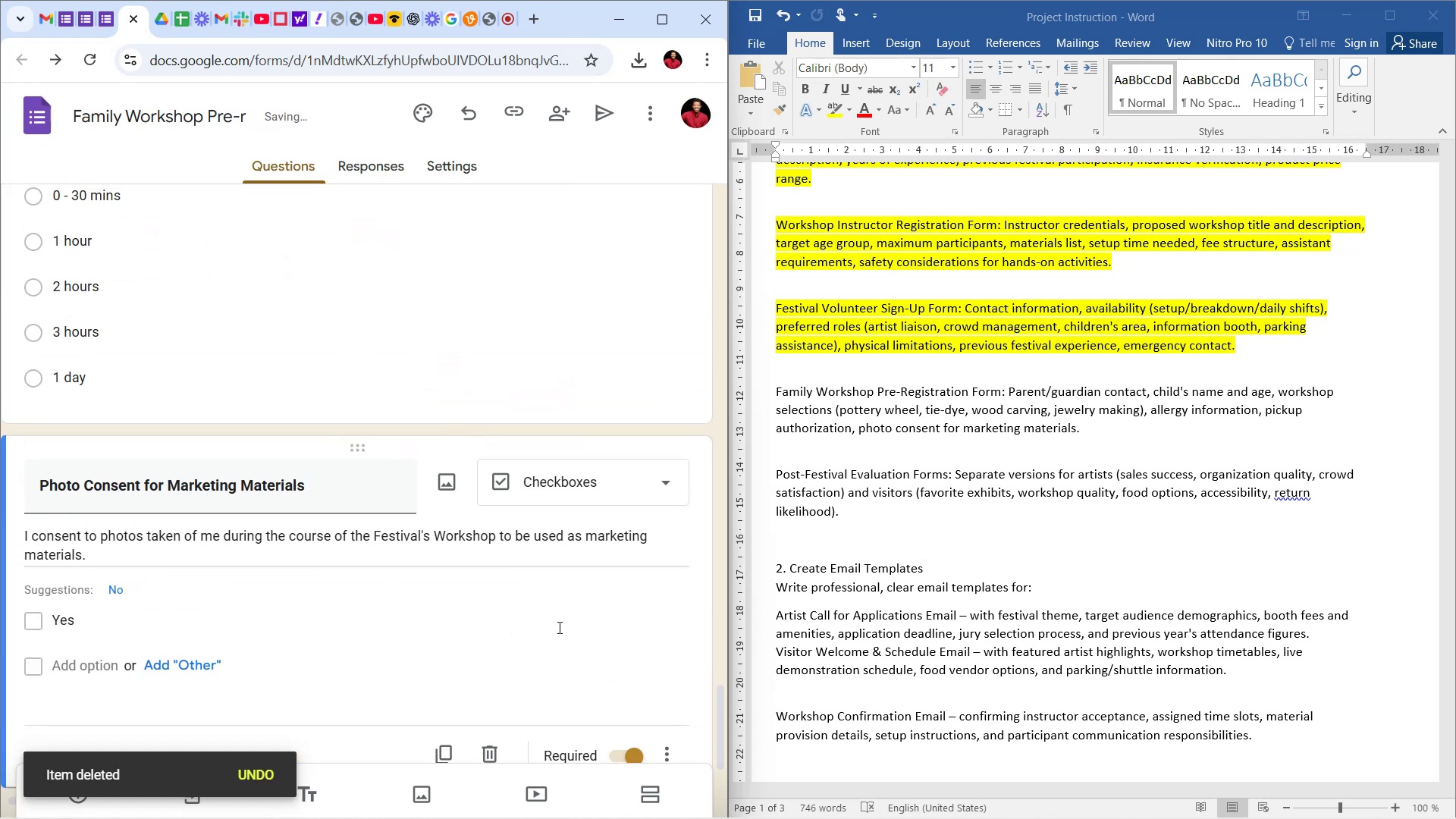 
scroll: coordinate [306, 322], scroll_direction: down, amount: 4.0
 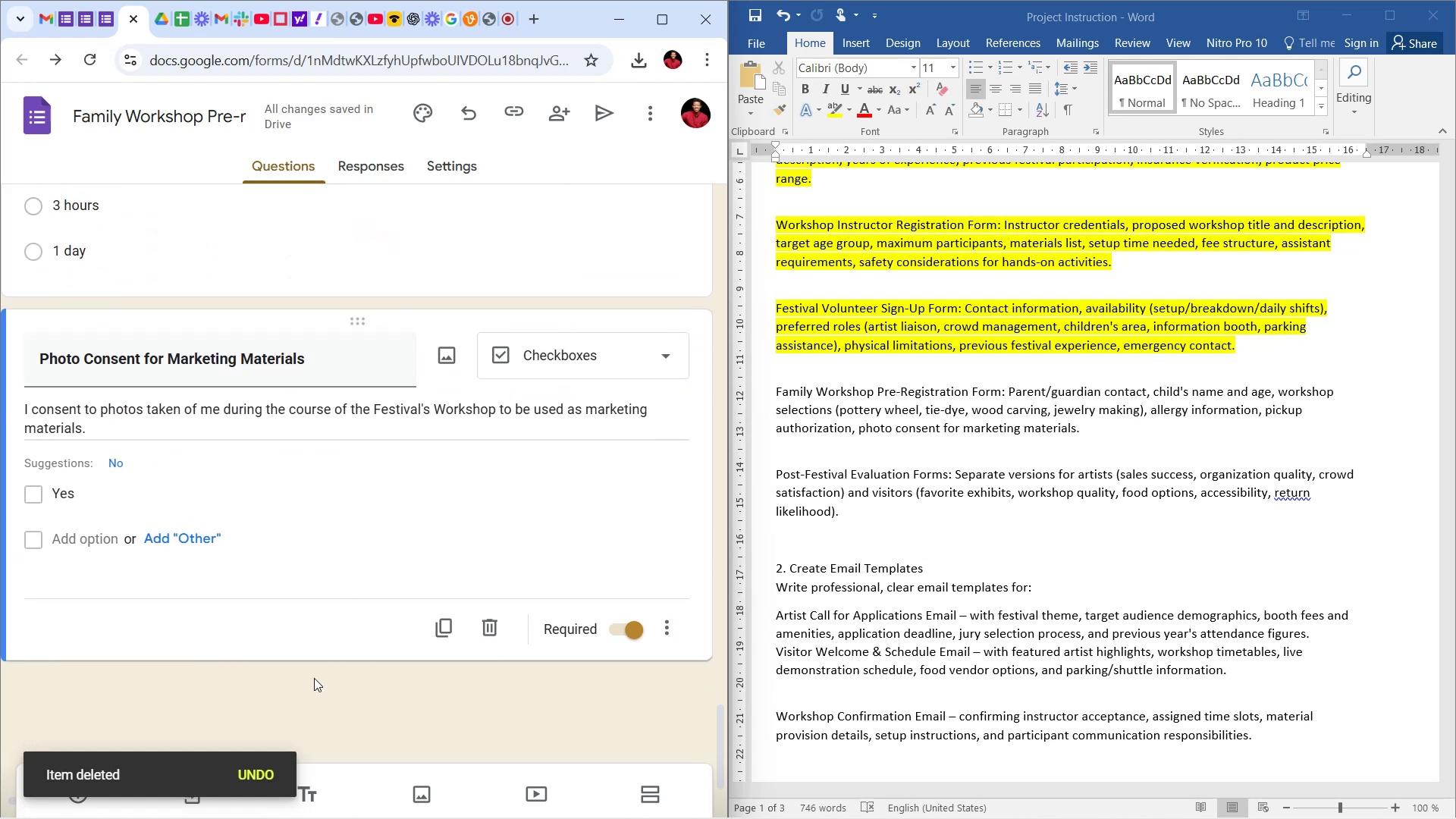 
left_click([318, 709])
 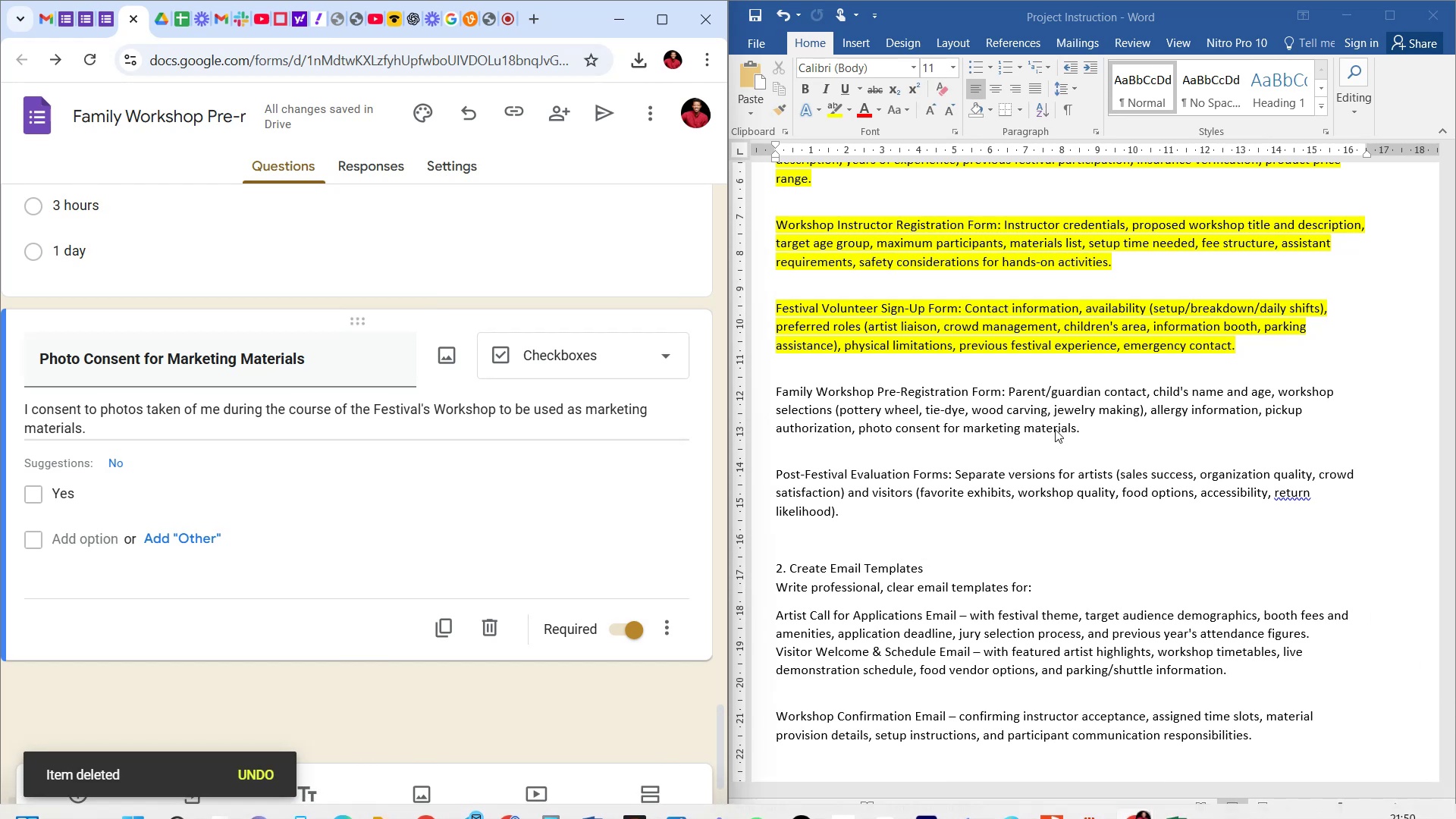 
scroll: coordinate [438, 333], scroll_direction: up, amount: 18.0
 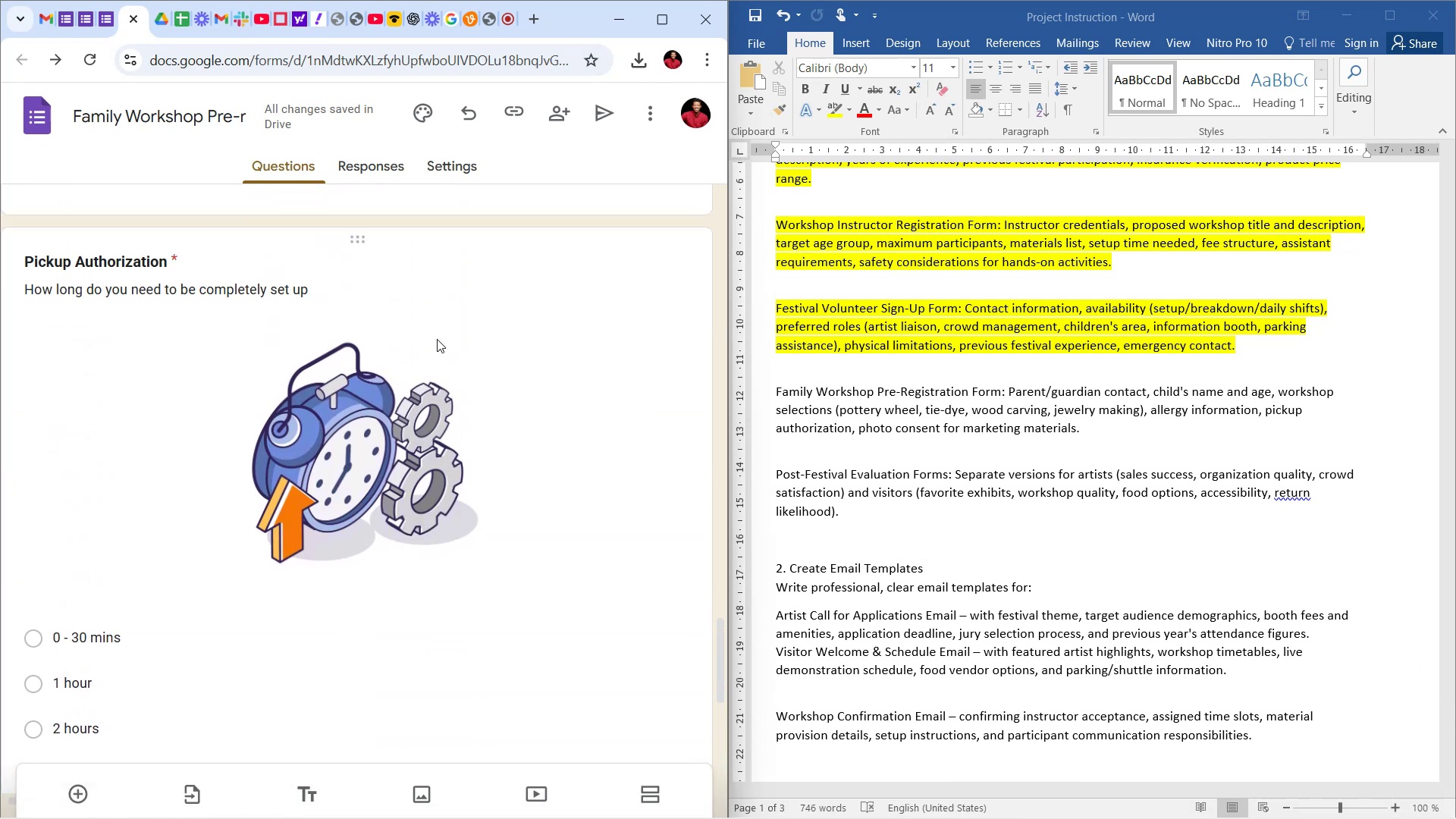 
wait(6.84)
 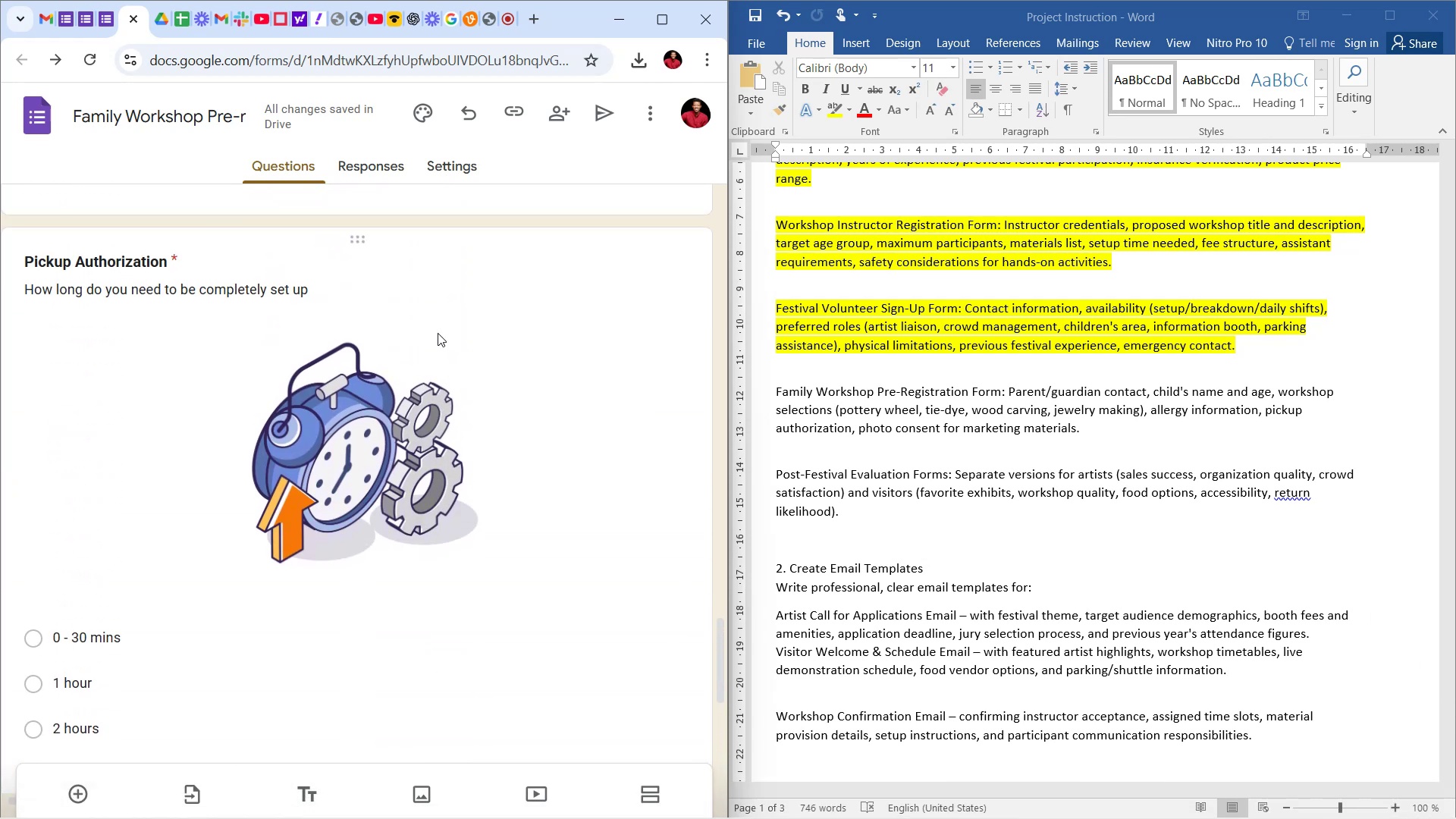 
scroll: coordinate [566, 366], scroll_direction: up, amount: 21.0
 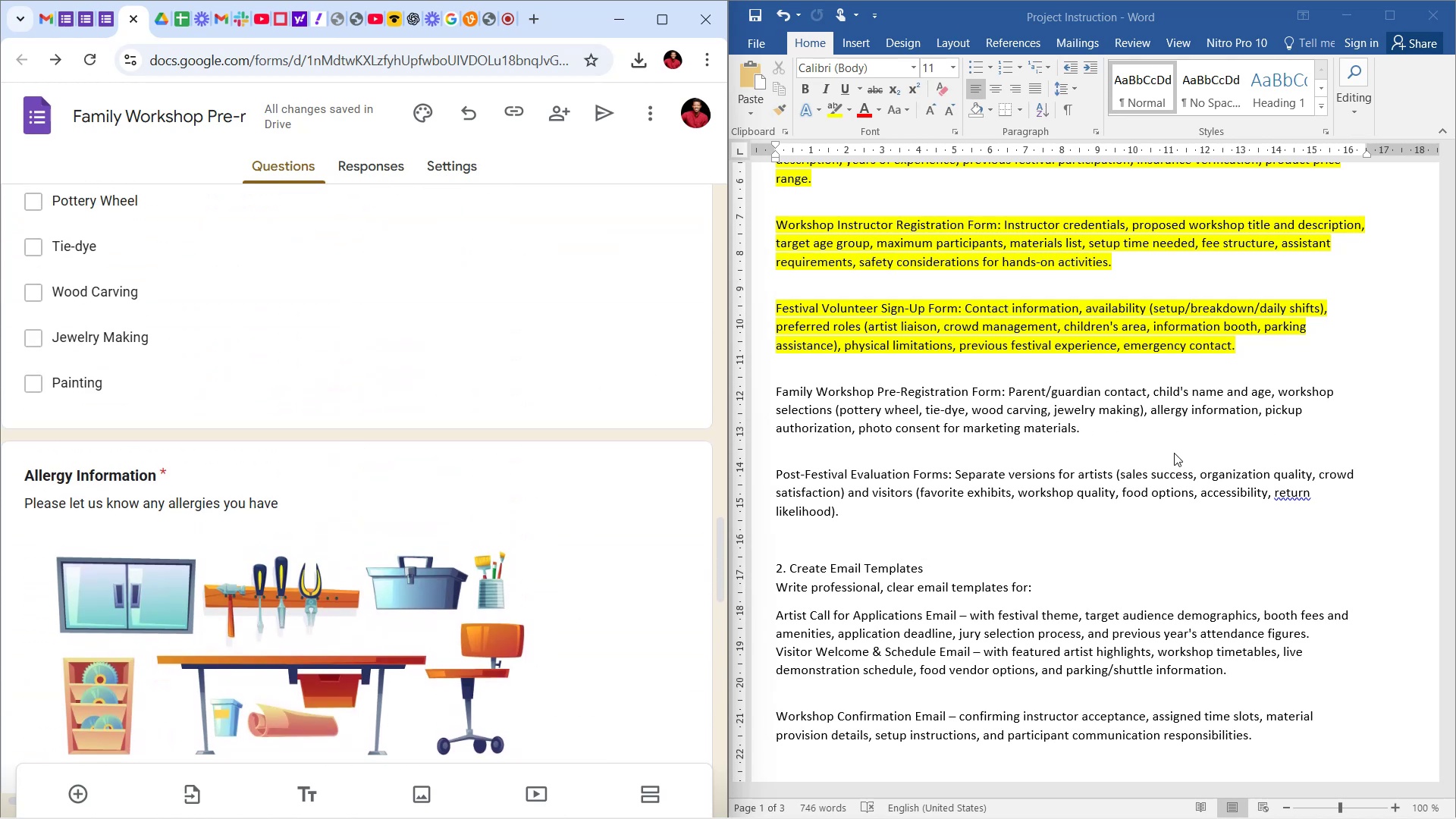 
wait(5.89)
 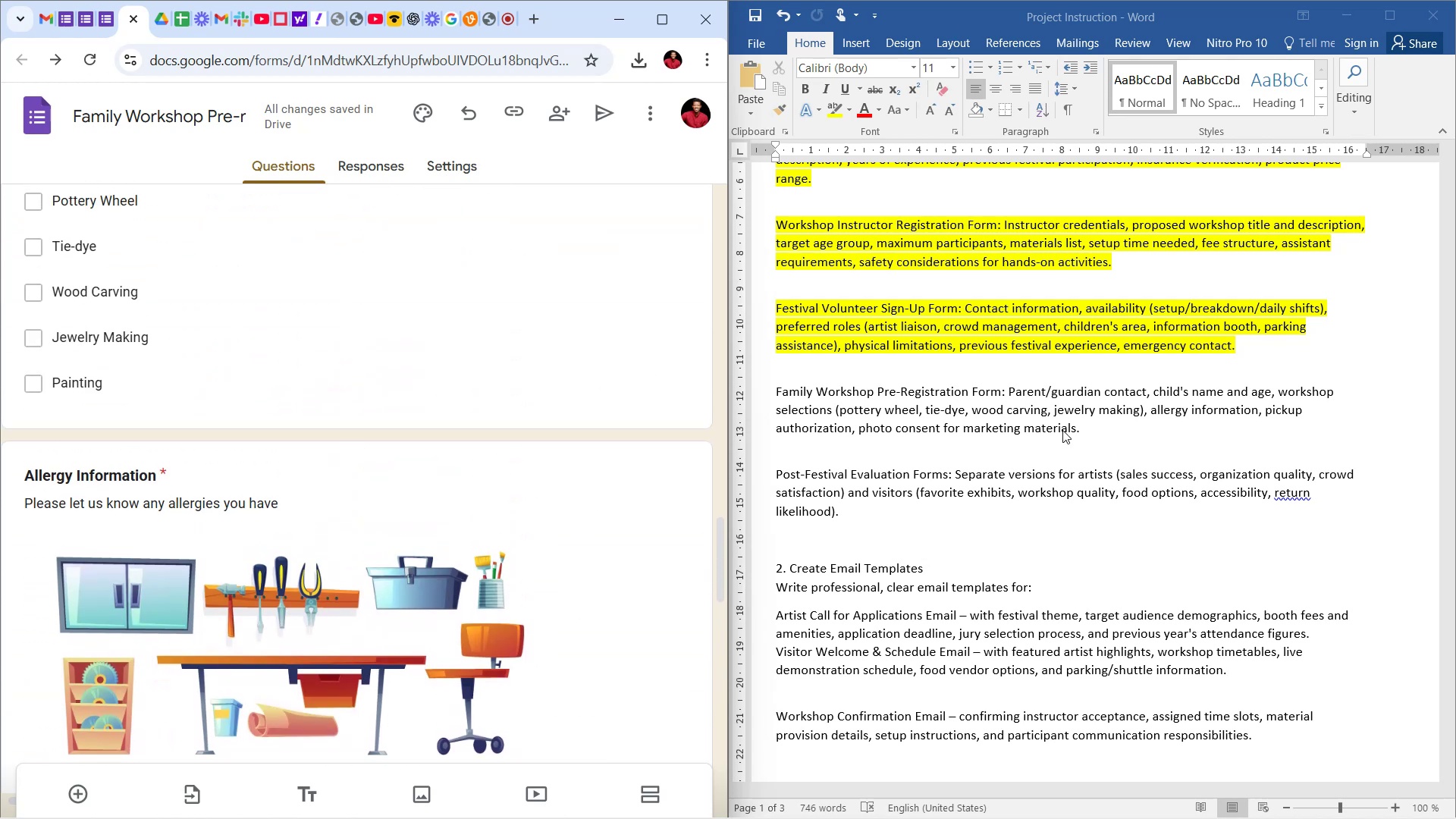 
left_click([654, 8])
 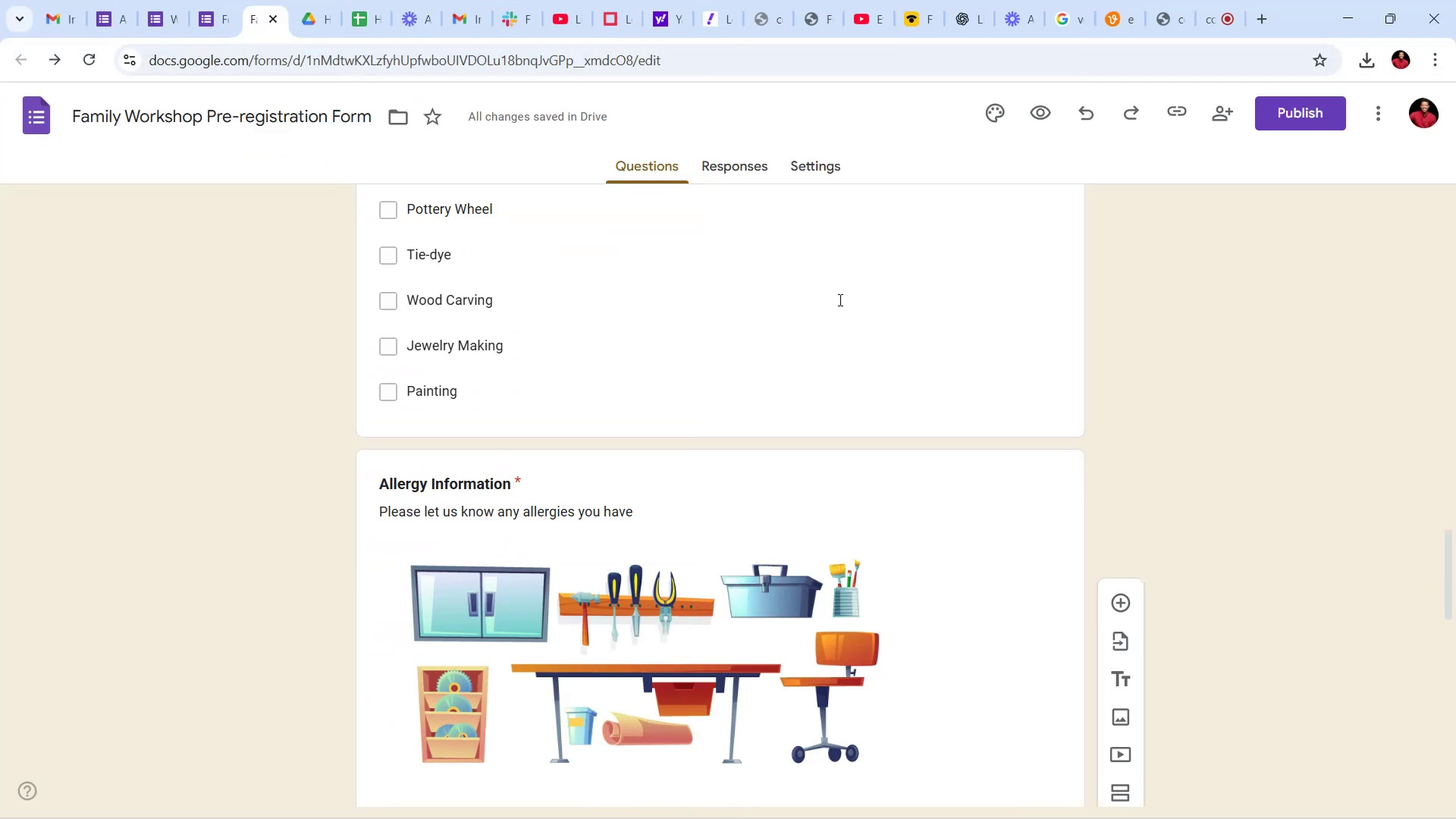 
scroll: coordinate [830, 323], scroll_direction: up, amount: 9.0
 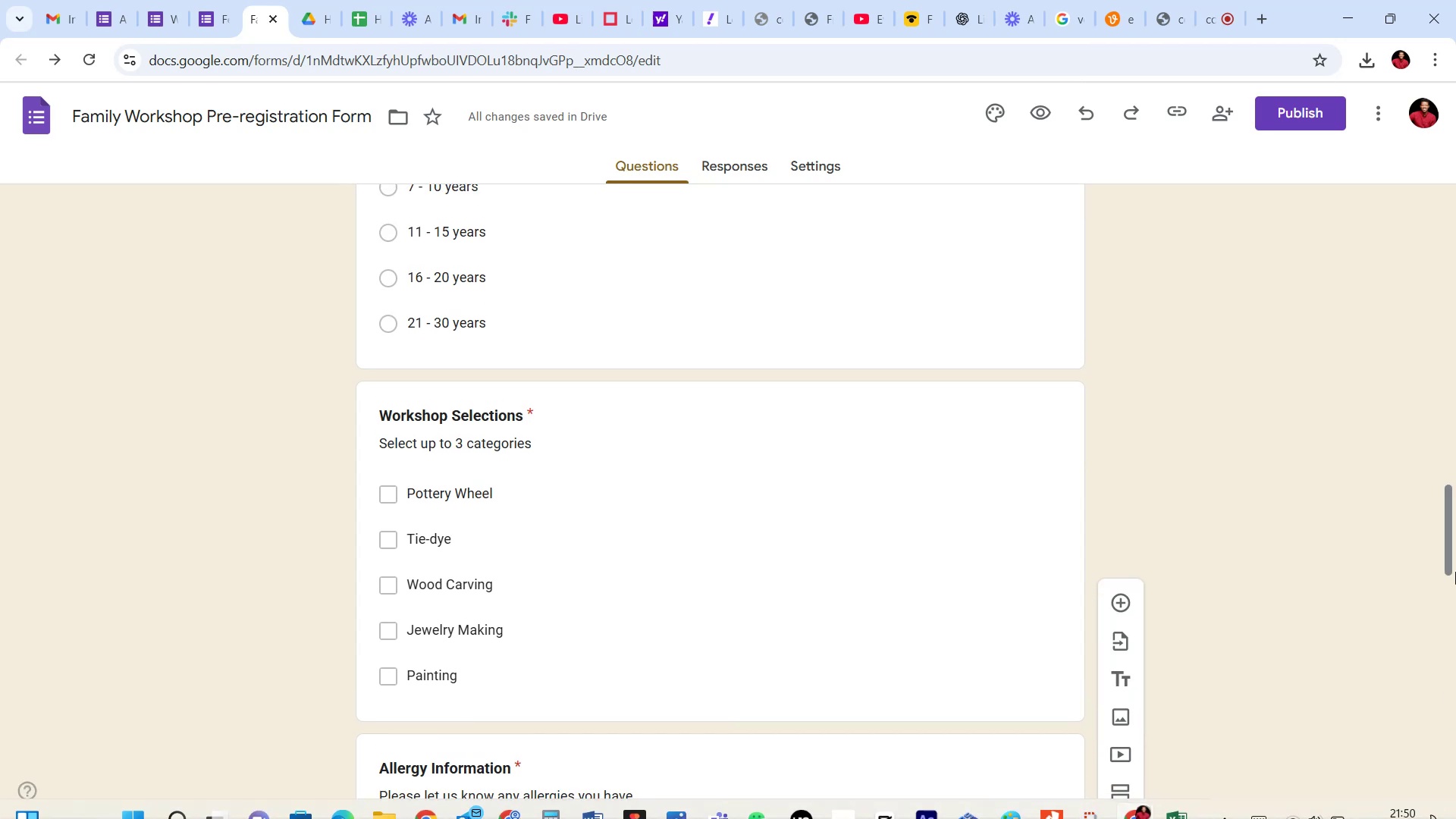 
left_click_drag(start_coordinate=[1455, 543], to_coordinate=[1455, 228])
 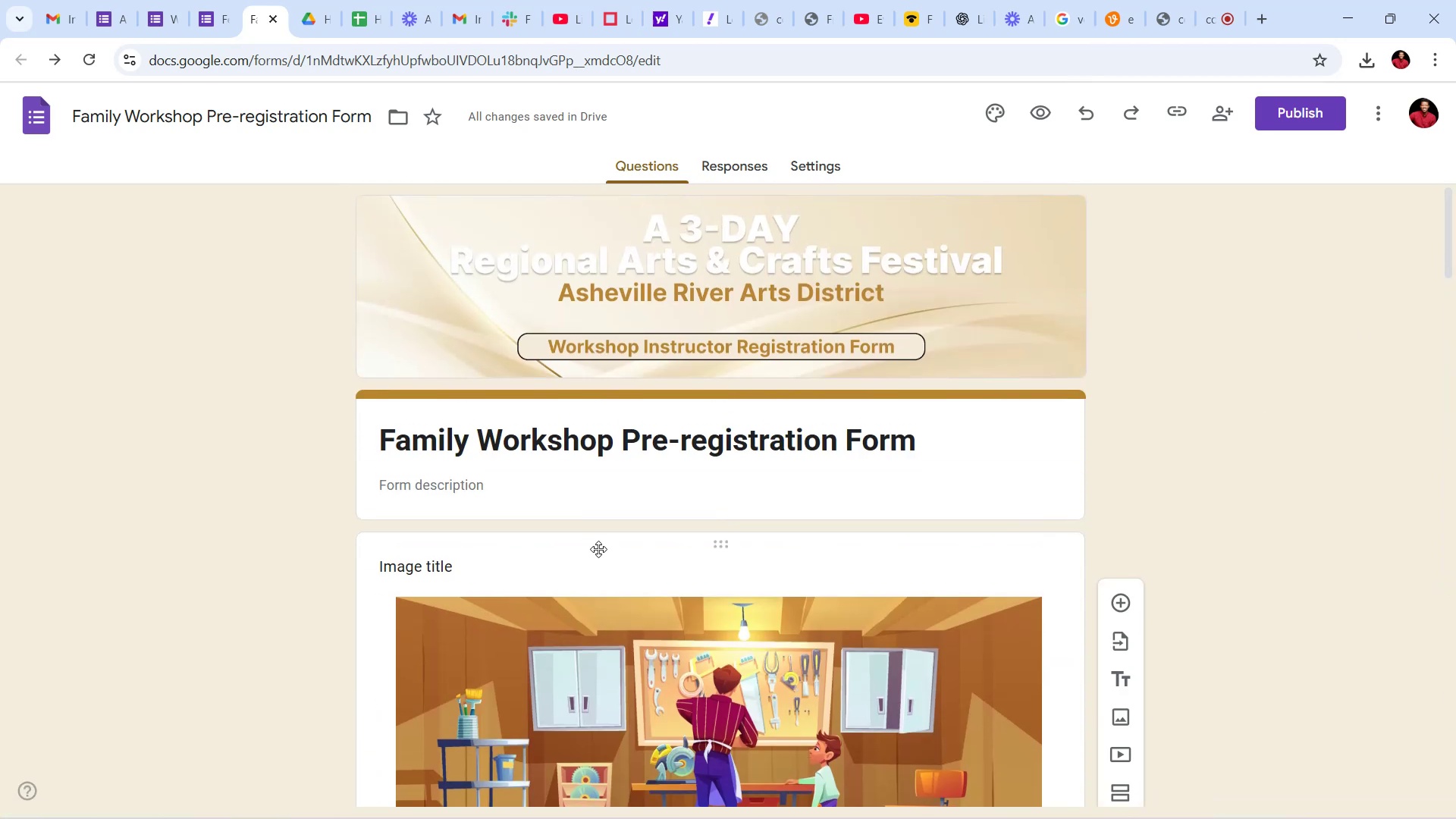 
scroll: coordinate [668, 490], scroll_direction: down, amount: 31.0
 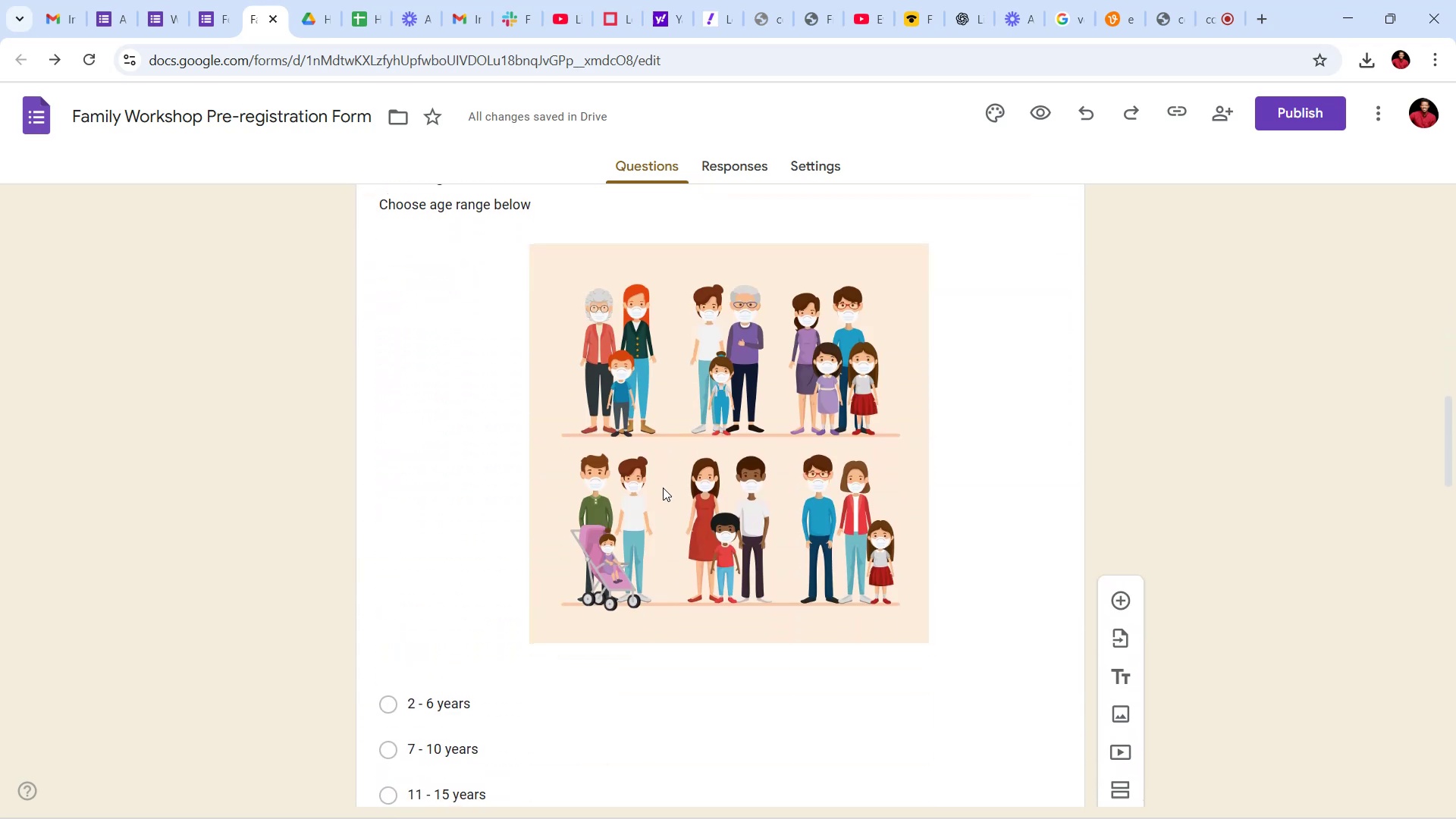 
scroll: coordinate [660, 438], scroll_direction: up, amount: 5.0
 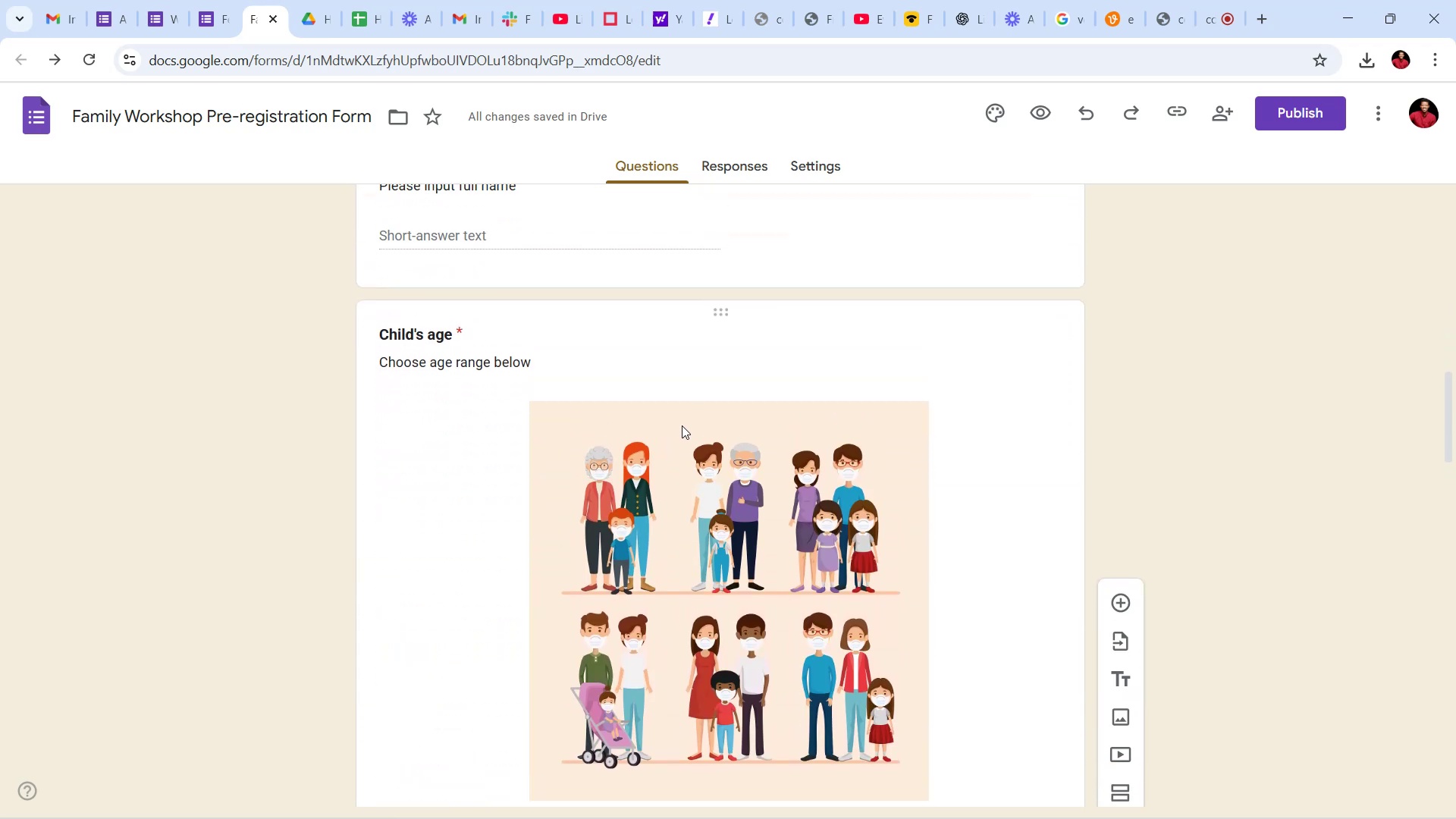 
scroll: coordinate [693, 447], scroll_direction: down, amount: 6.0
 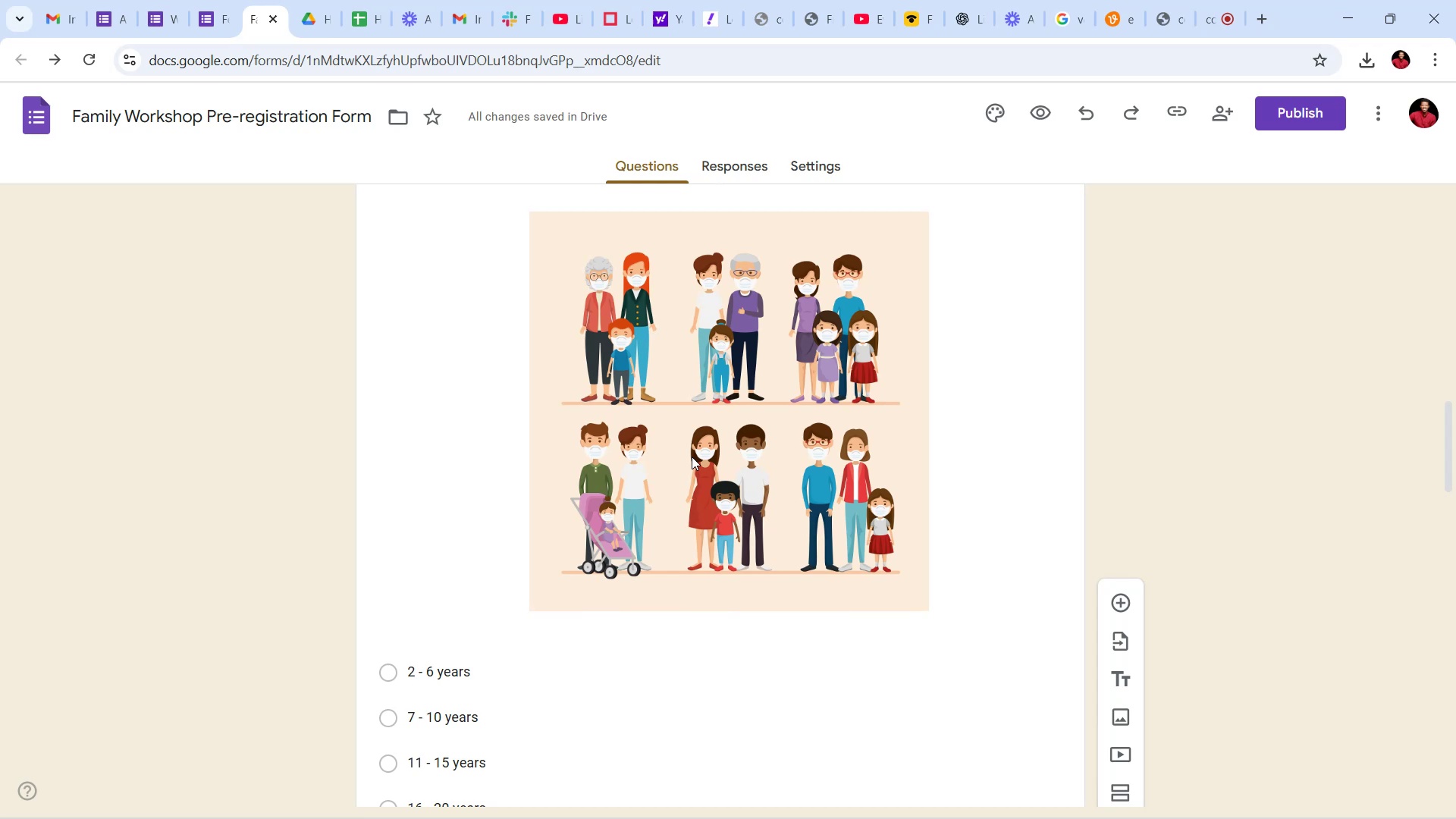 
wait(5.67)
 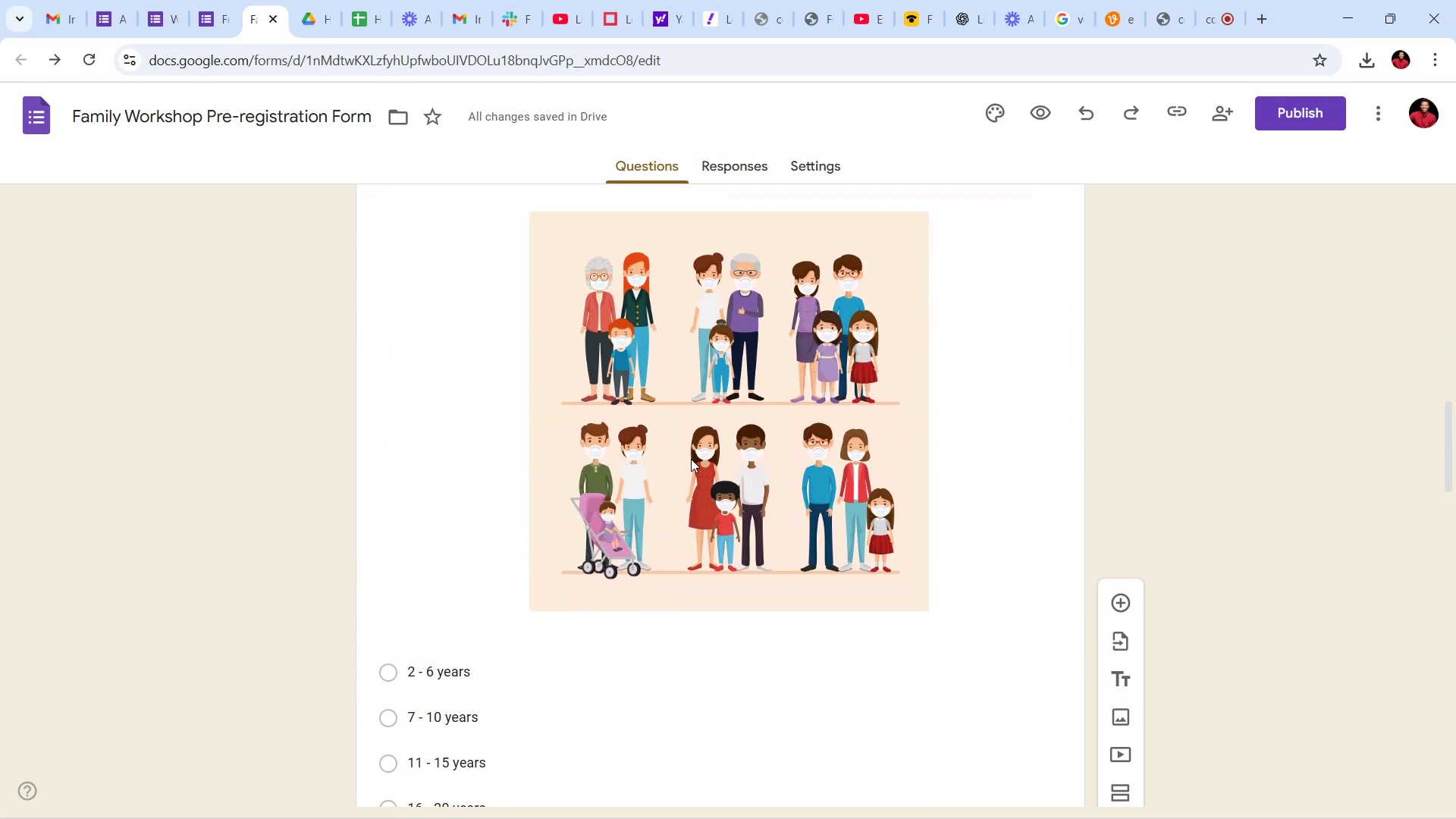 
scroll: coordinate [796, 447], scroll_direction: up, amount: 4.0
 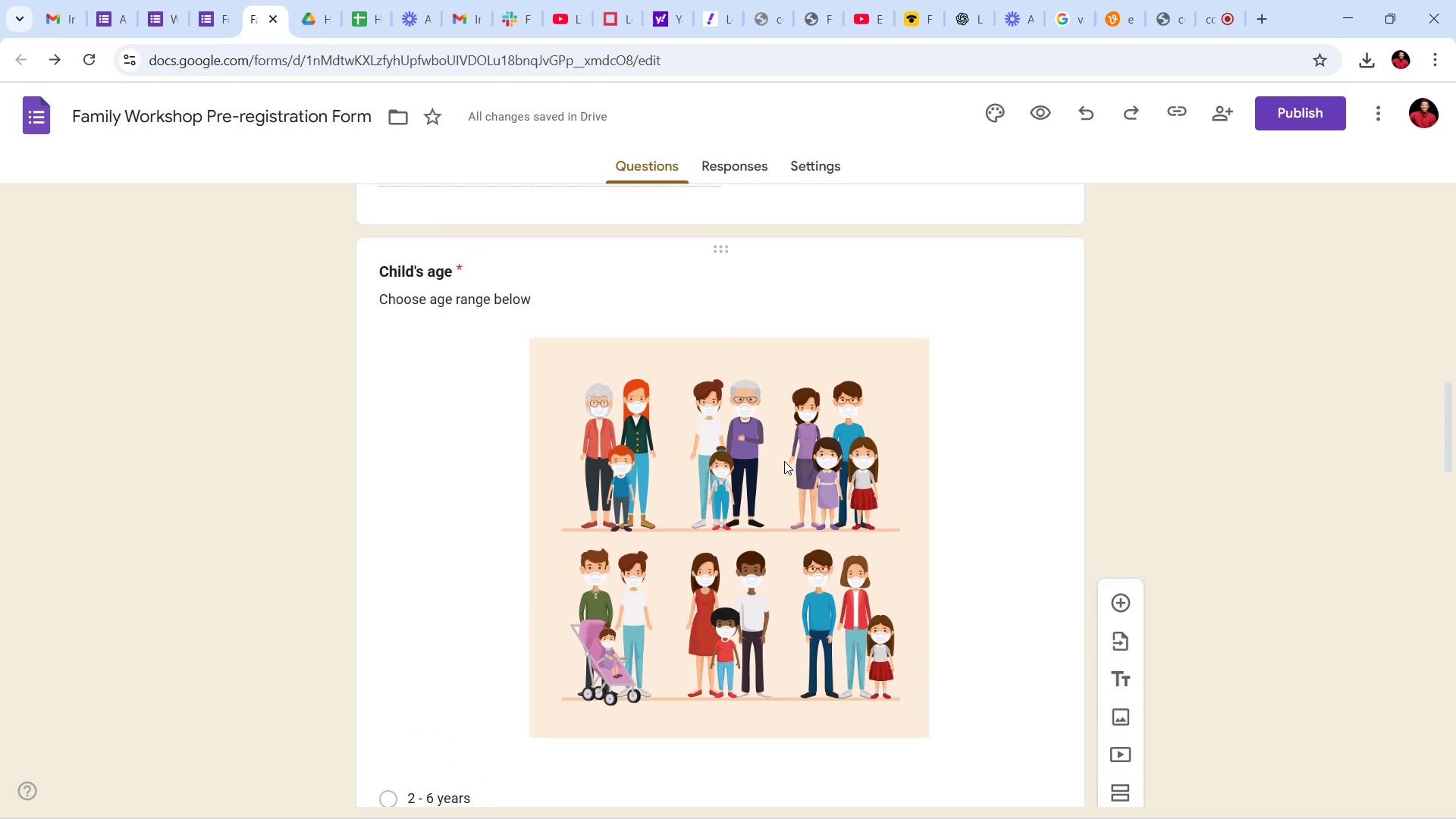 
scroll: coordinate [798, 462], scroll_direction: down, amount: 20.0
 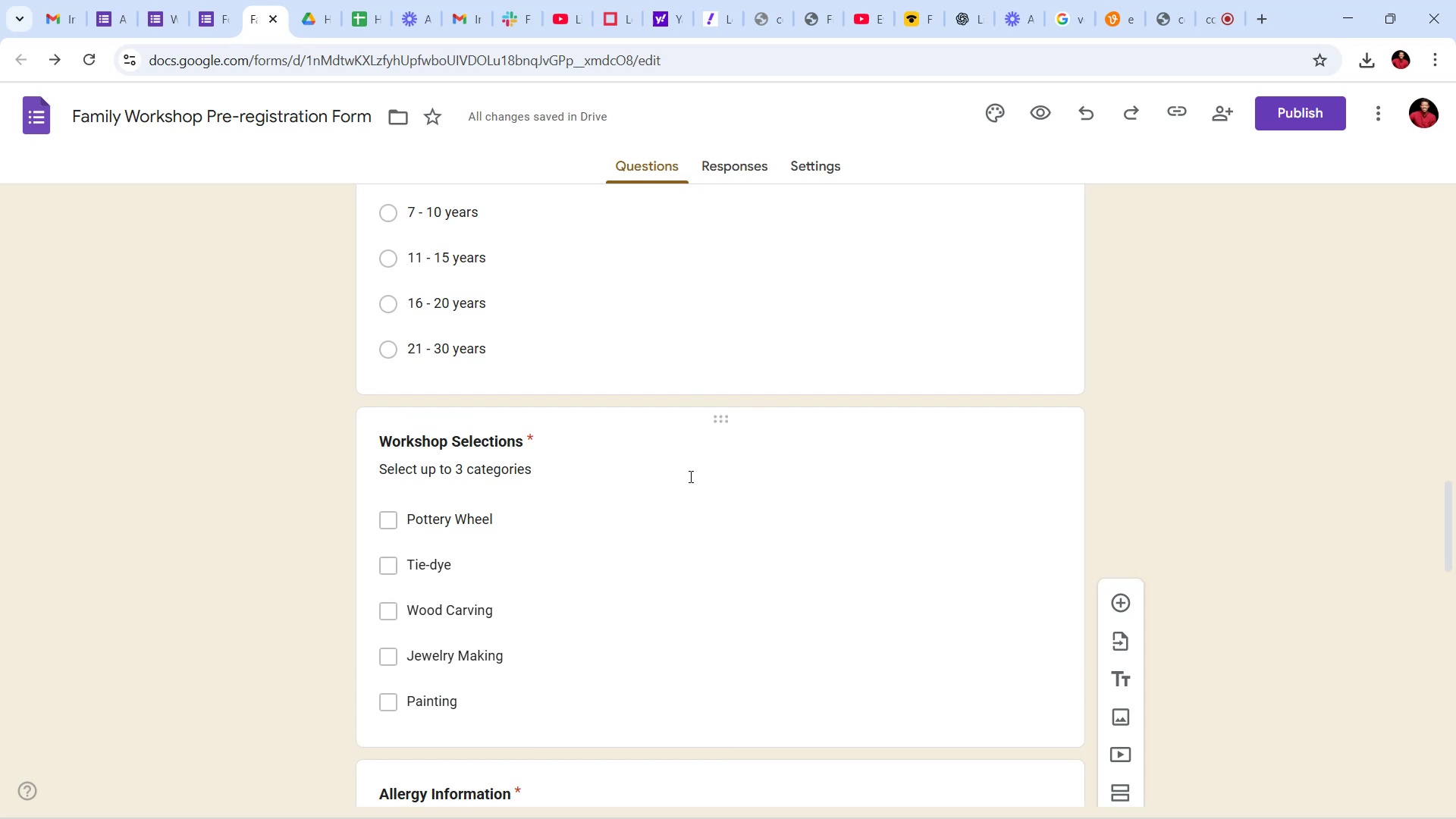 
left_click([821, 450])
 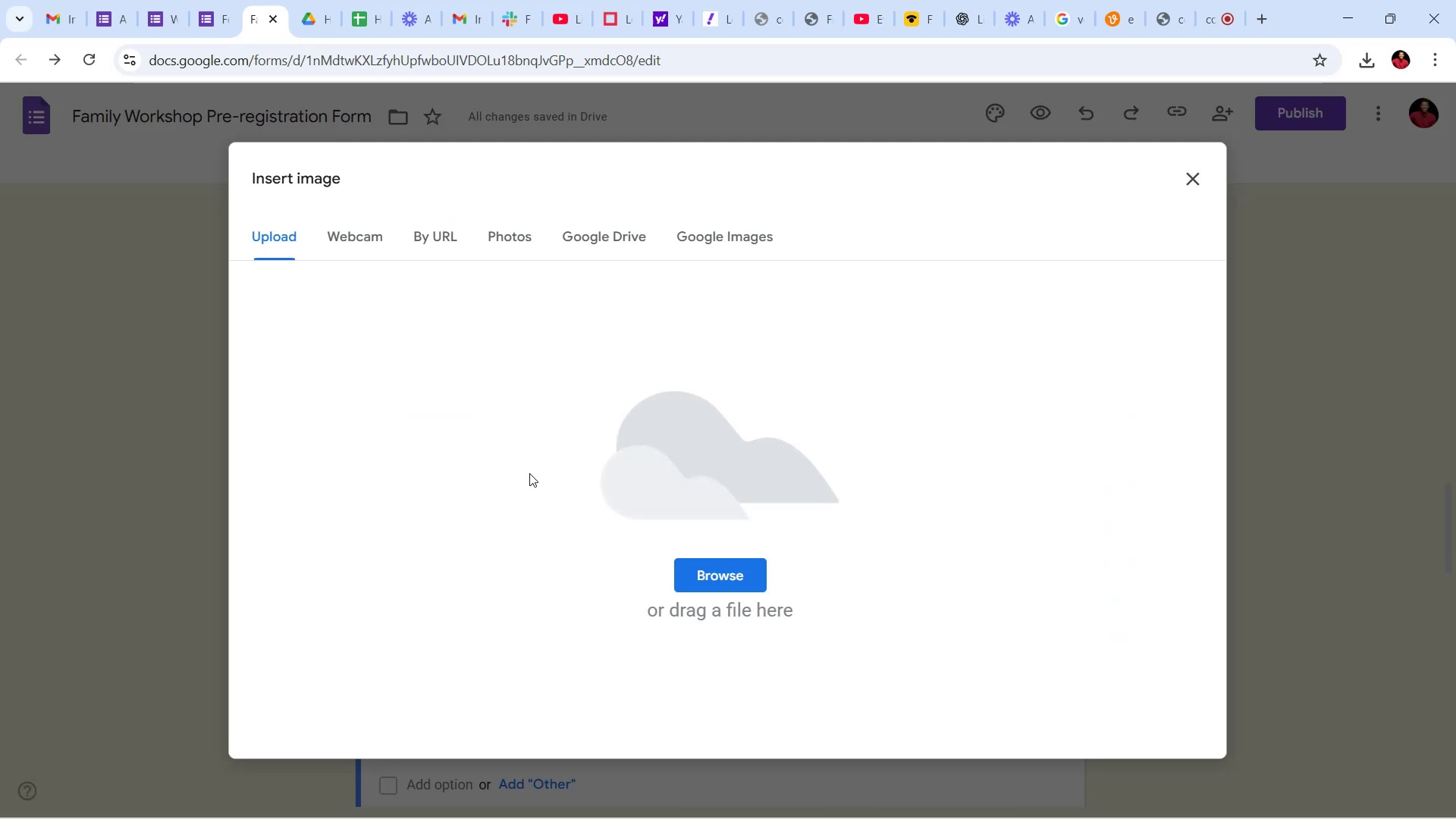 
left_click([747, 566])
 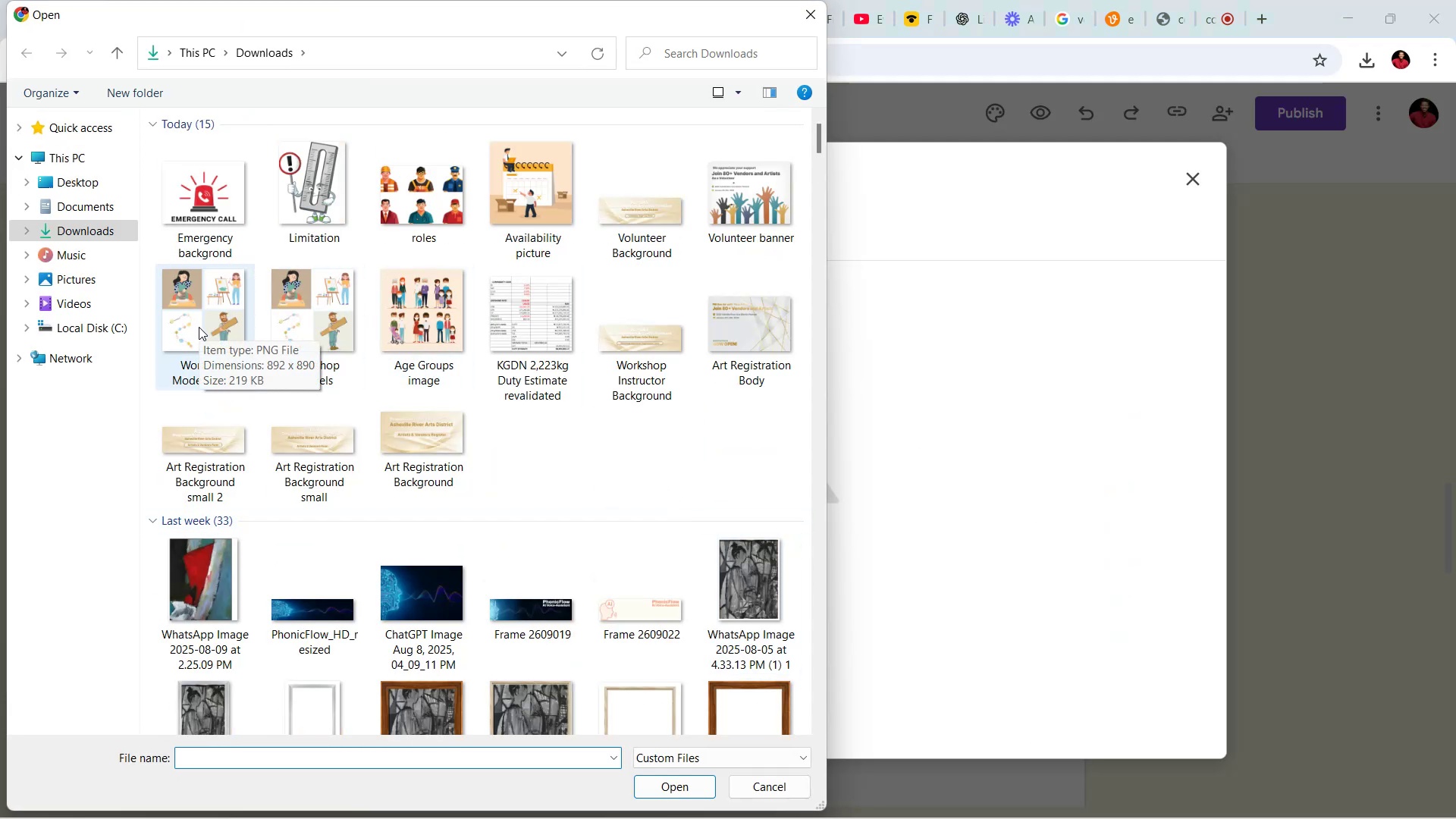 
wait(7.25)
 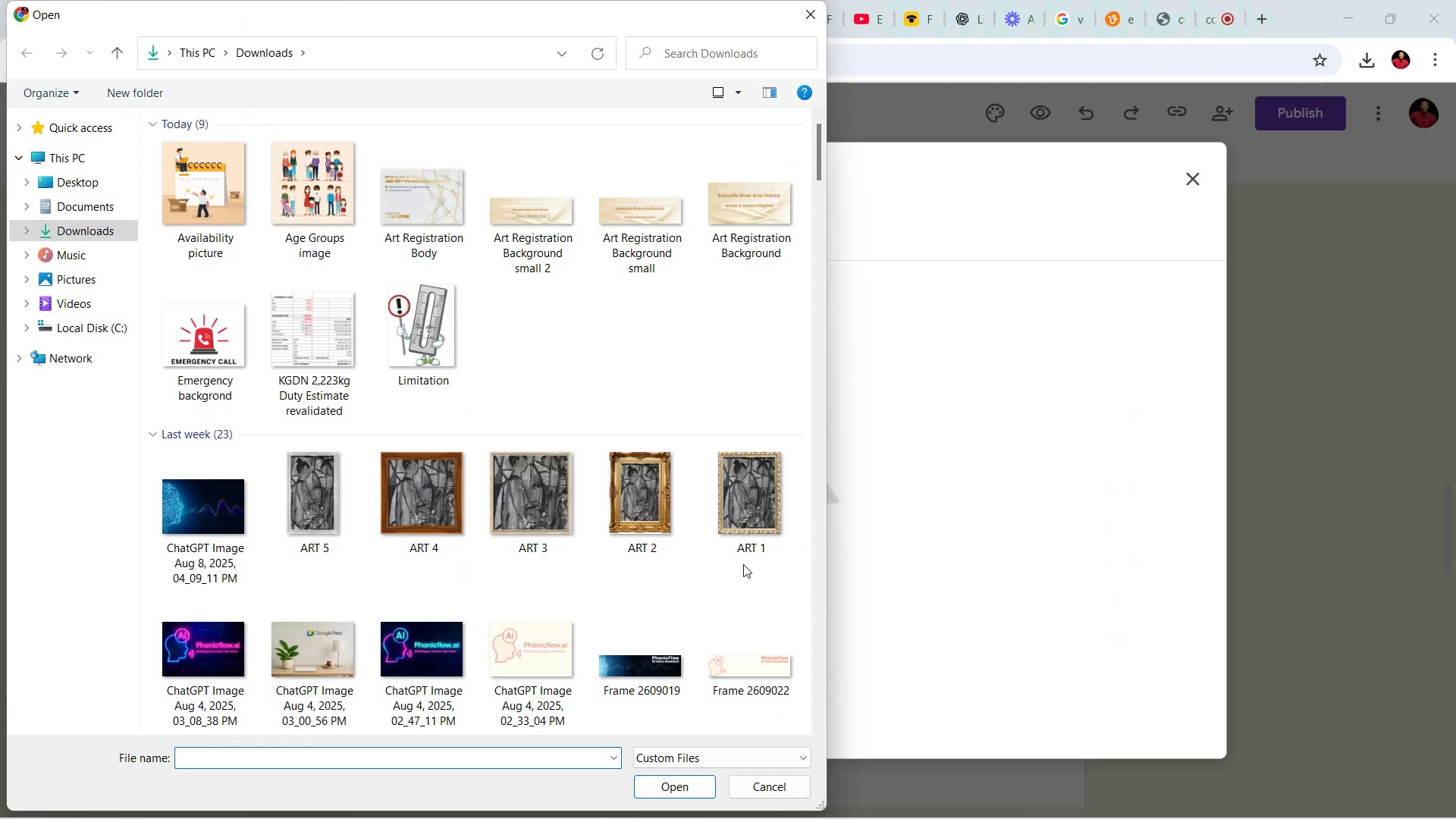 
left_click([199, 327])
 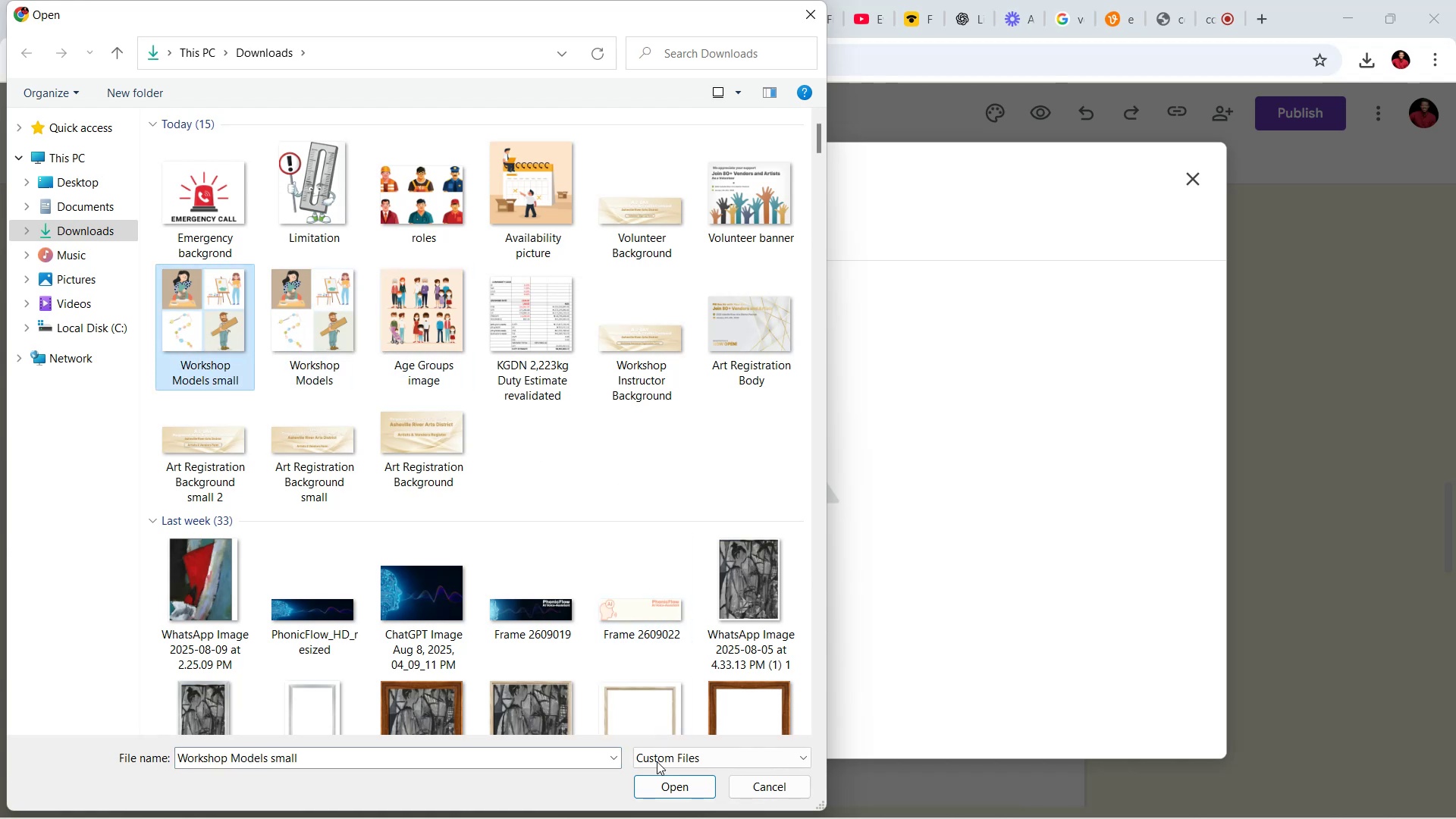 
left_click([656, 791])
 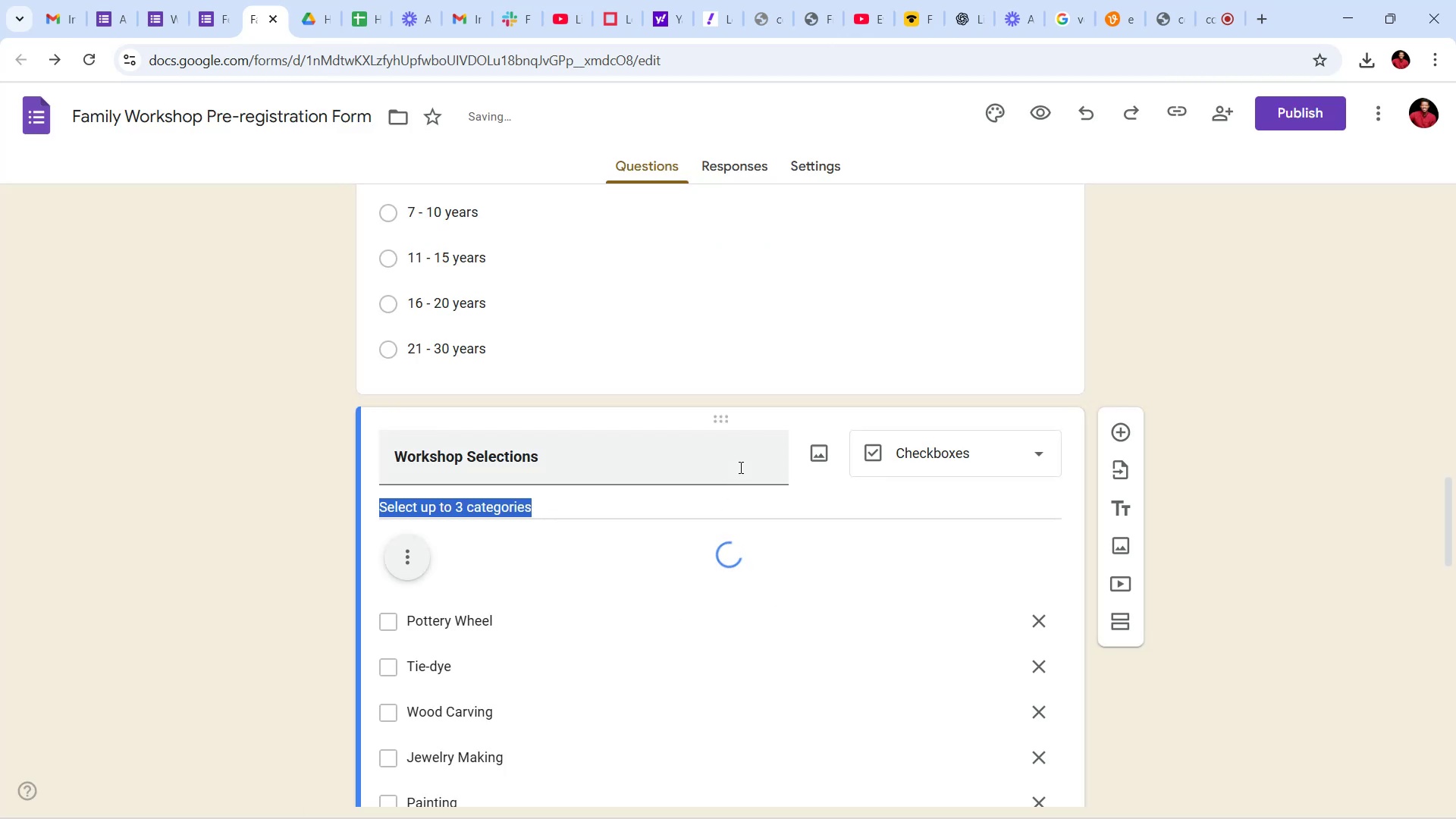 
wait(18.54)
 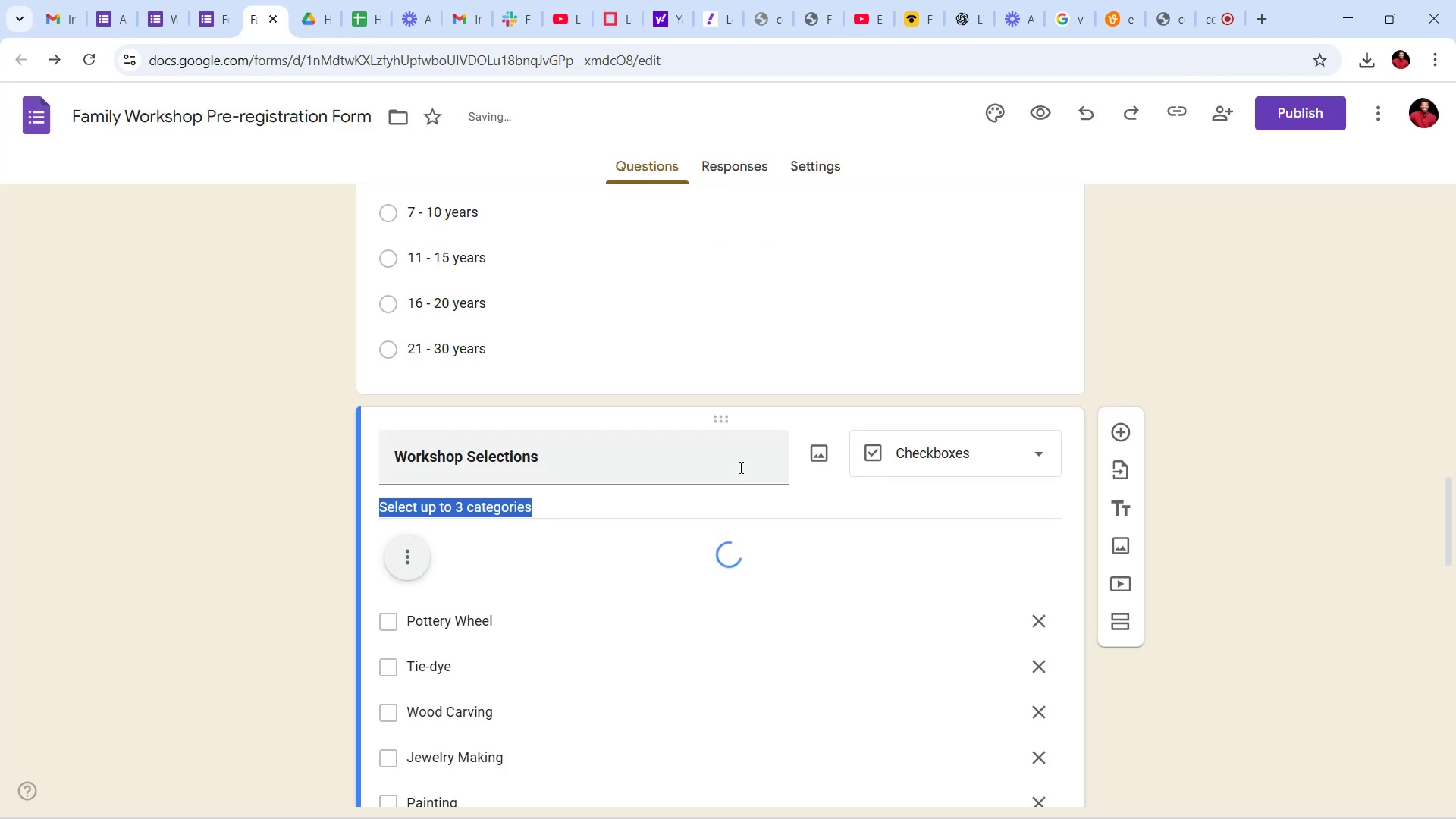 
scroll: coordinate [926, 498], scroll_direction: down, amount: 19.0
 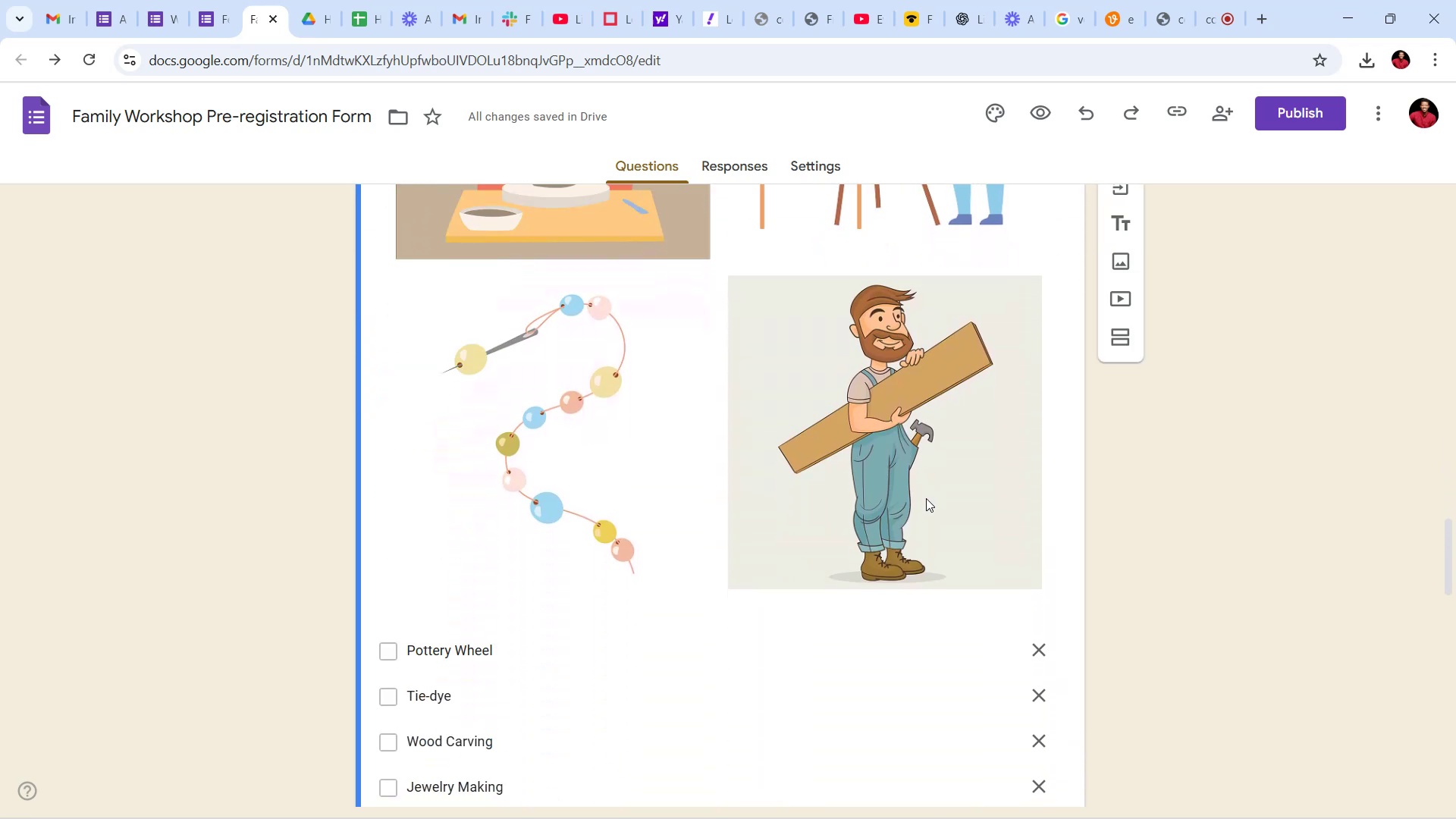 
left_click([926, 496])
 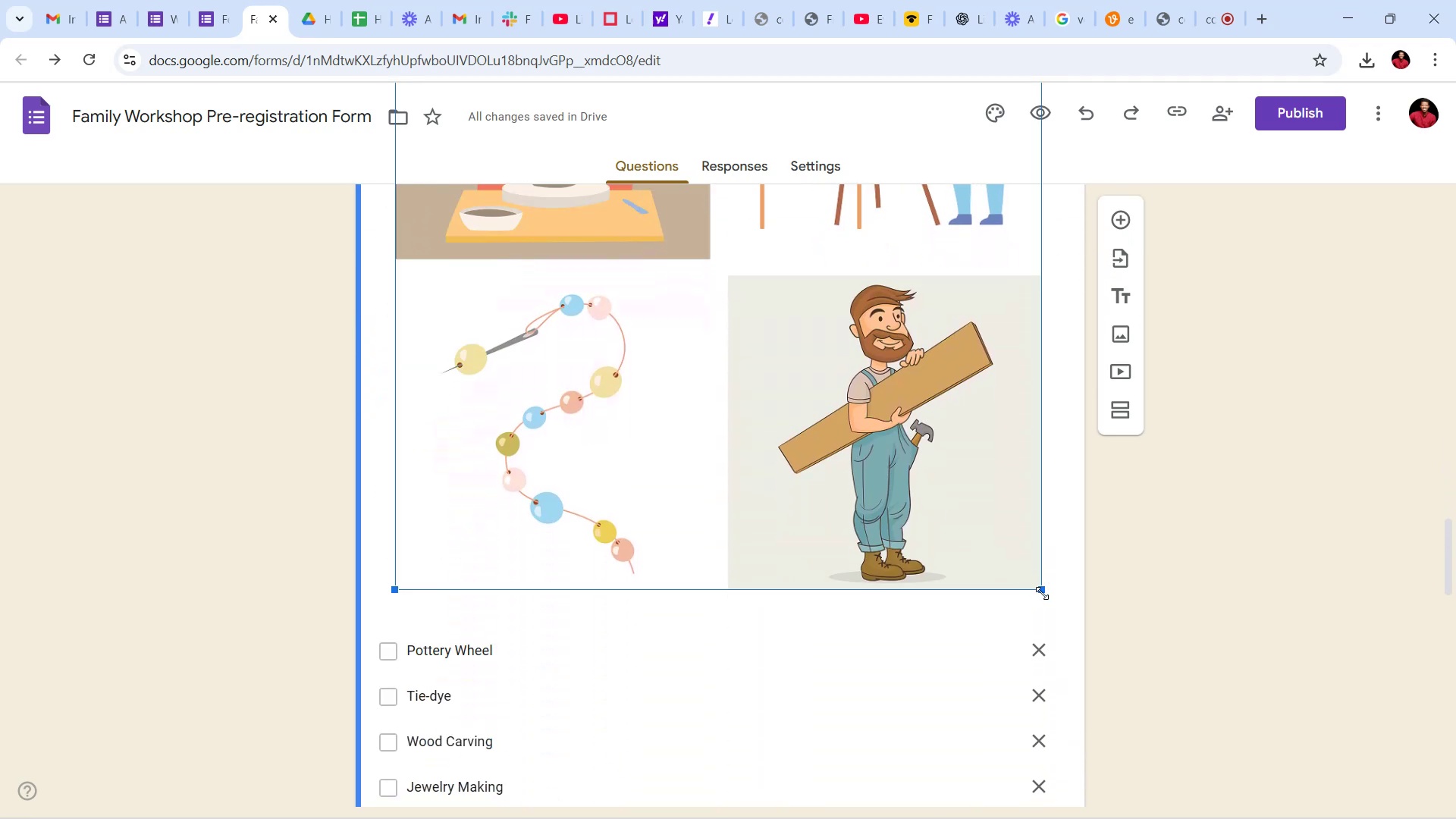 
left_click_drag(start_coordinate=[1042, 593], to_coordinate=[994, 513])
 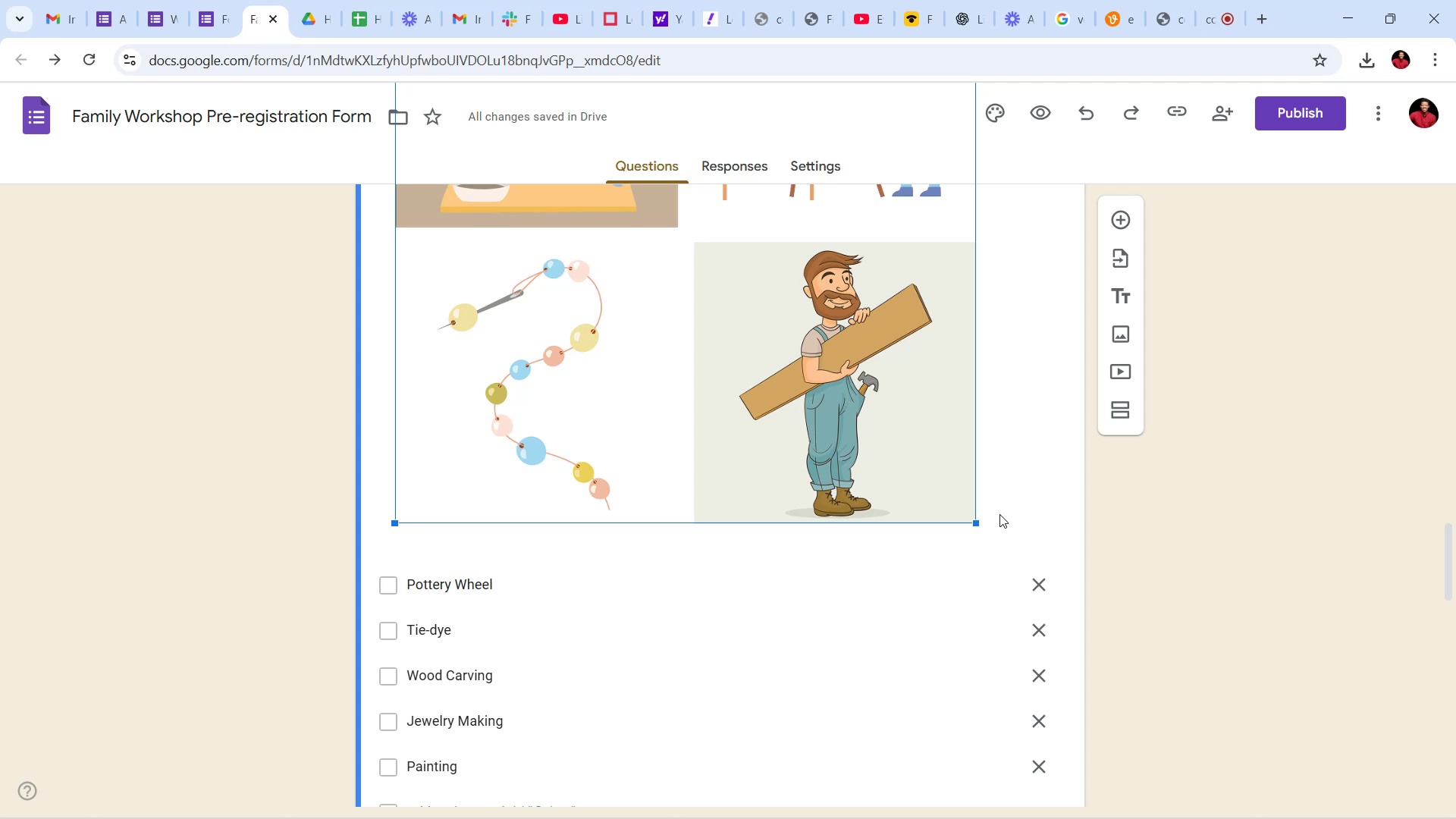 
scroll: coordinate [974, 450], scroll_direction: up, amount: 7.0
 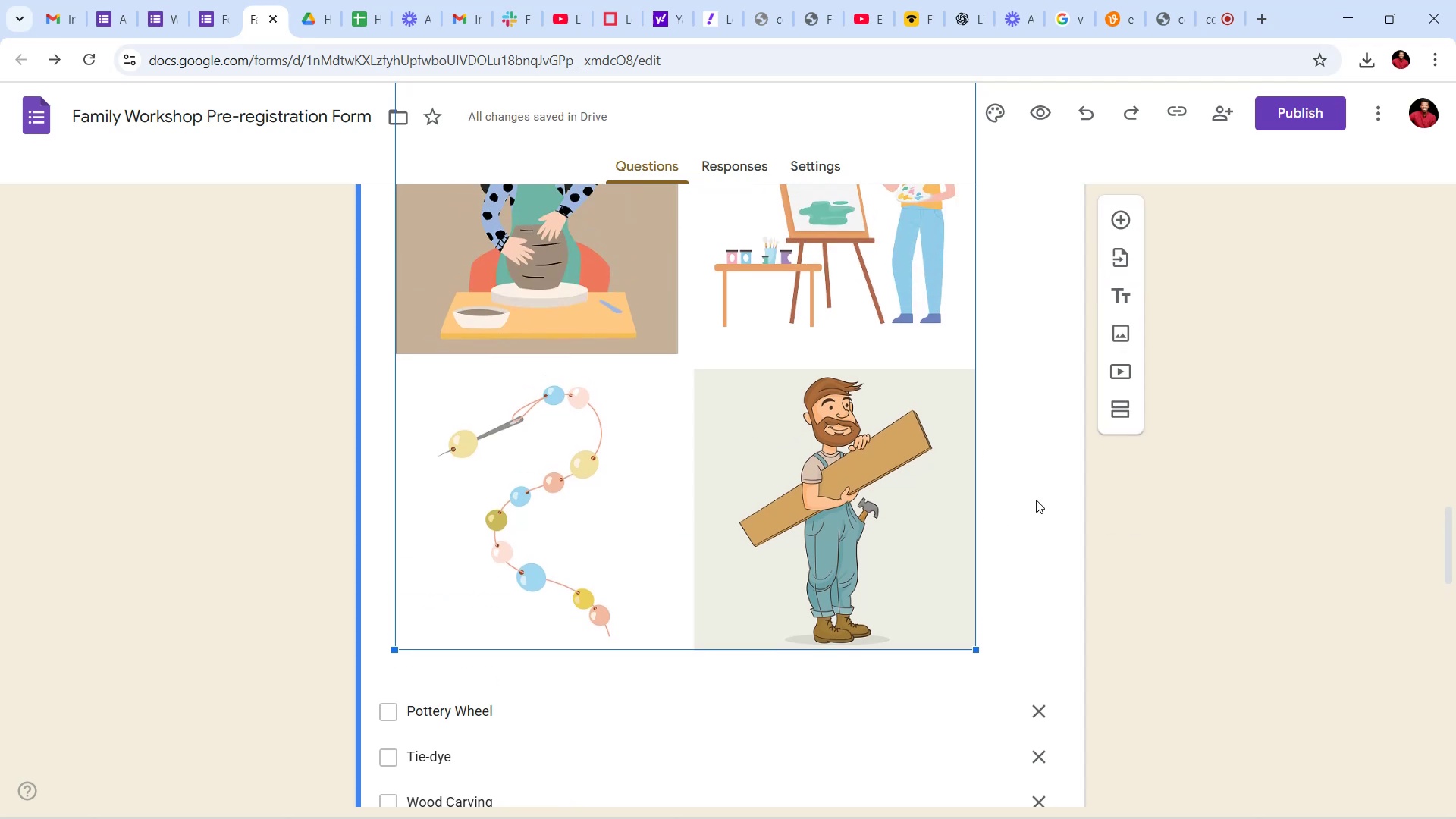 
scroll: coordinate [1033, 474], scroll_direction: down, amount: 3.0
 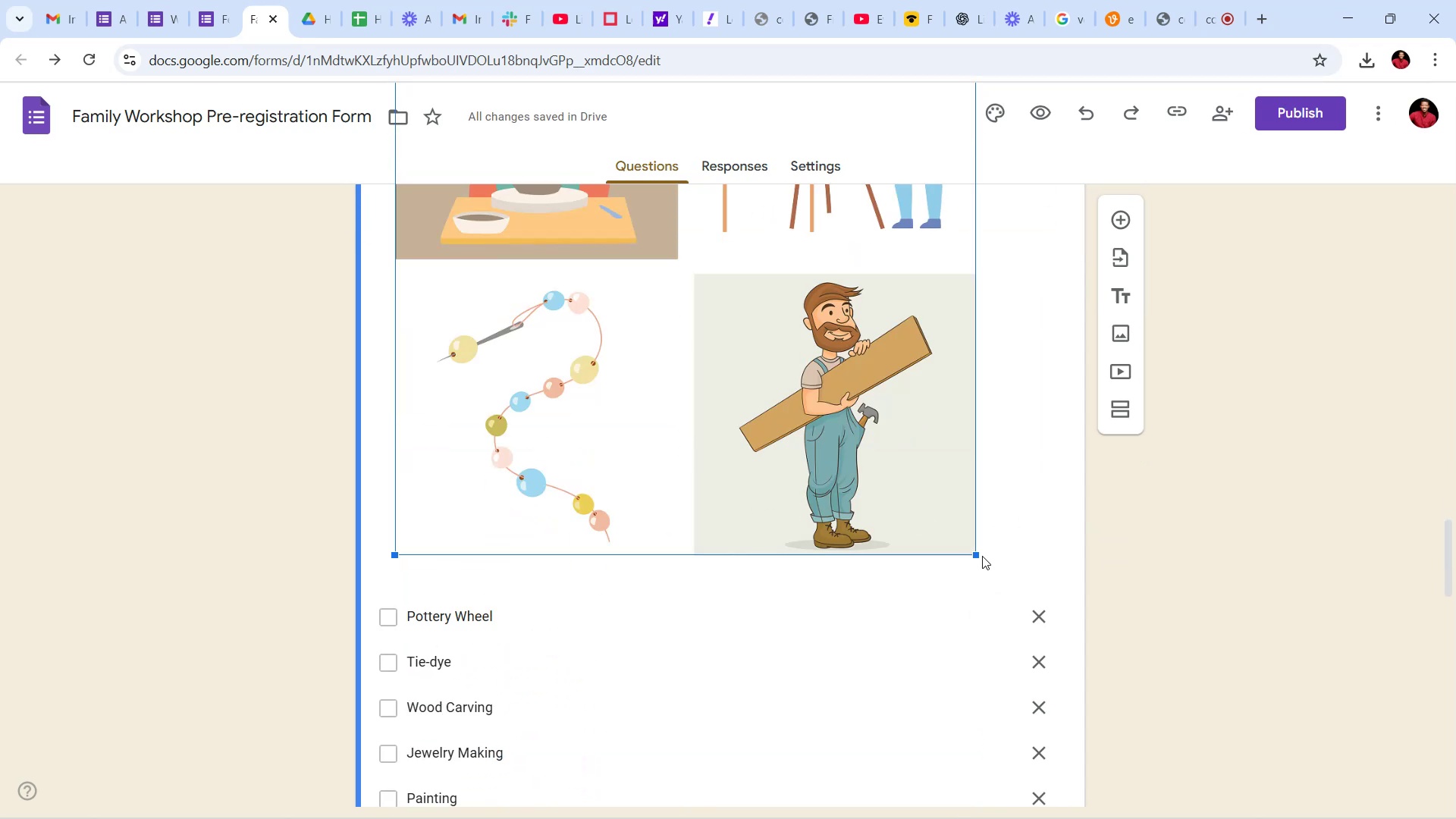 
left_click_drag(start_coordinate=[975, 551], to_coordinate=[898, 410])
 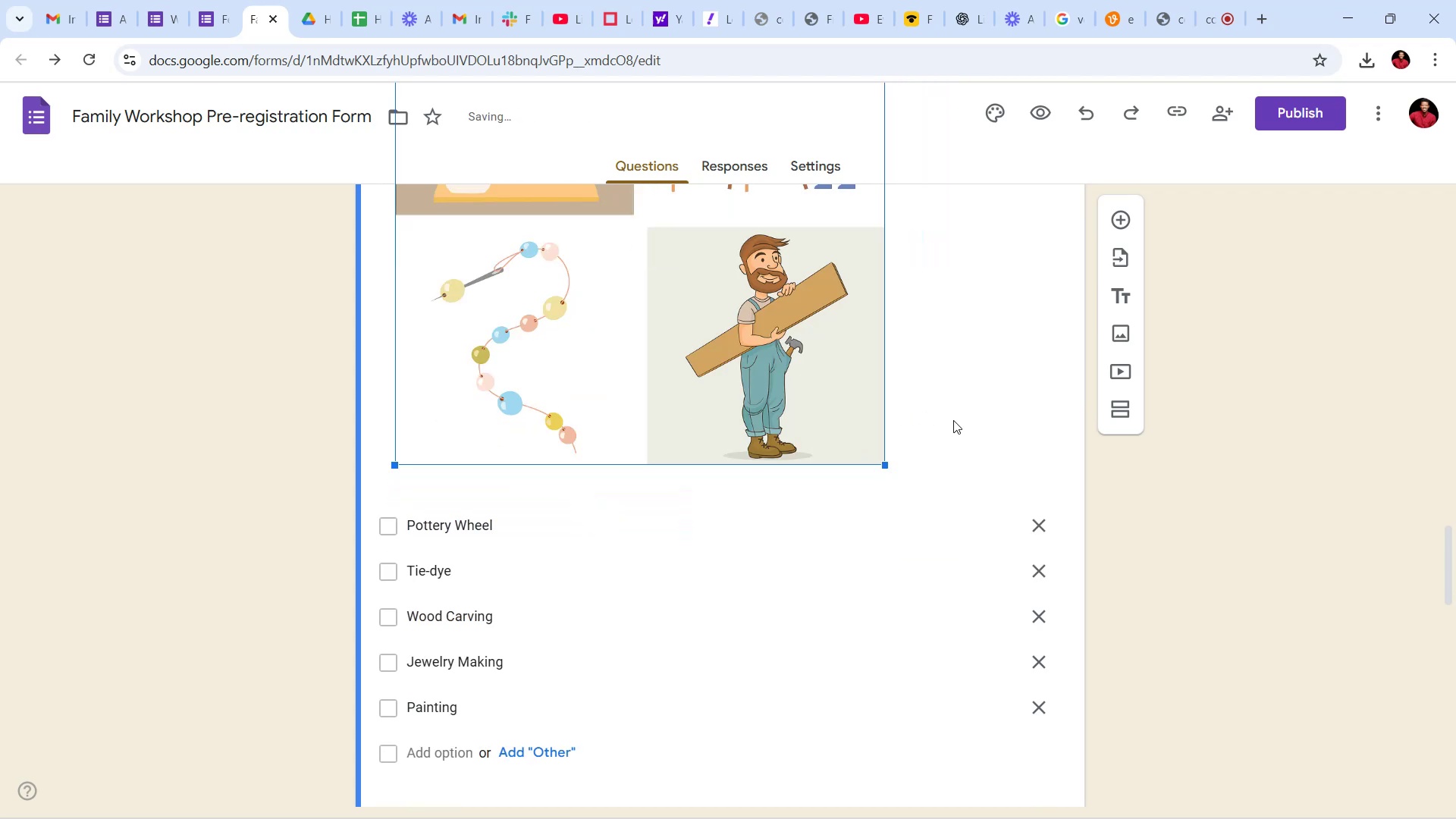 
scroll: coordinate [961, 419], scroll_direction: up, amount: 11.0
 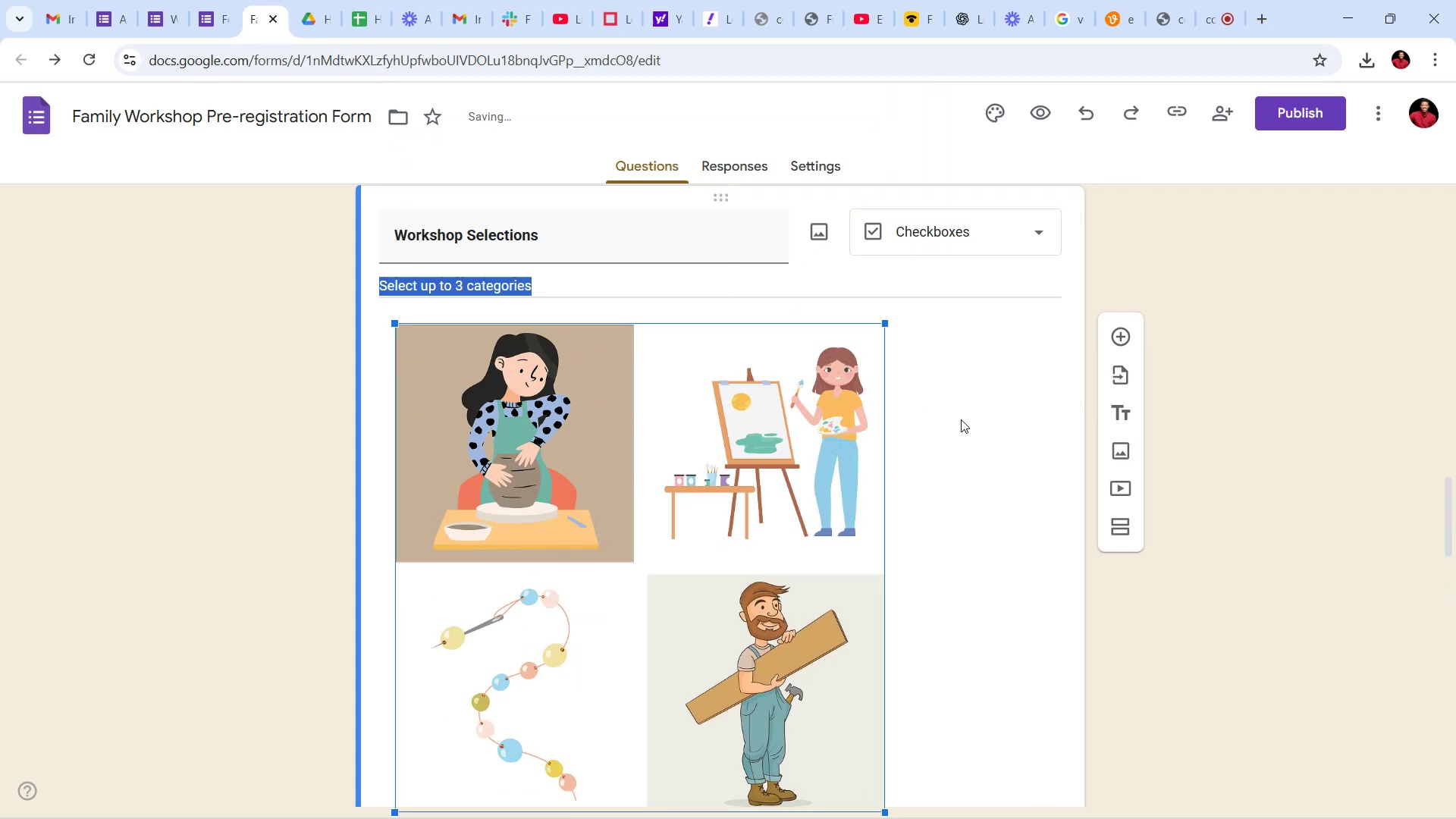 
left_click([963, 419])
 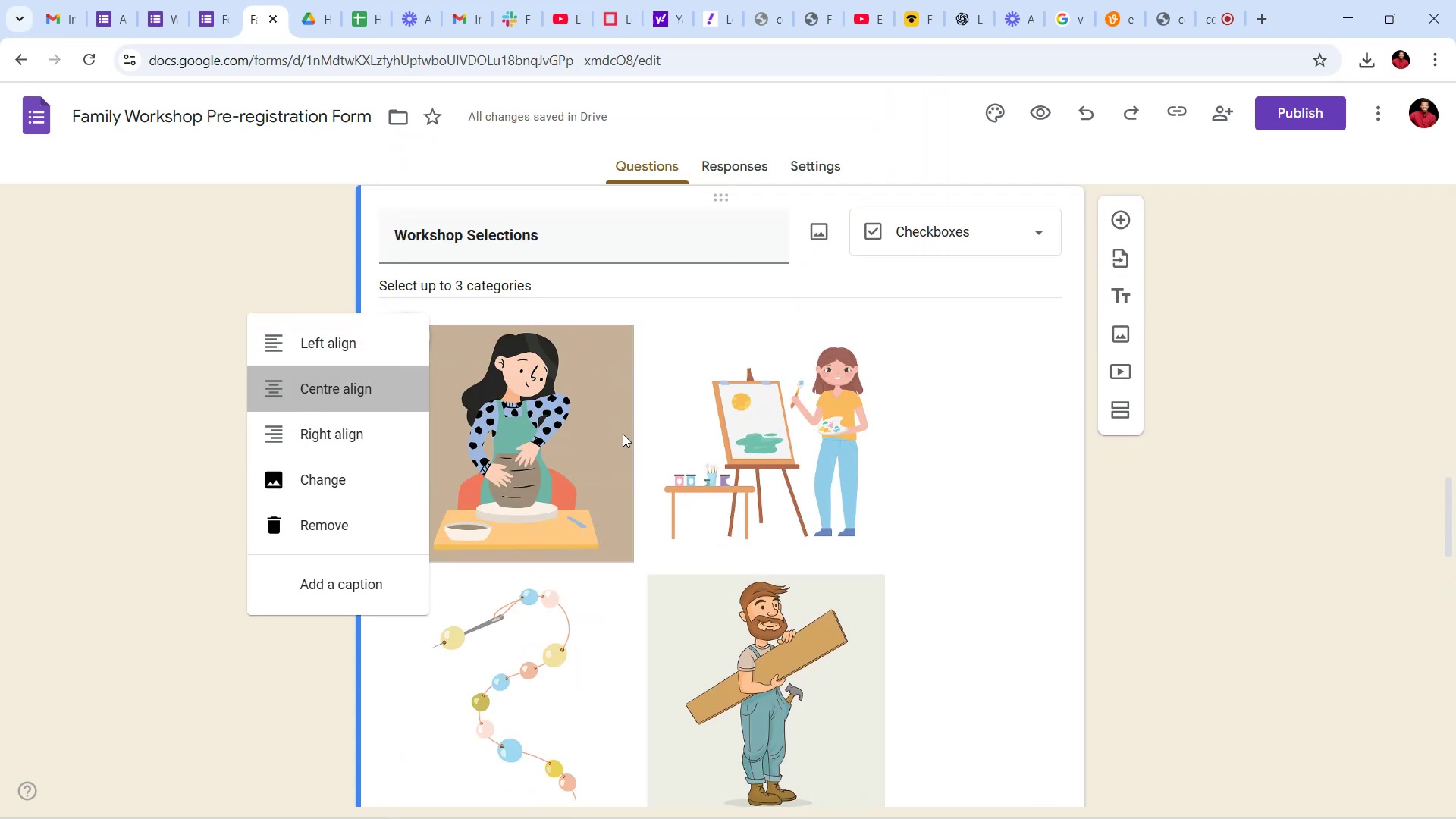 
left_click([1041, 520])
 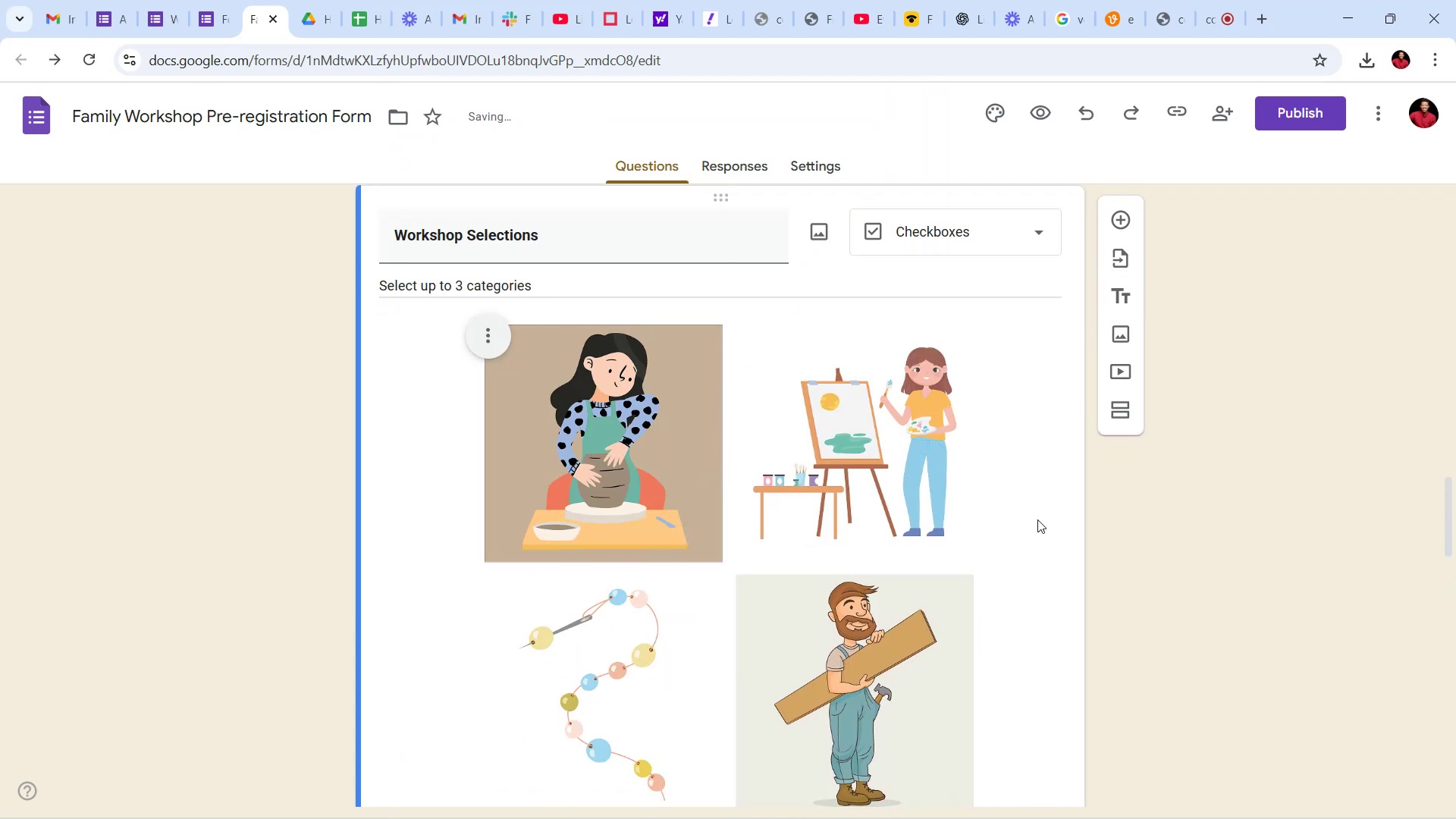 
scroll: coordinate [1254, 420], scroll_direction: down, amount: 13.0
 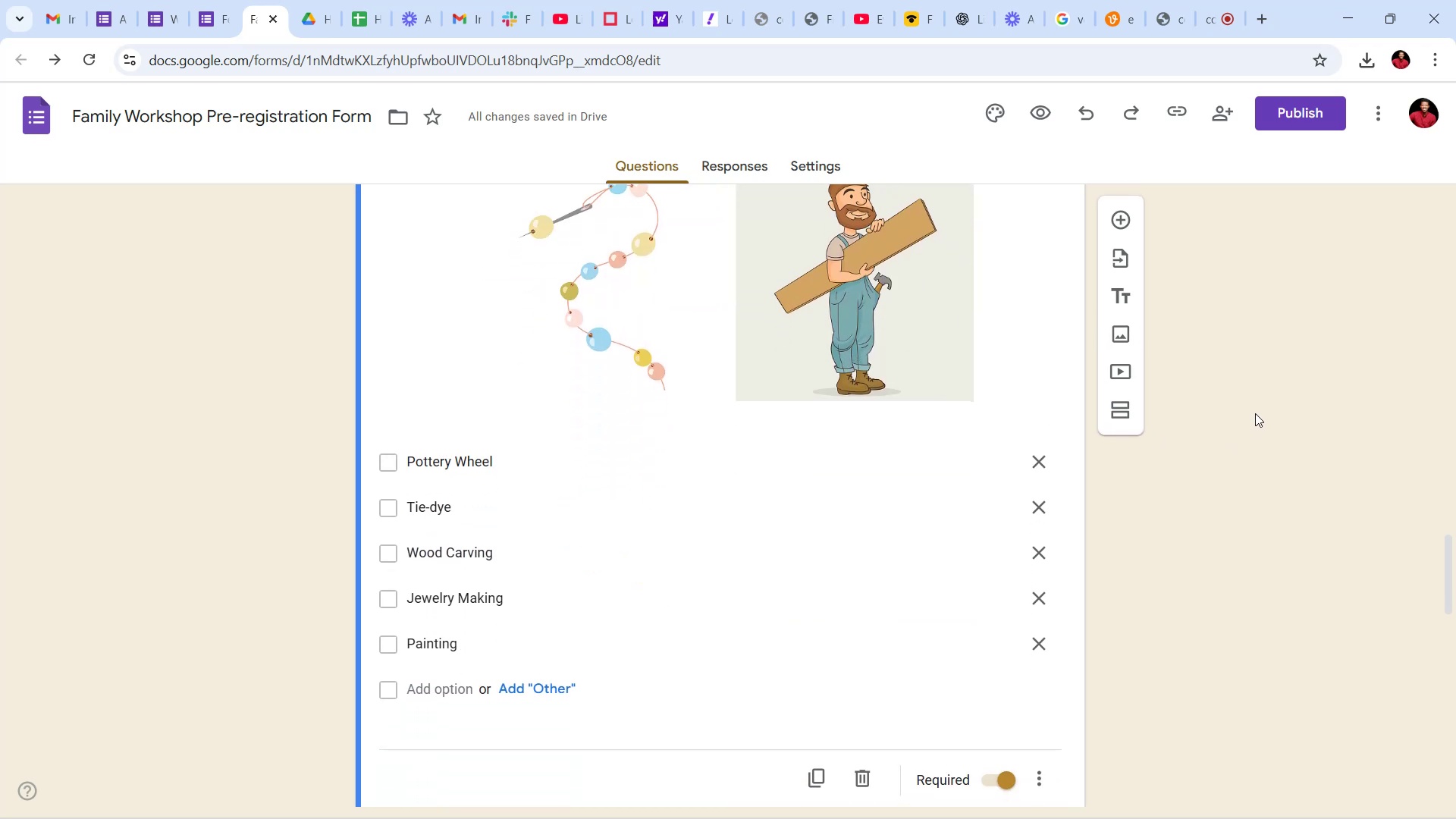 
scroll: coordinate [1260, 406], scroll_direction: up, amount: 28.0
 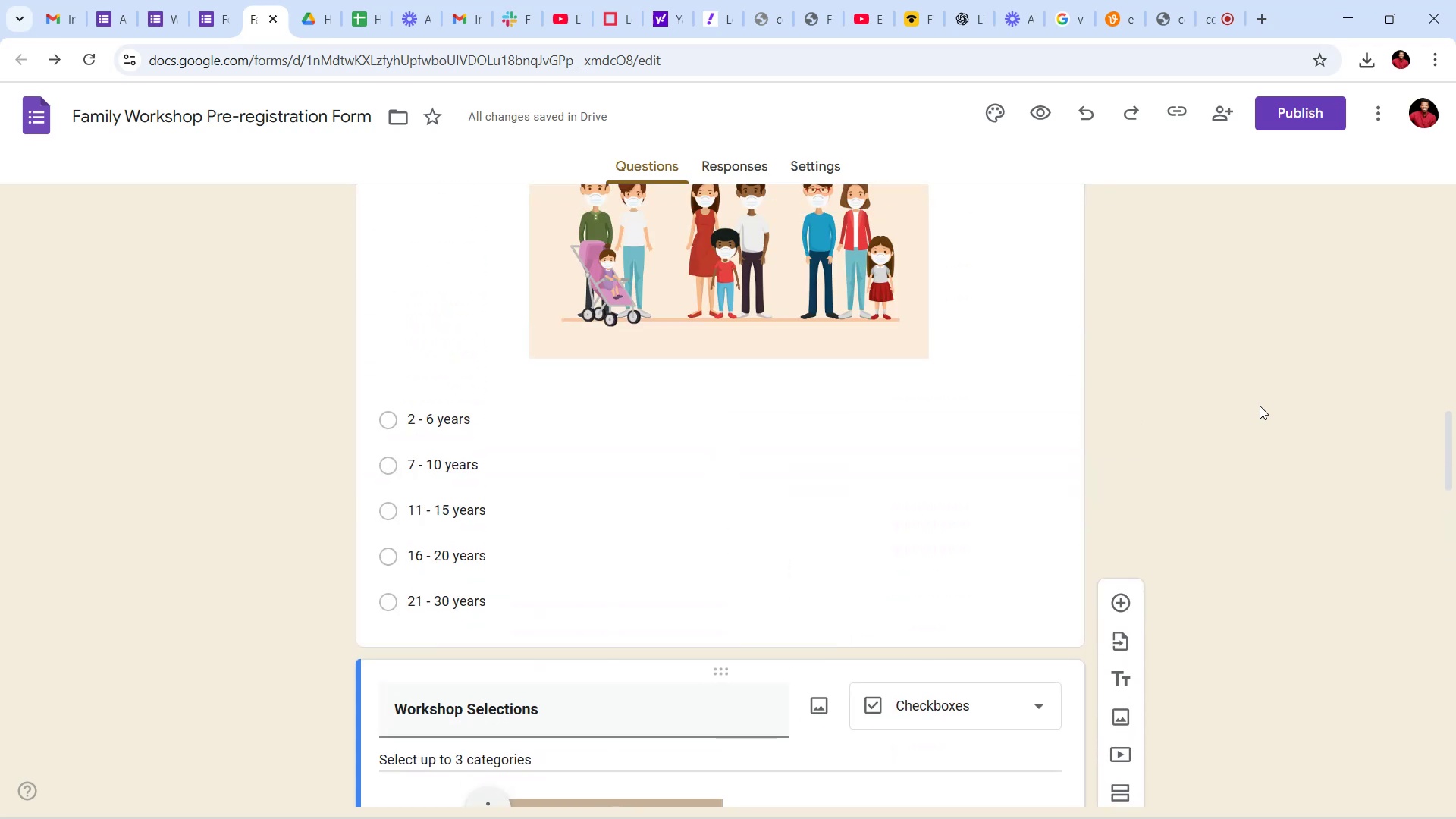 
scroll: coordinate [1278, 388], scroll_direction: down, amount: 49.0
 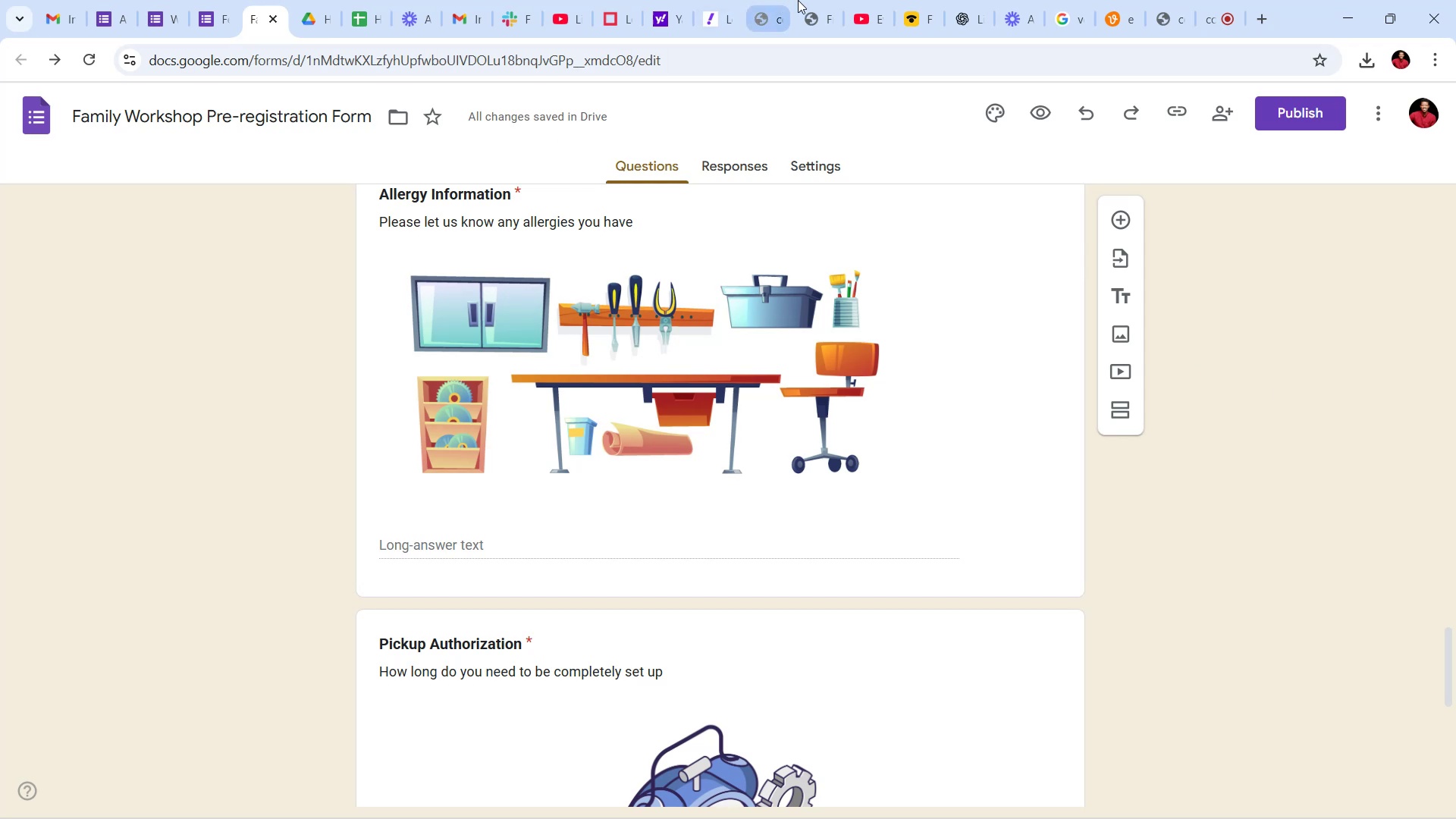 
left_click([1115, 0])
 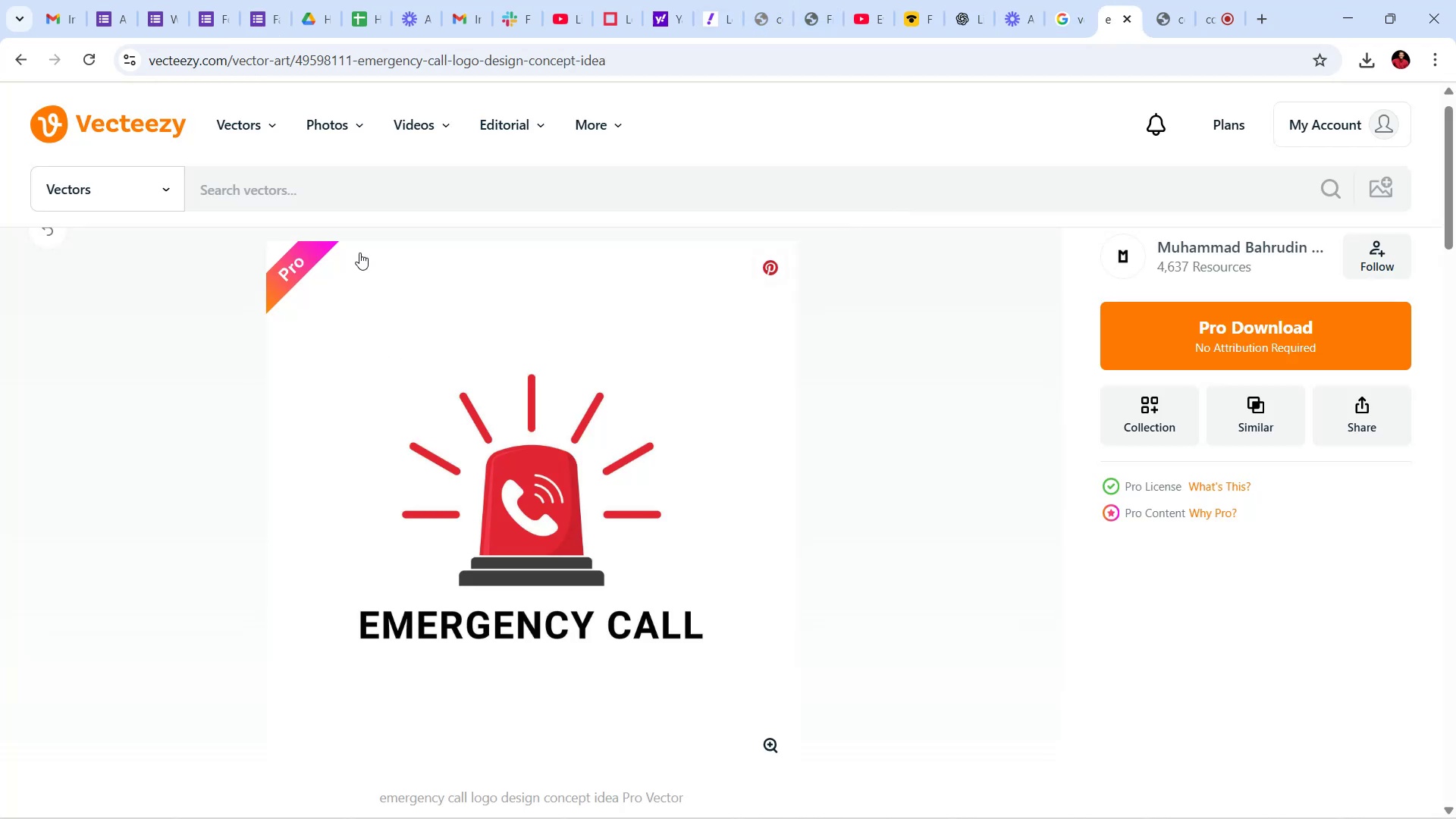 
left_click([382, 182])
 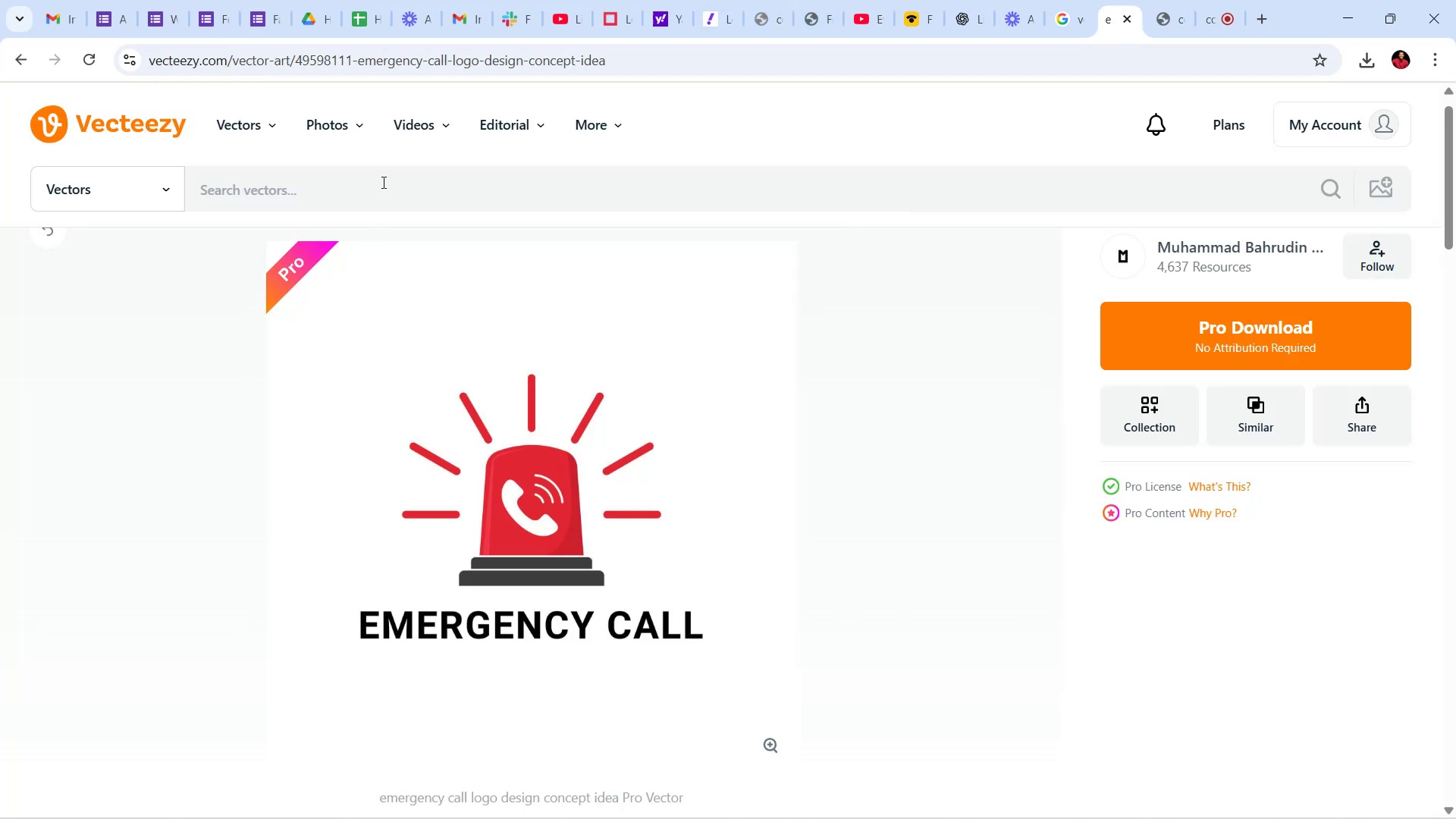 
type(allergy)
 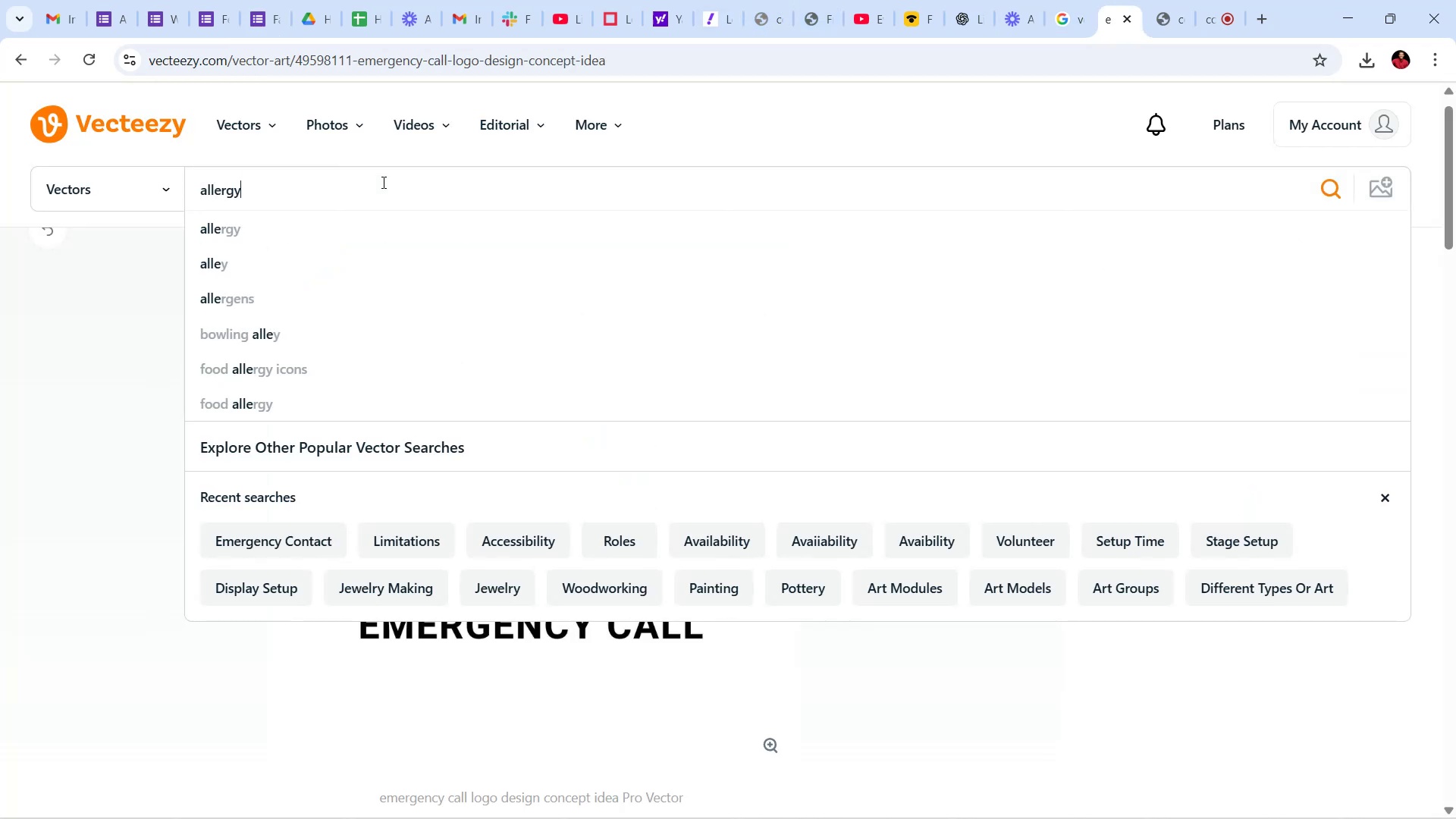 
key(Enter)
 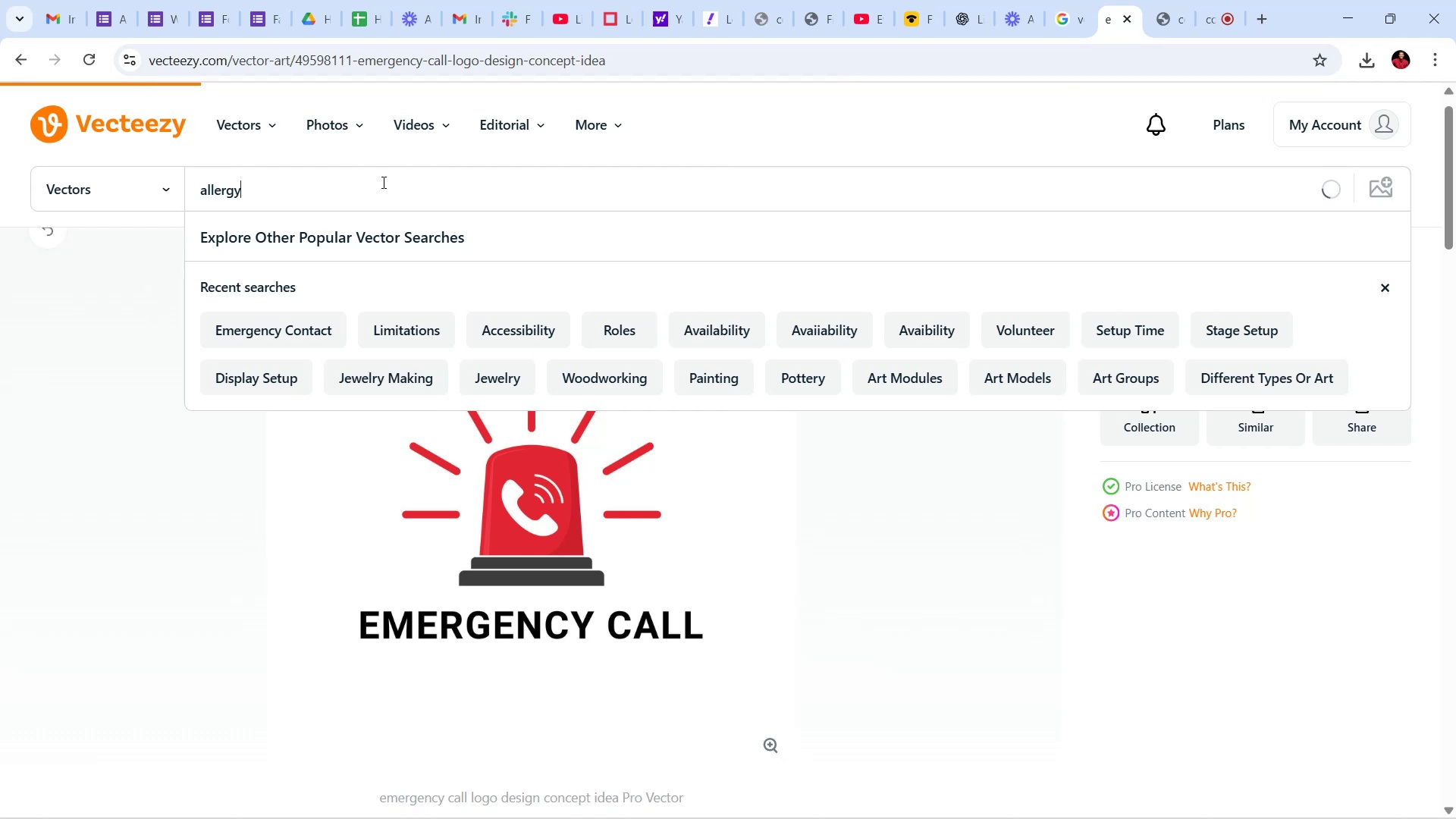 
wait(8.23)
 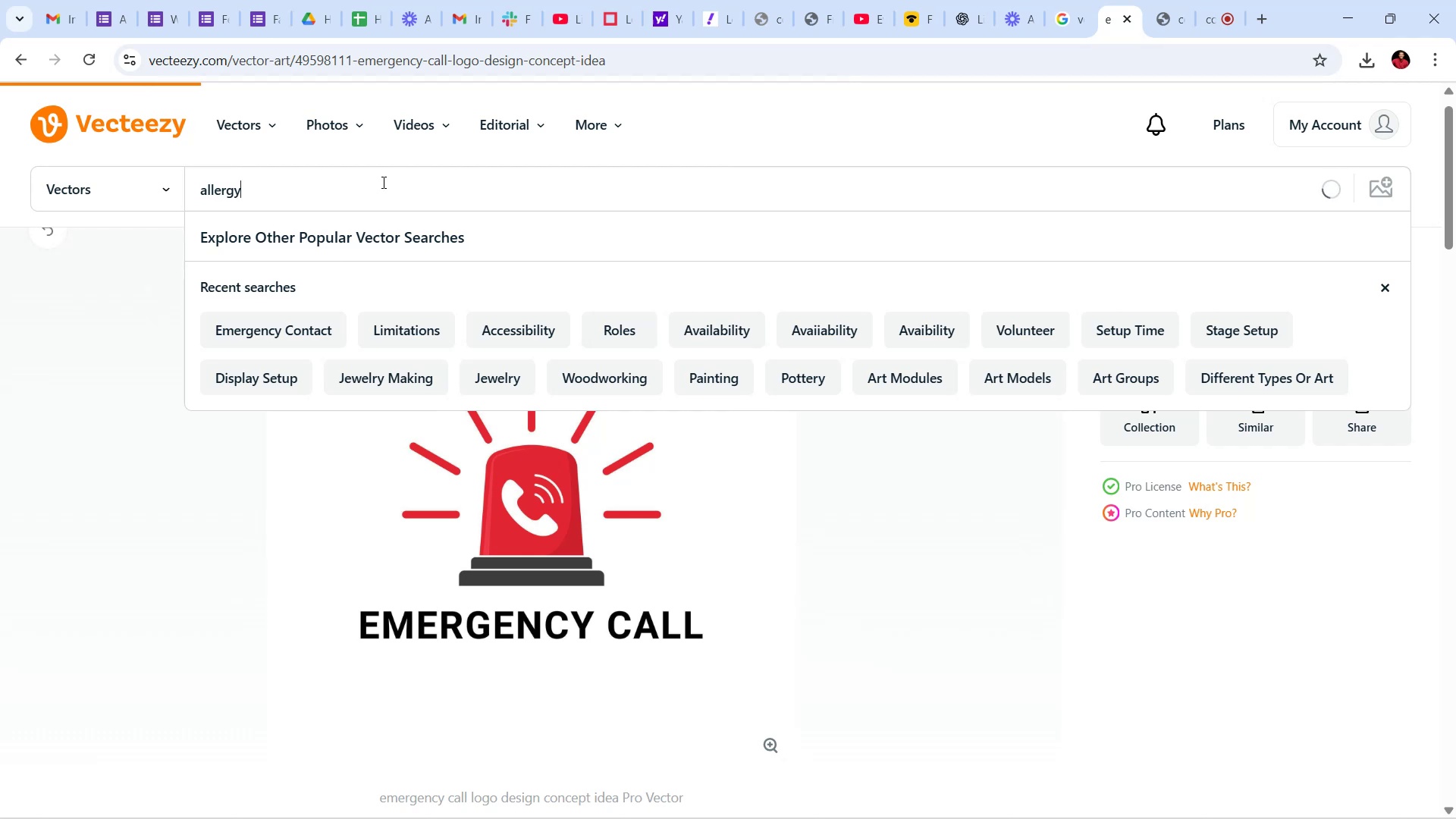 
scroll: coordinate [814, 538], scroll_direction: down, amount: 17.0
 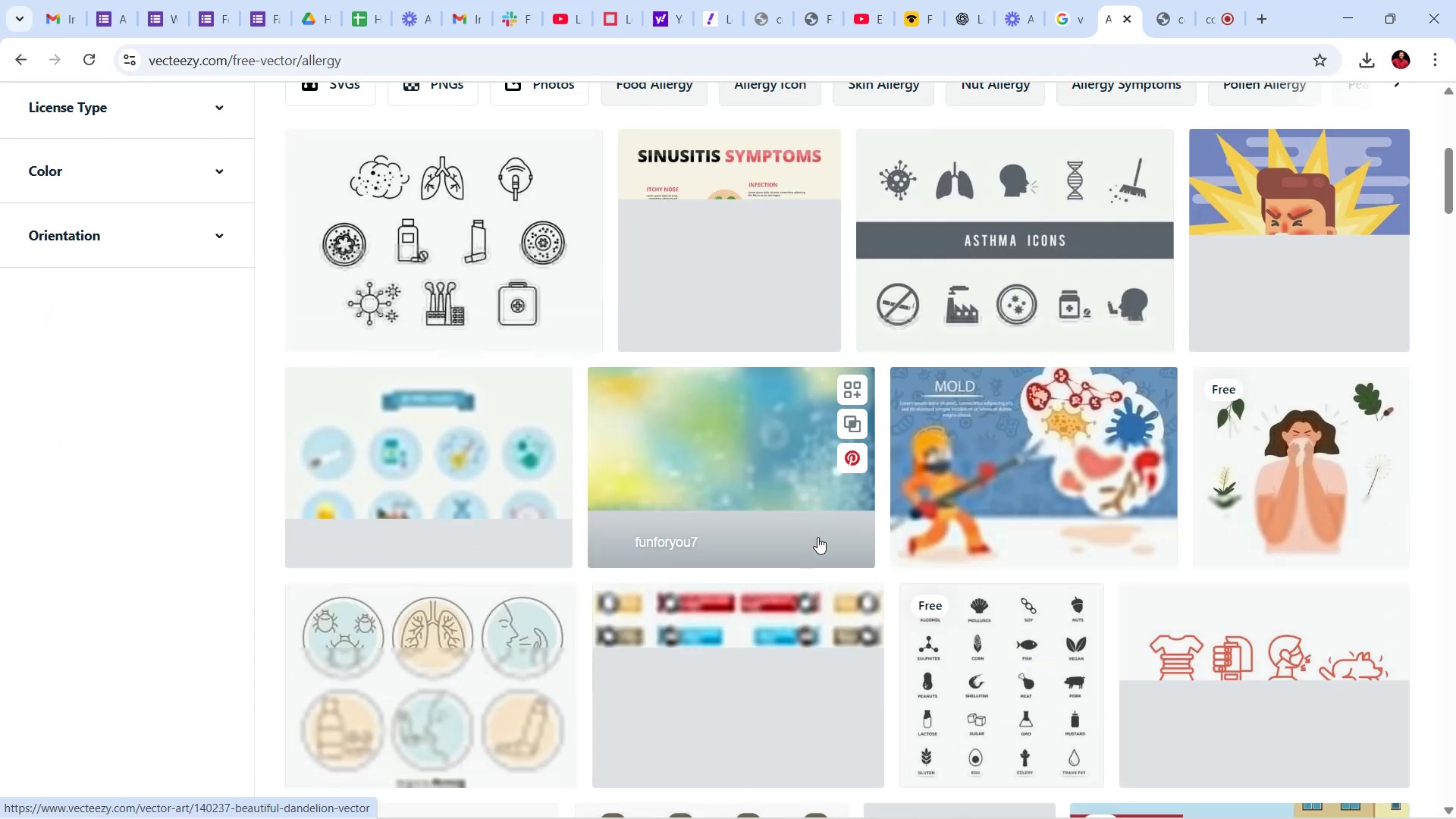 
scroll: coordinate [821, 537], scroll_direction: down, amount: 8.0
 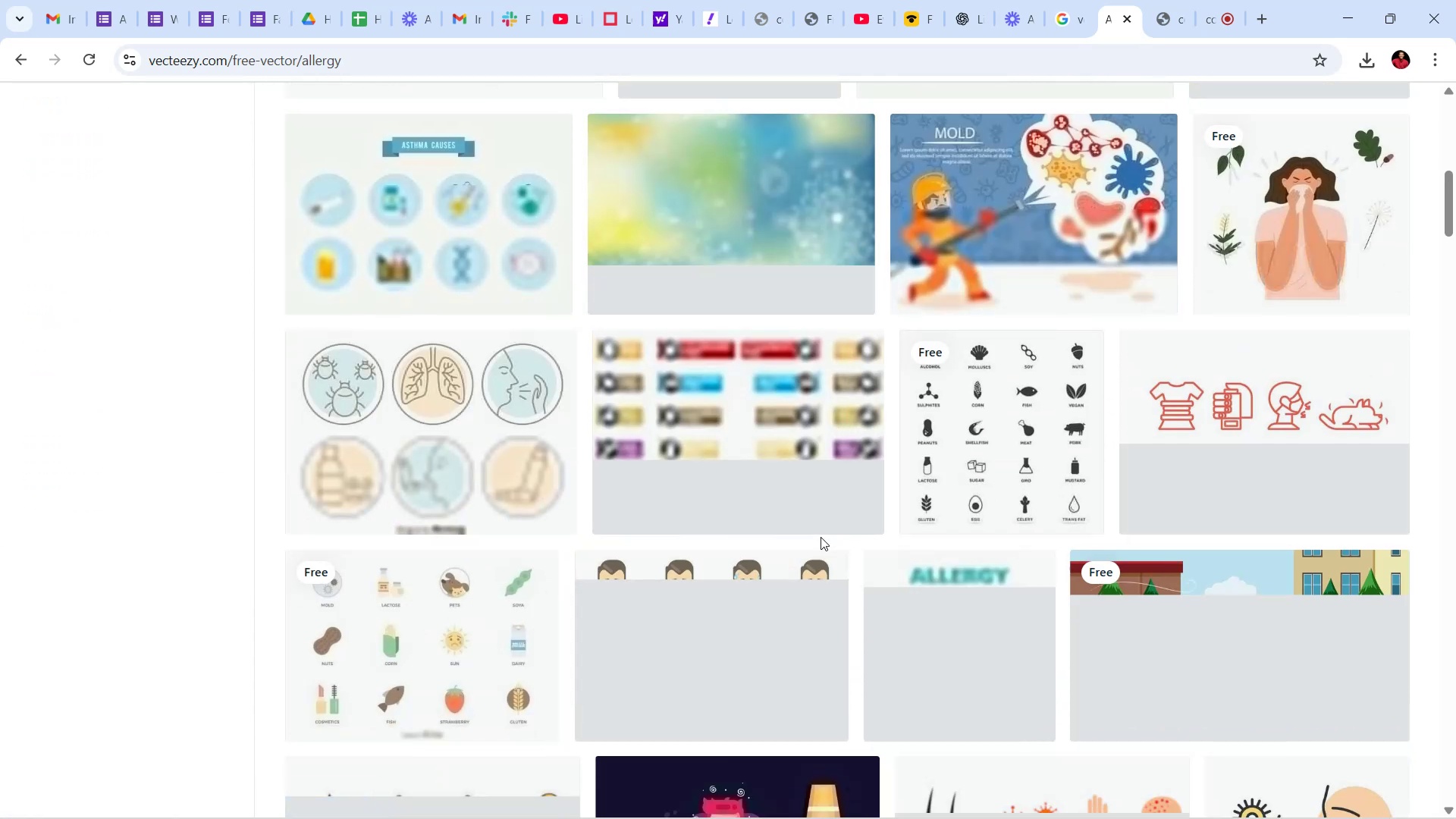 
wait(8.72)
 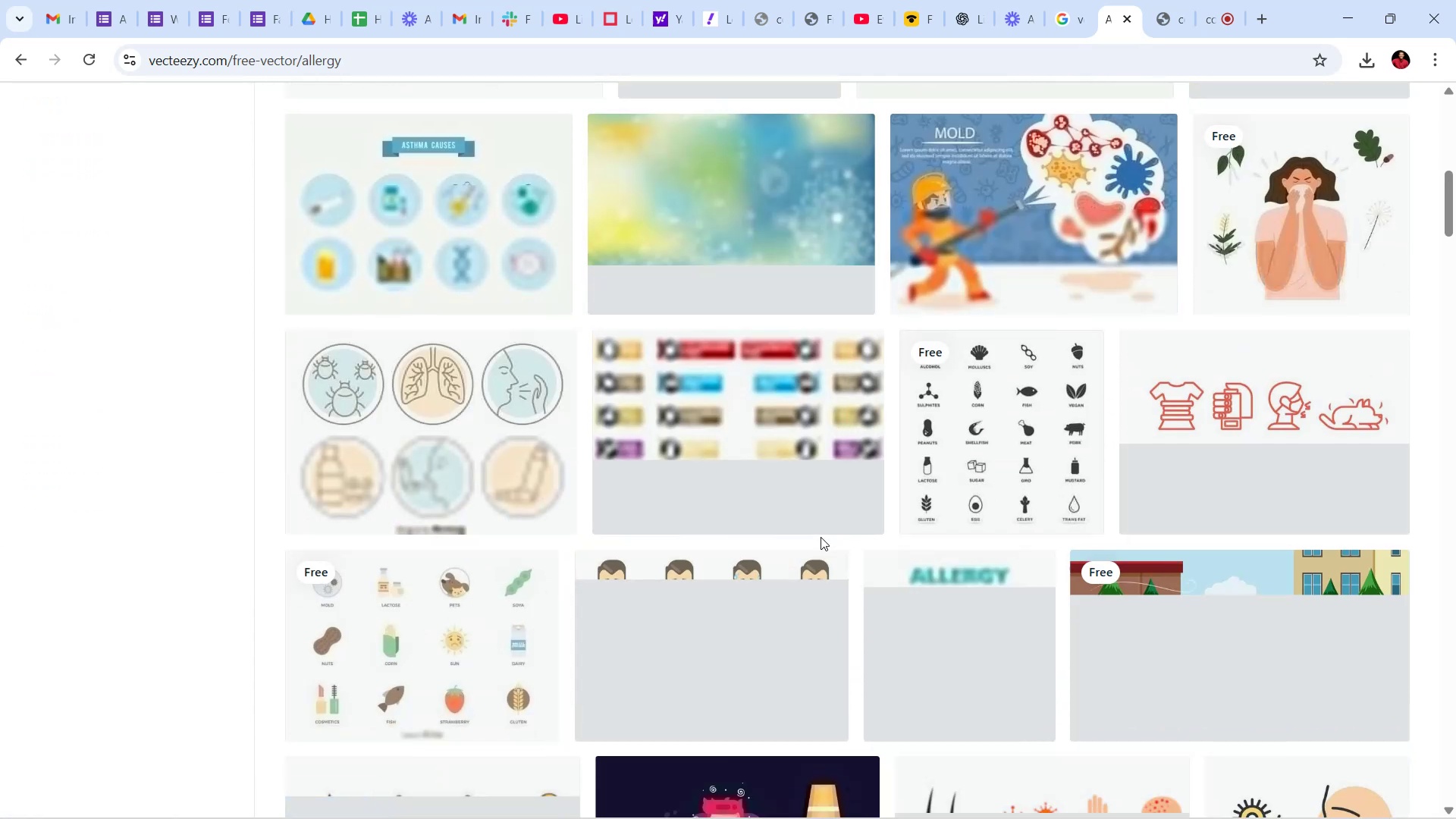 
scroll: coordinate [544, 525], scroll_direction: down, amount: 7.0
 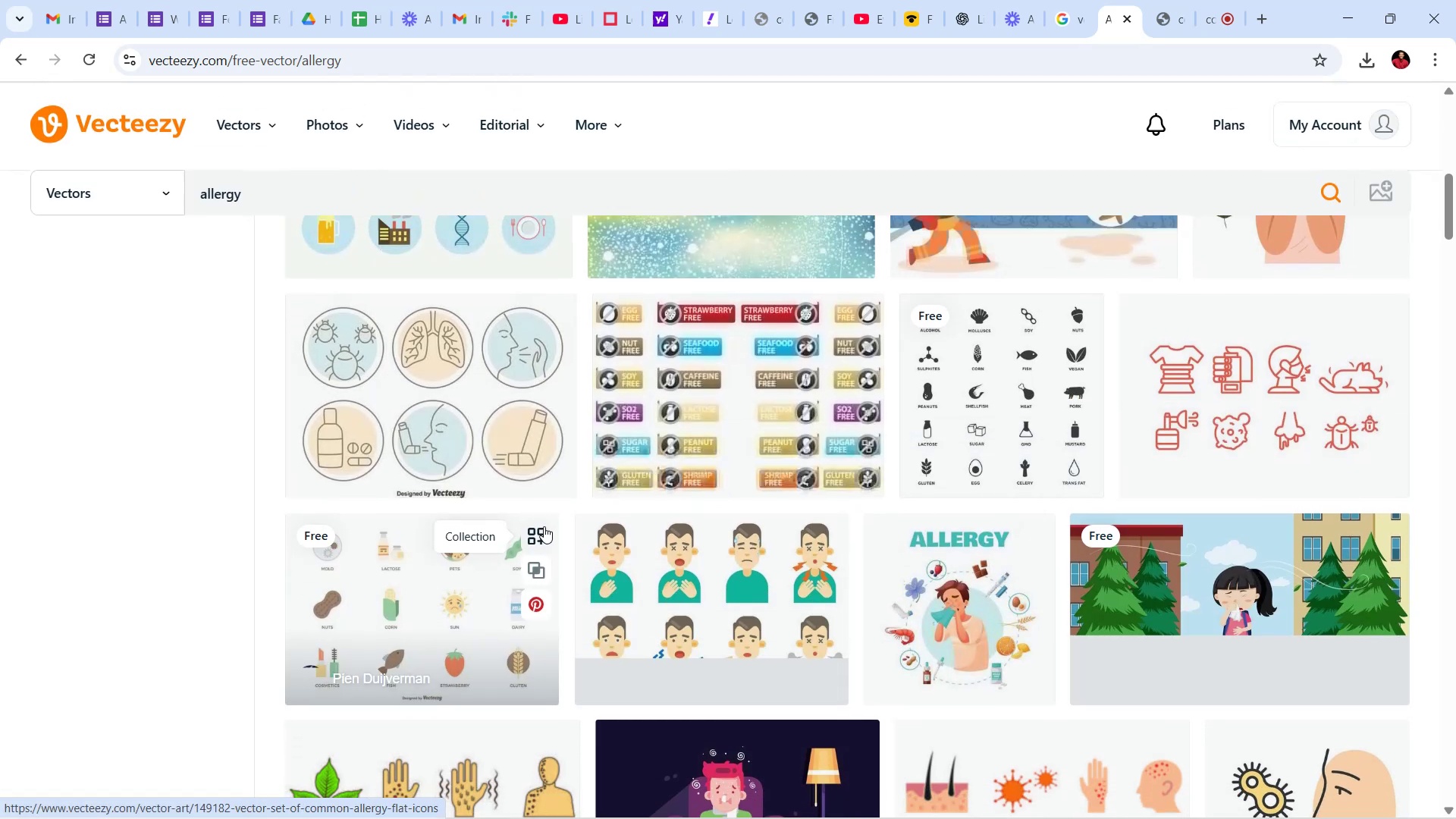 
mouse_move([567, 512])
 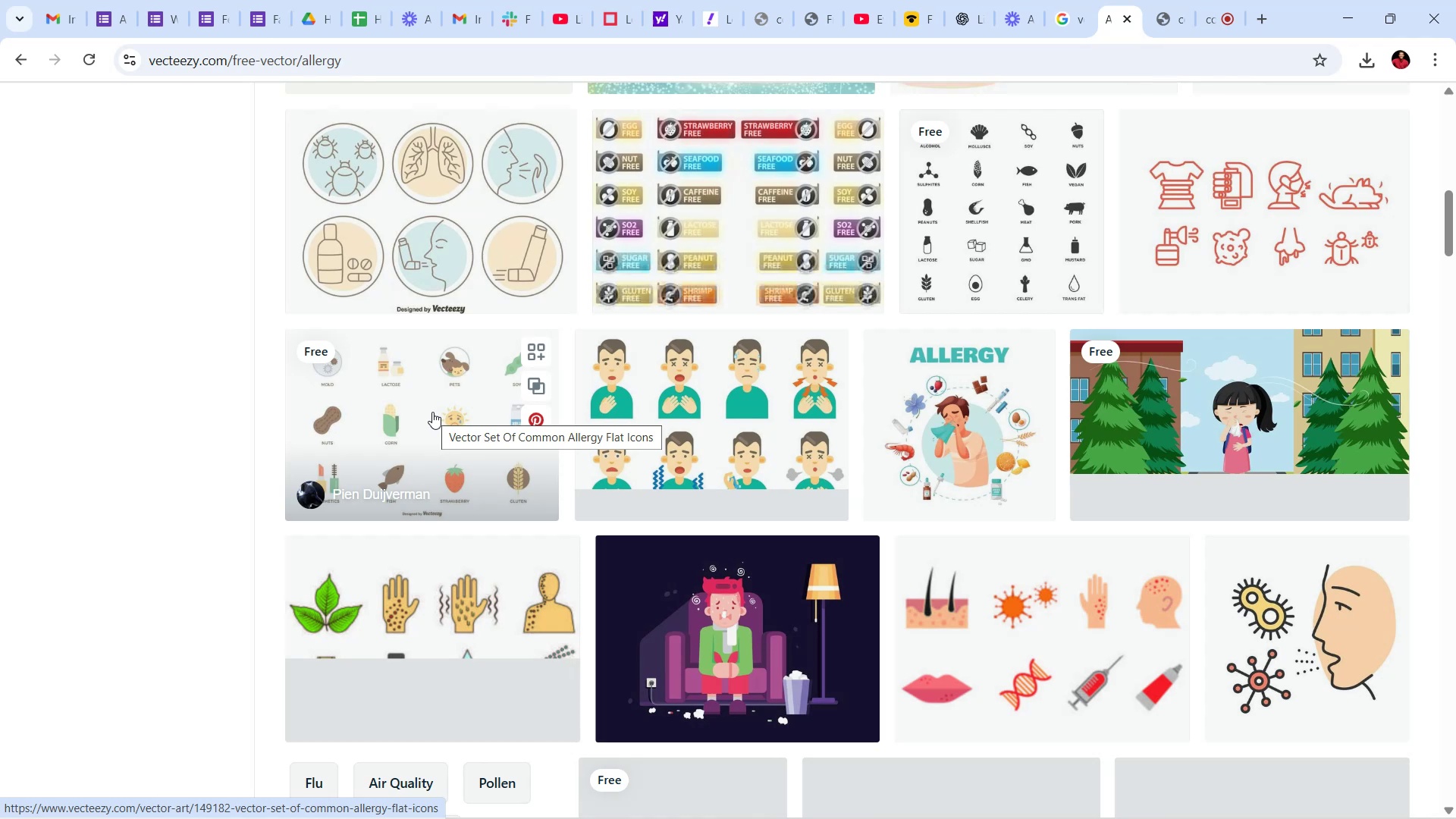 
scroll: coordinate [435, 412], scroll_direction: down, amount: 6.0
 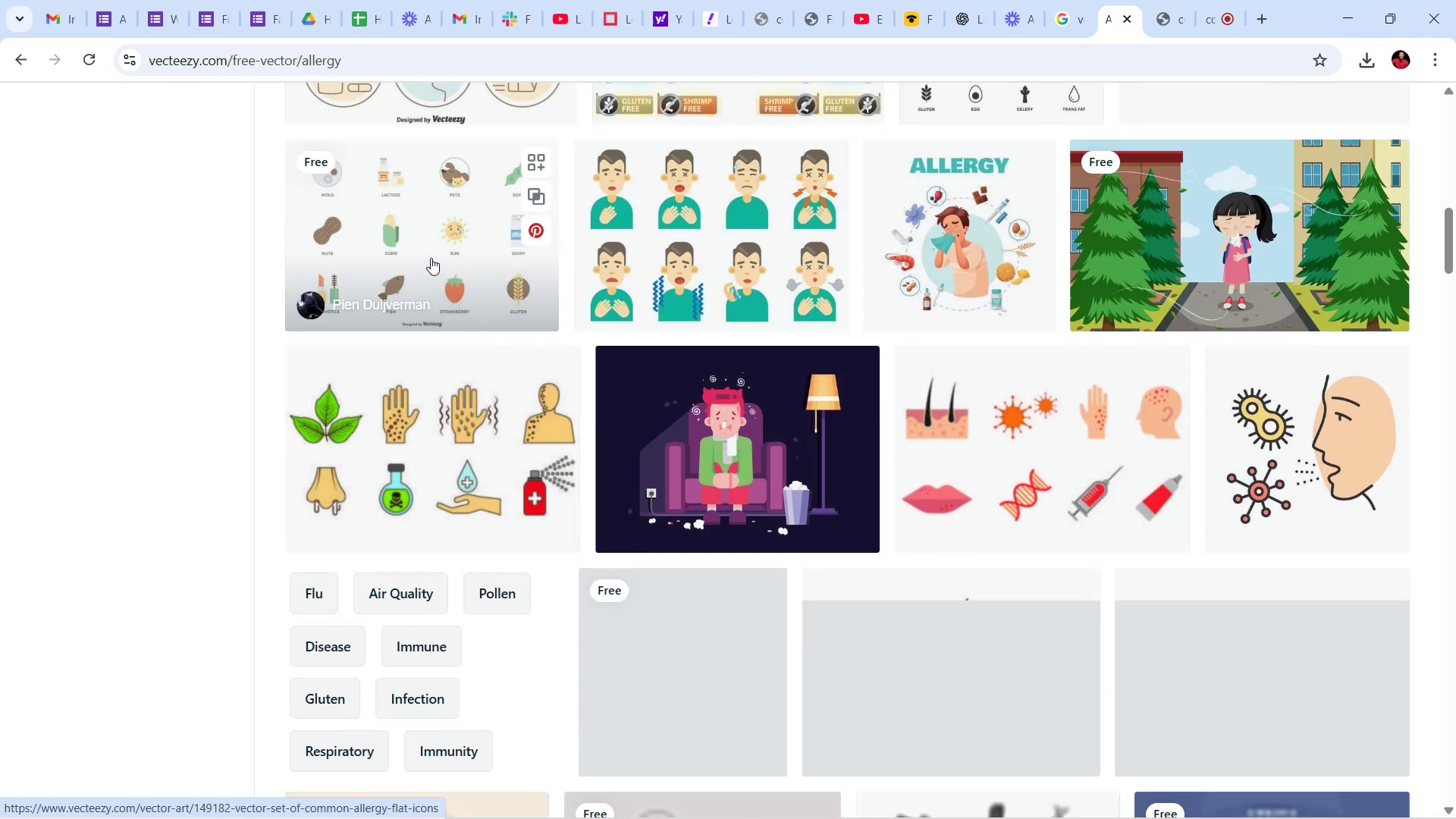 
left_click([431, 256])
 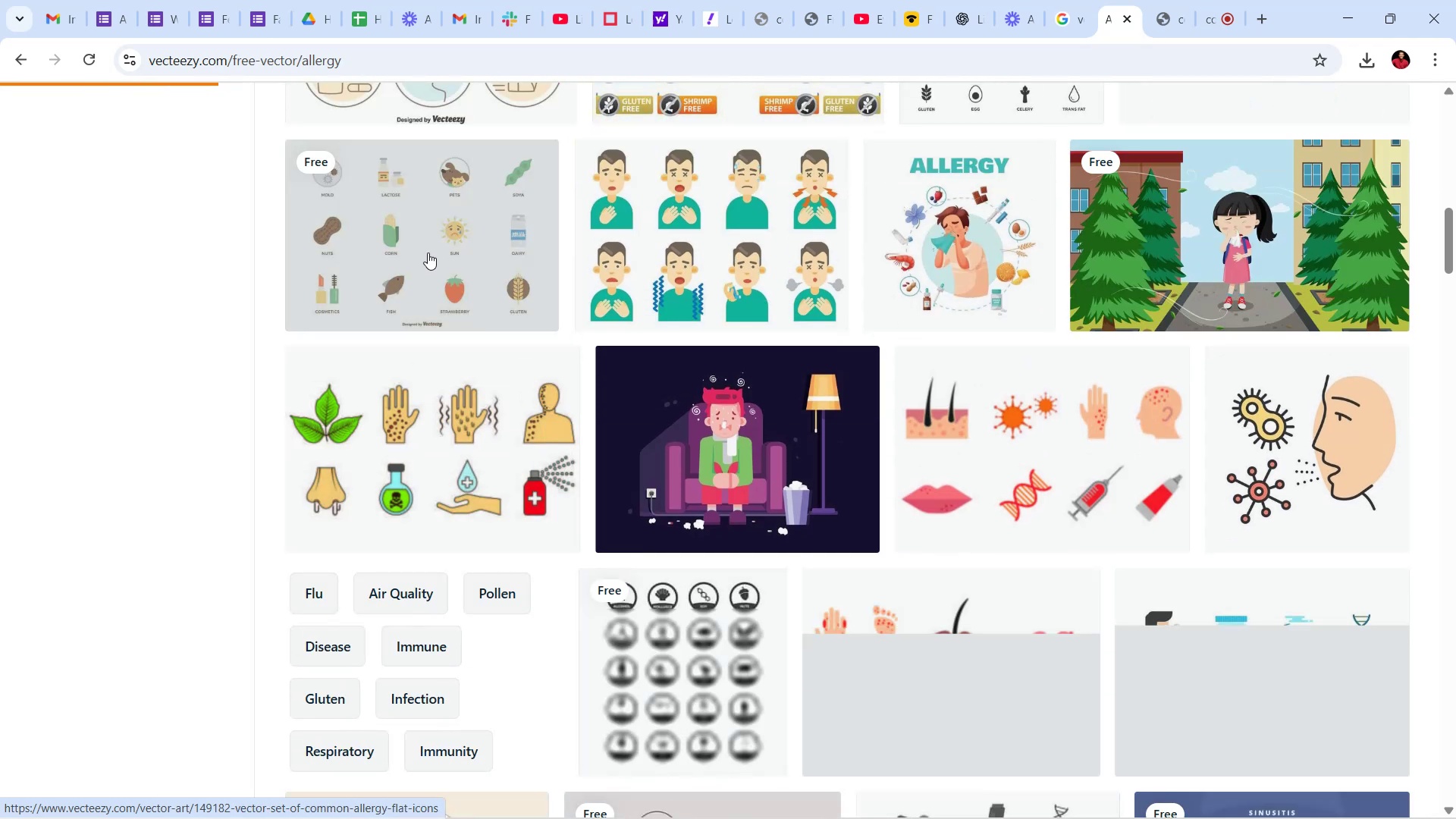 
wait(5.04)
 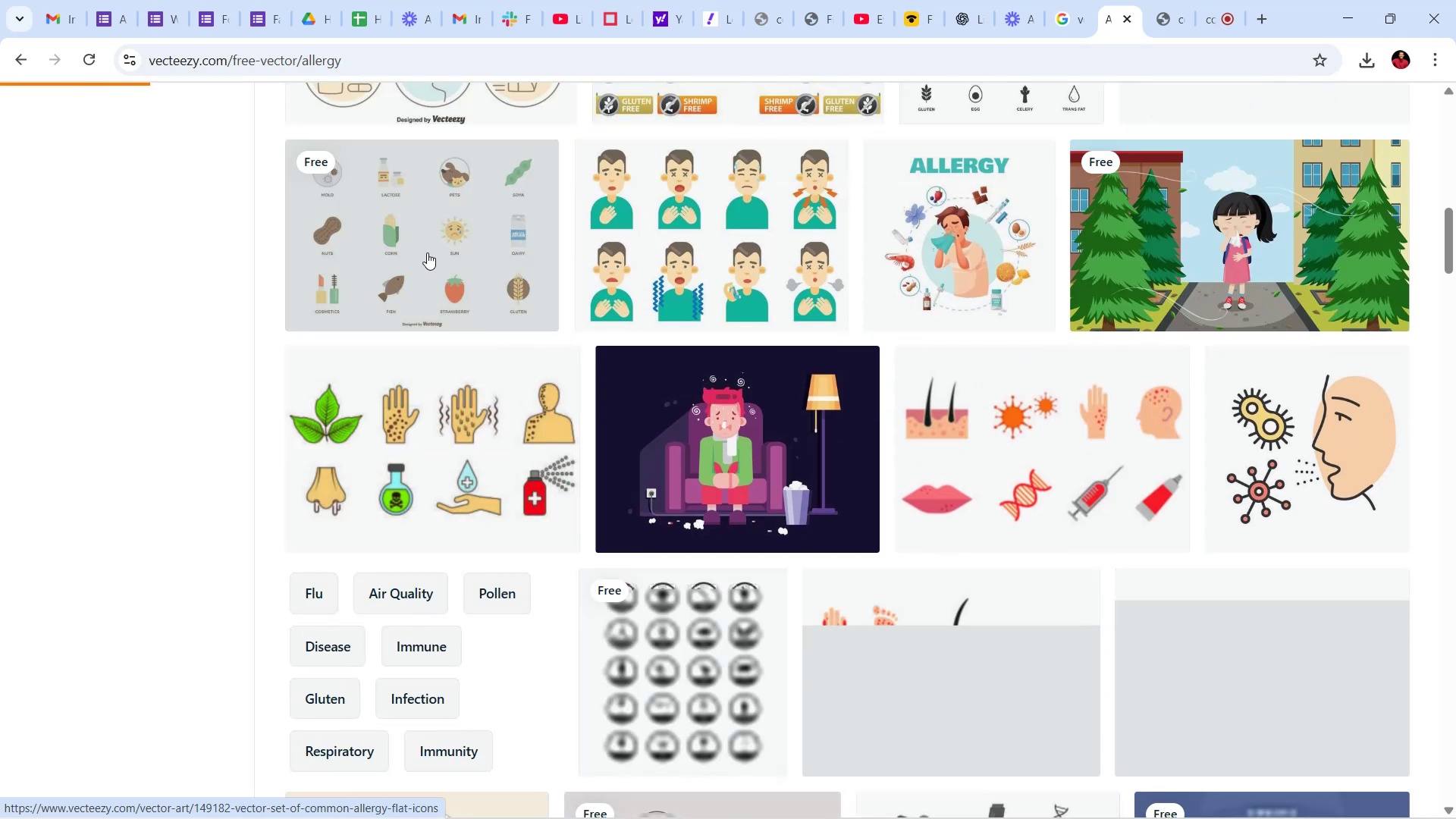 
mouse_move([639, 294])
 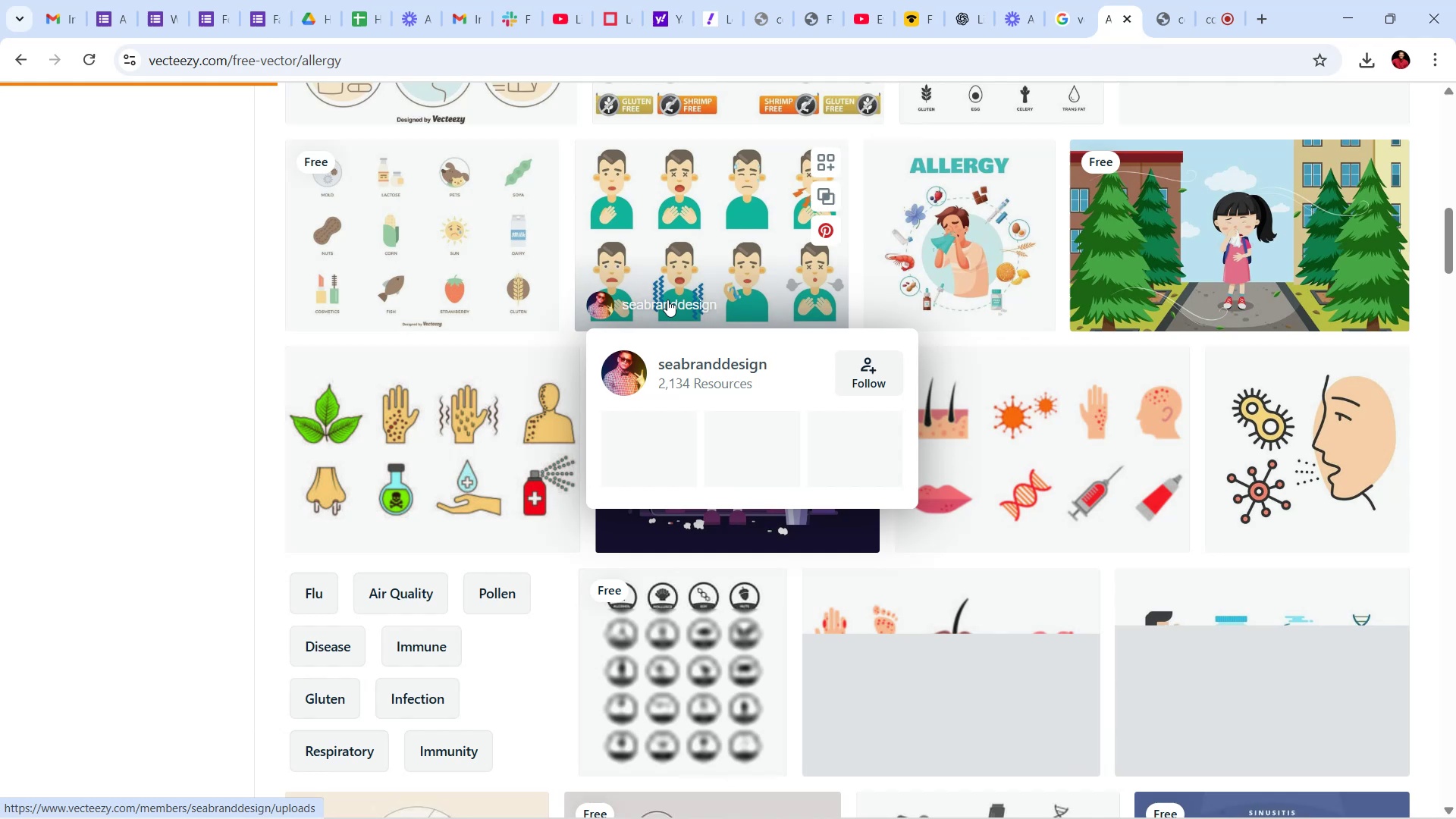 
mouse_move([755, 296])
 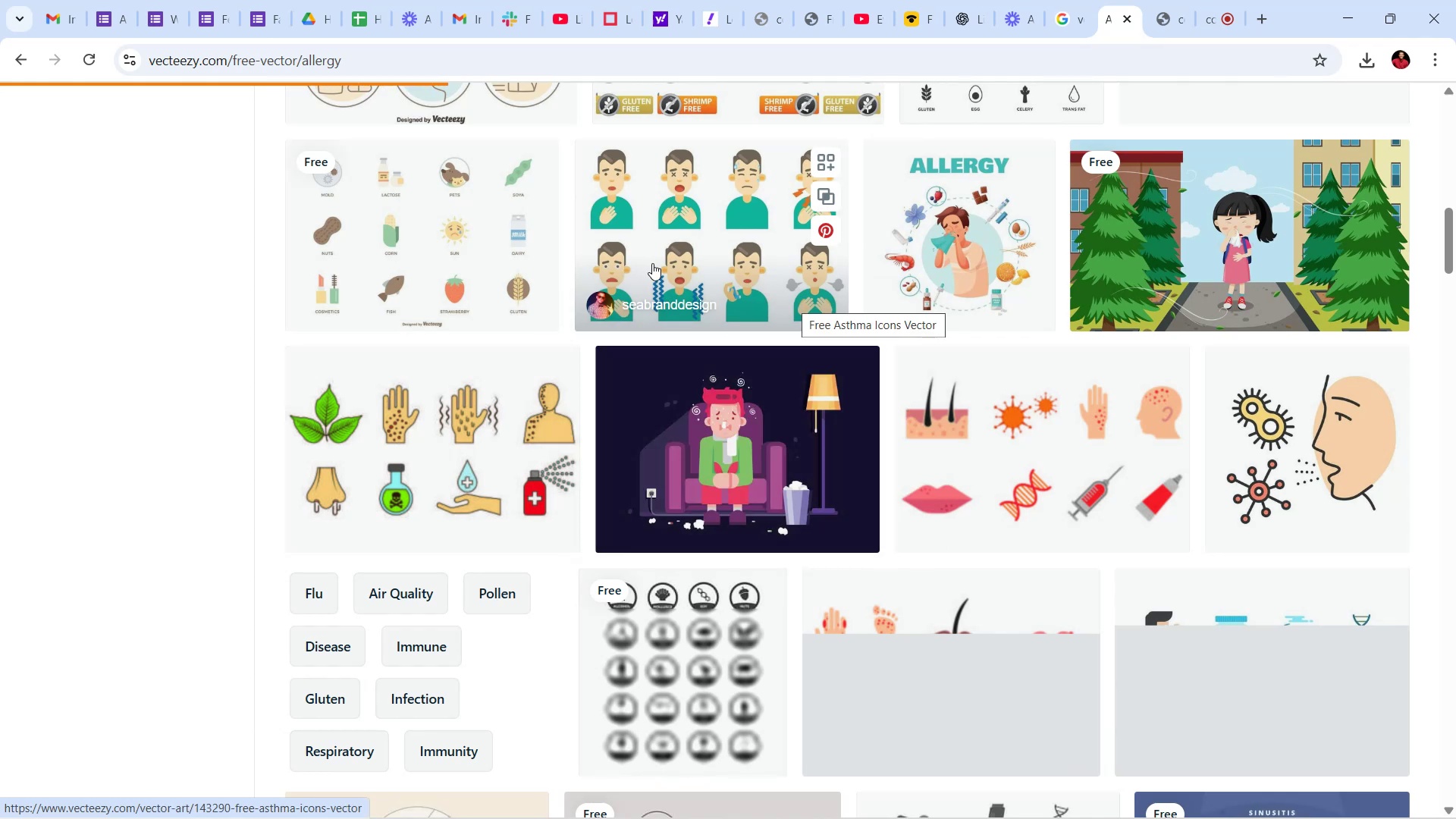 
wait(9.66)
 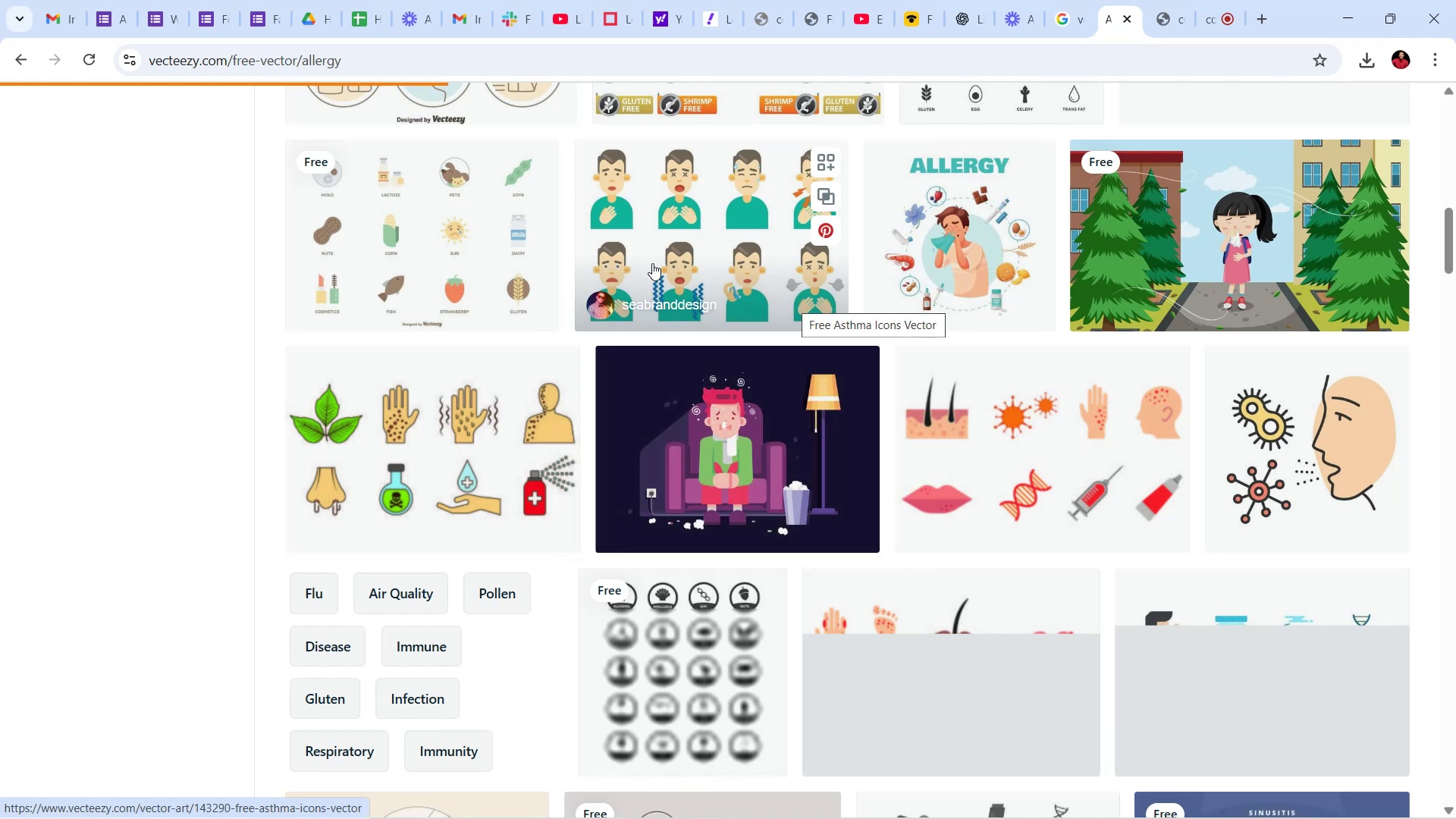 
scroll: coordinate [1020, 501], scroll_direction: down, amount: 3.0
 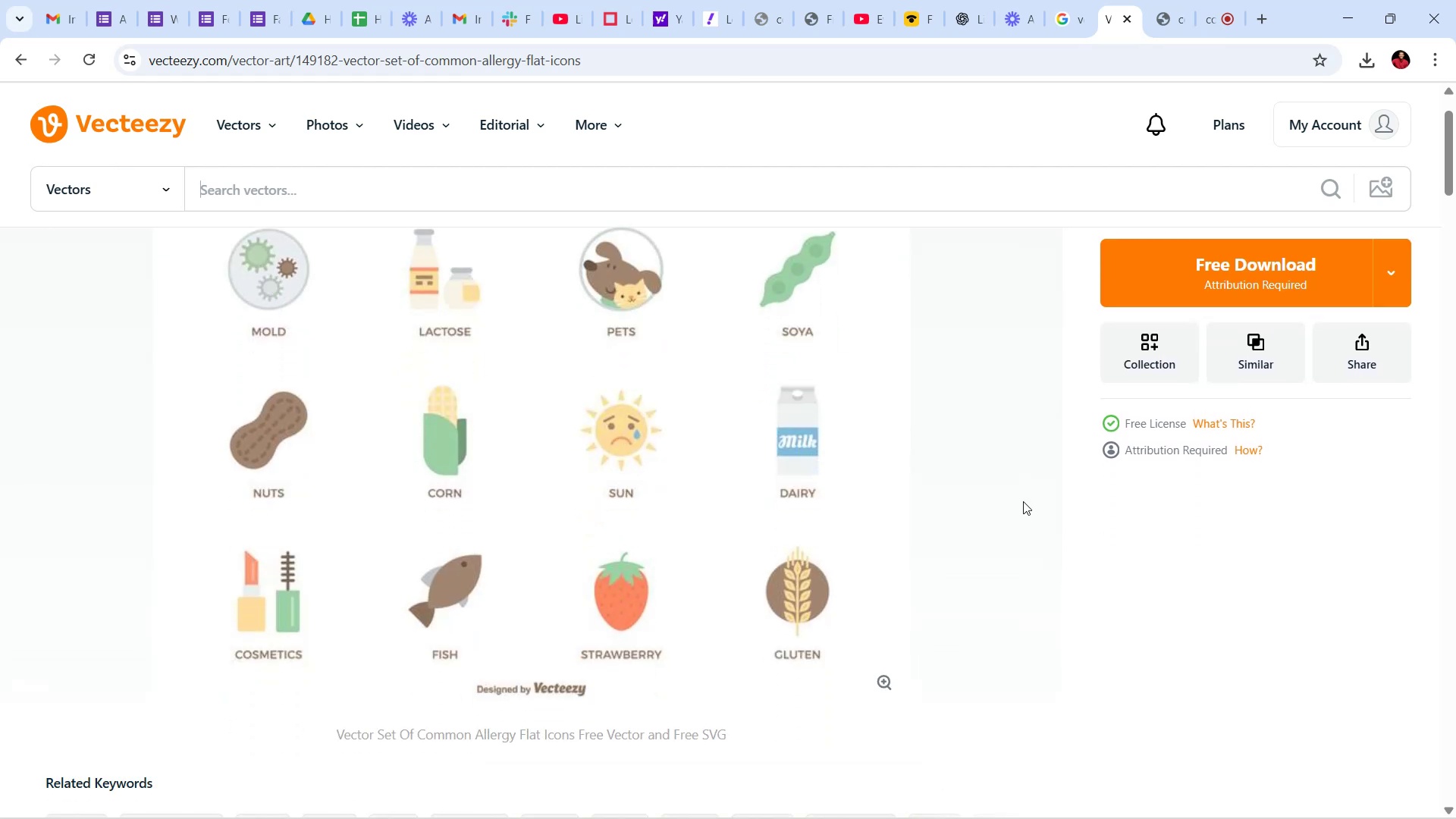 
scroll: coordinate [1030, 499], scroll_direction: up, amount: 3.0
 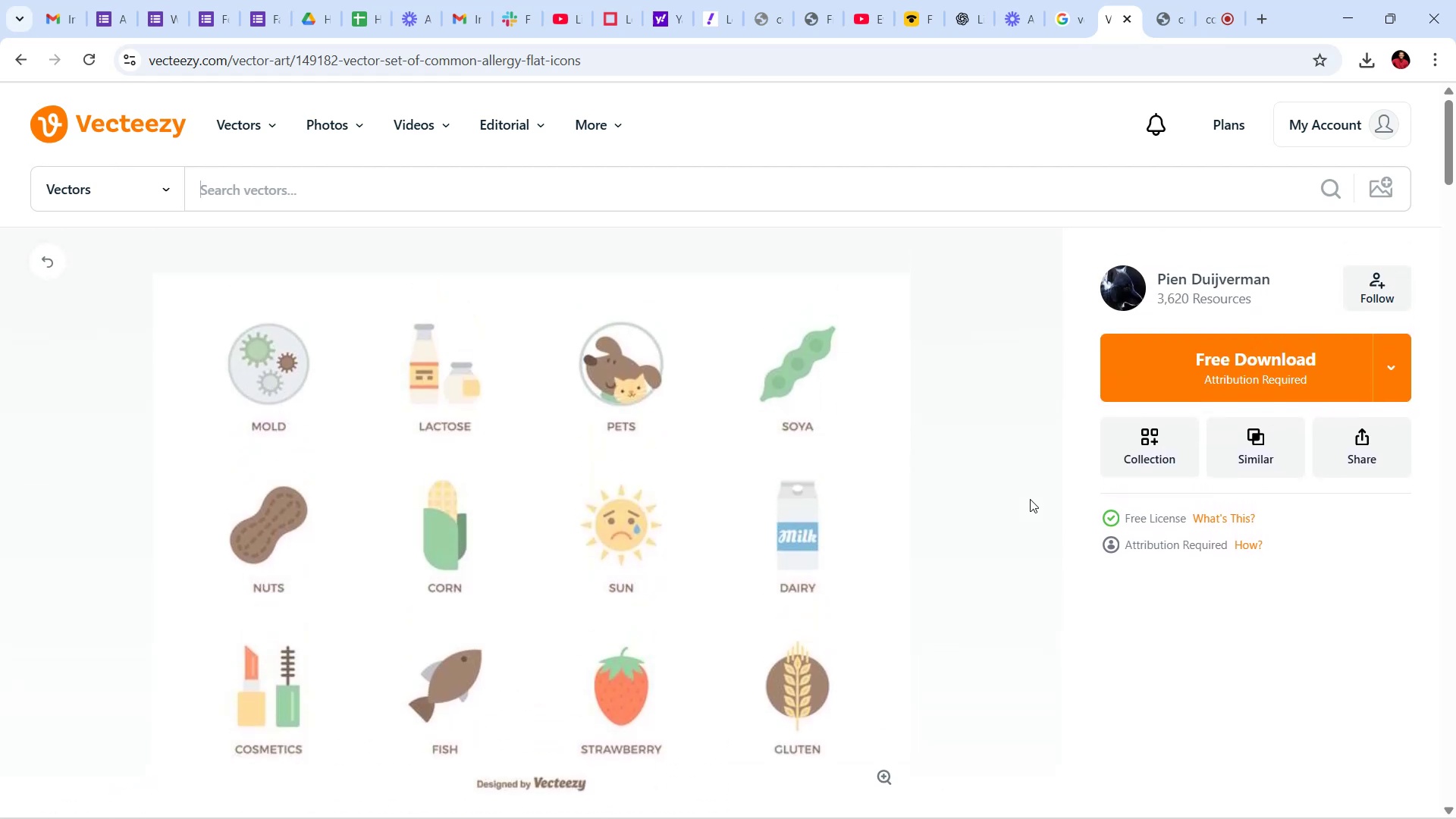 
scroll: coordinate [1030, 499], scroll_direction: down, amount: 3.0
 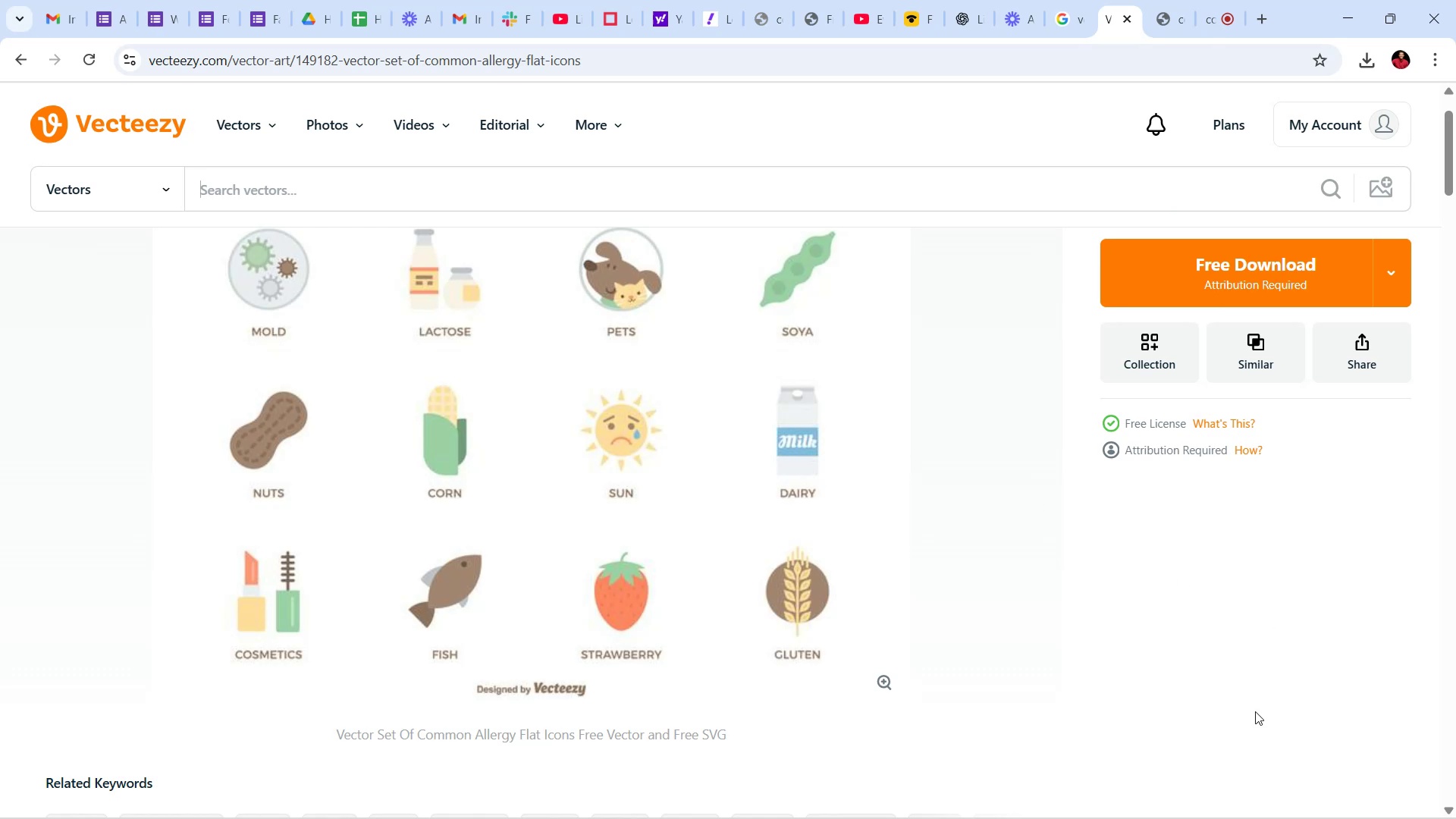 
wait(6.14)
 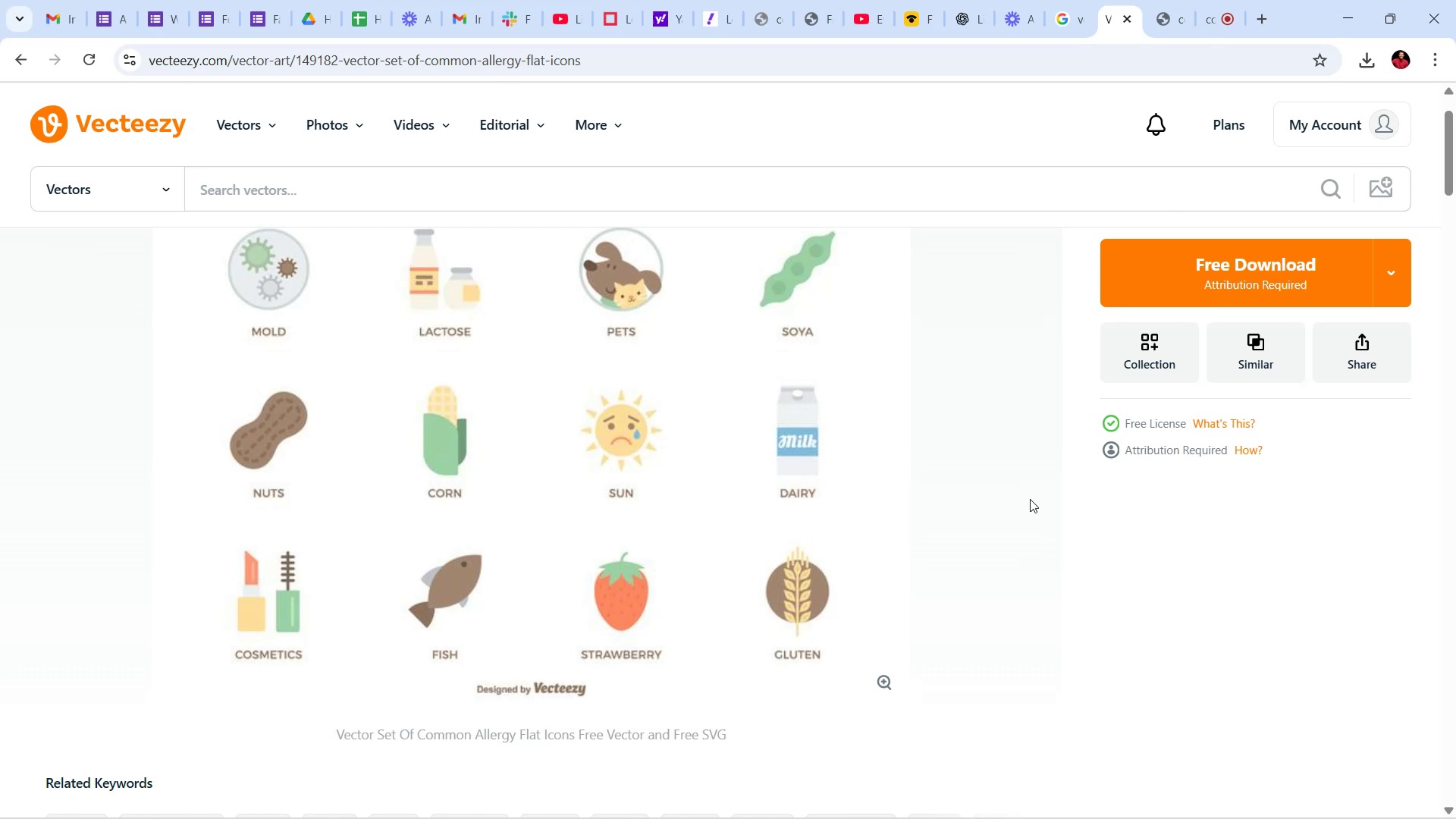 
scroll: coordinate [1200, 620], scroll_direction: up, amount: 2.0
 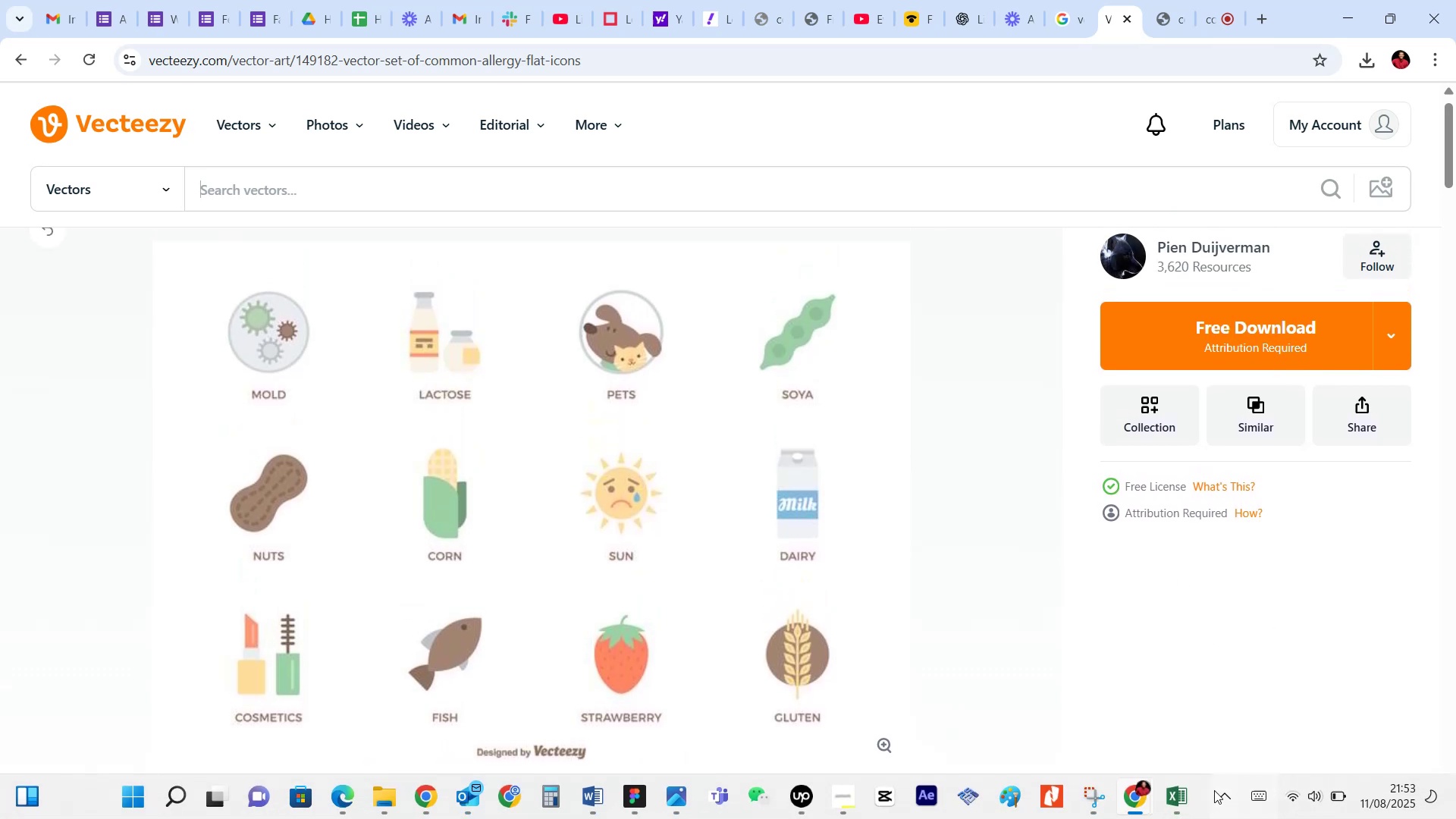 
left_click([1097, 794])
 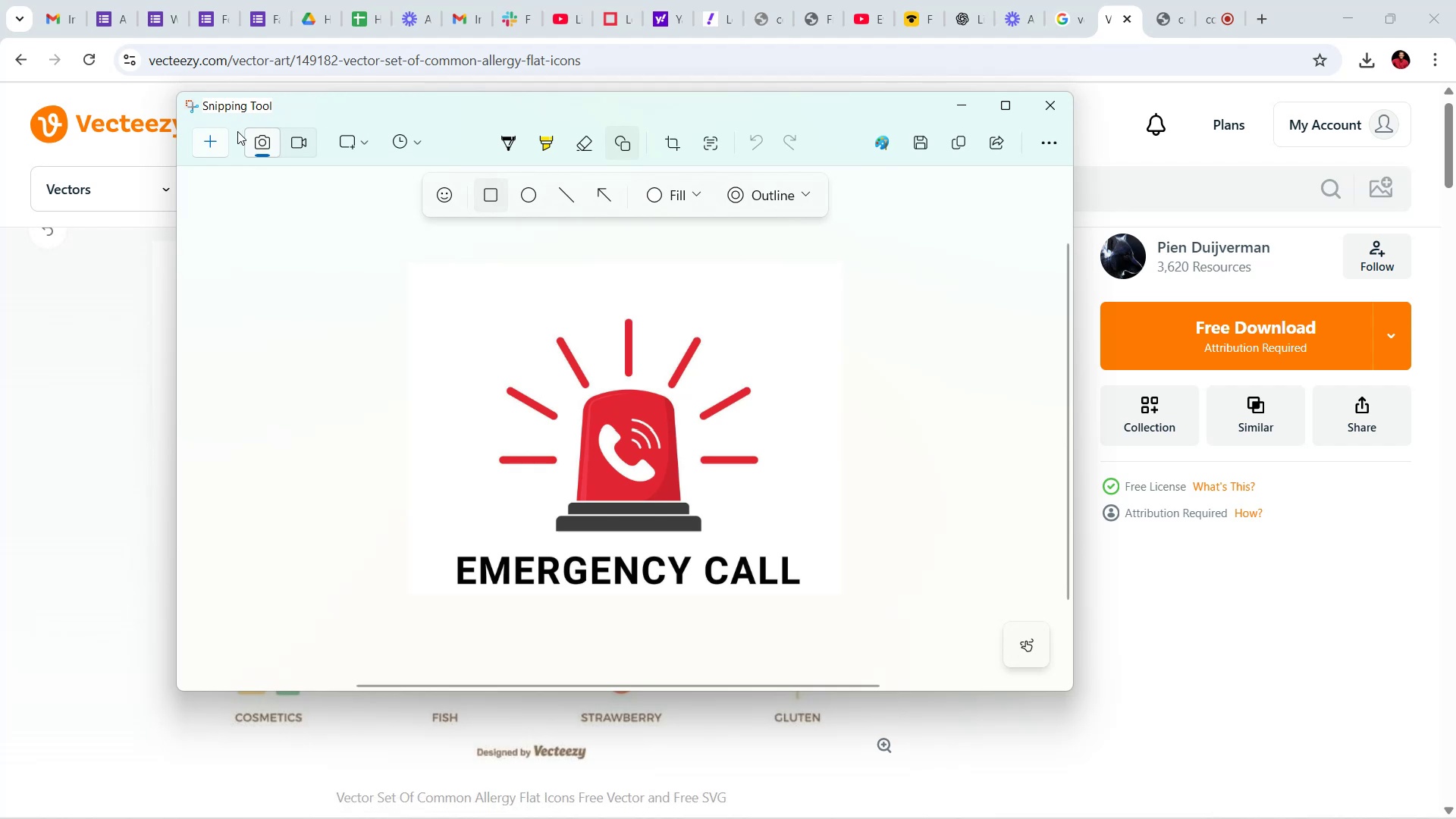 
left_click([215, 138])
 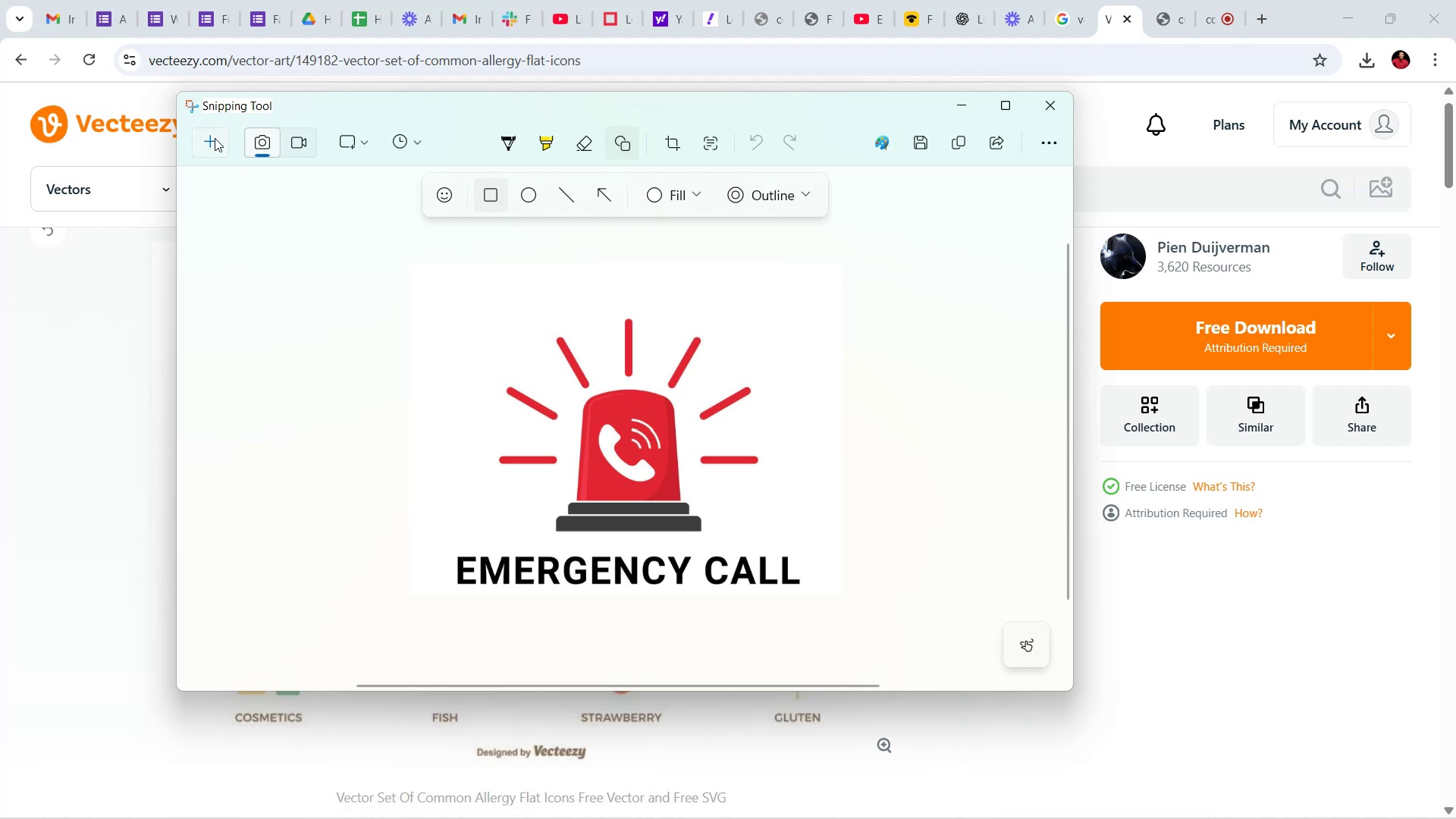 
mouse_move([199, 89])
 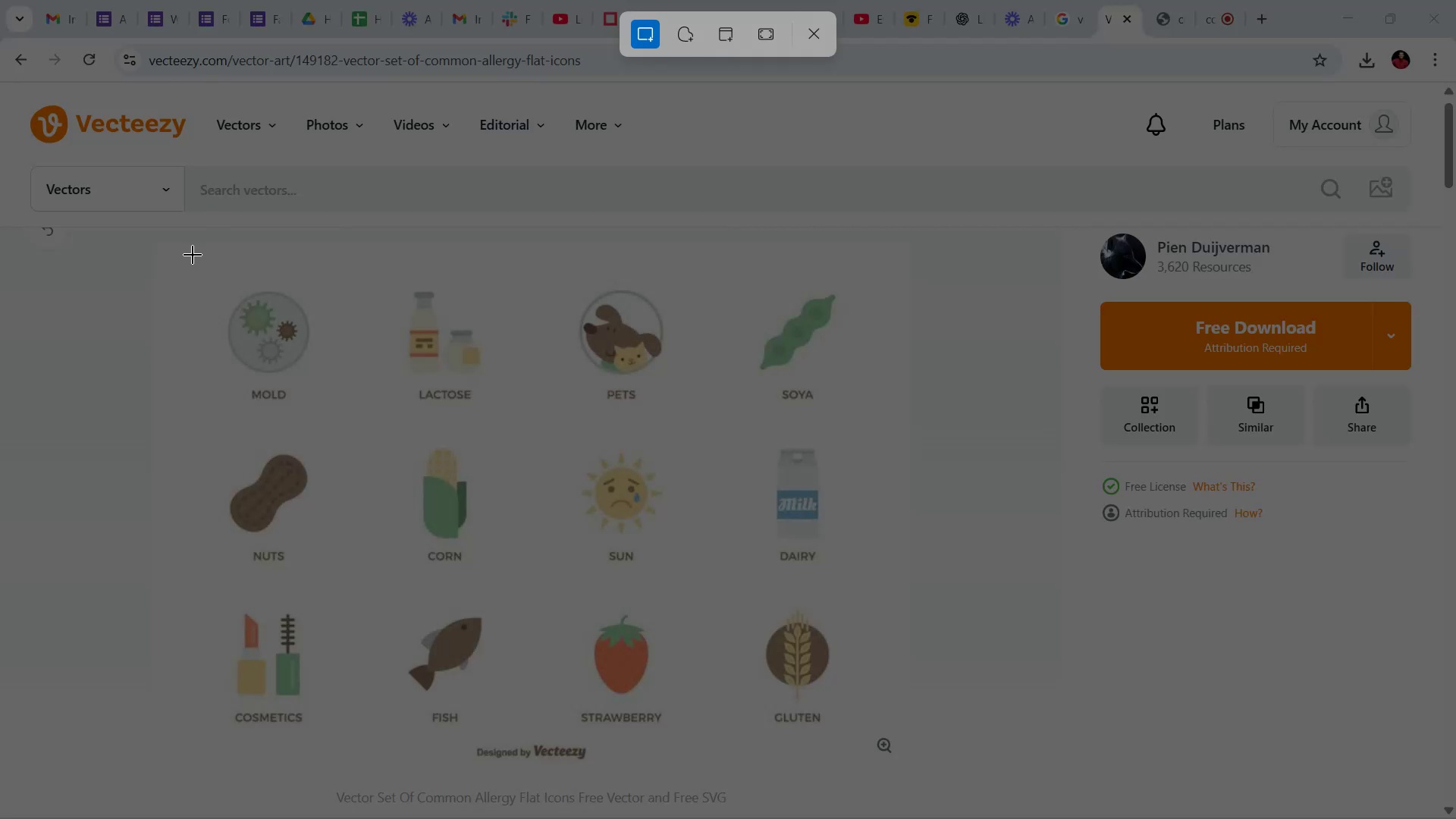 
left_click_drag(start_coordinate=[196, 254], to_coordinate=[855, 742])
 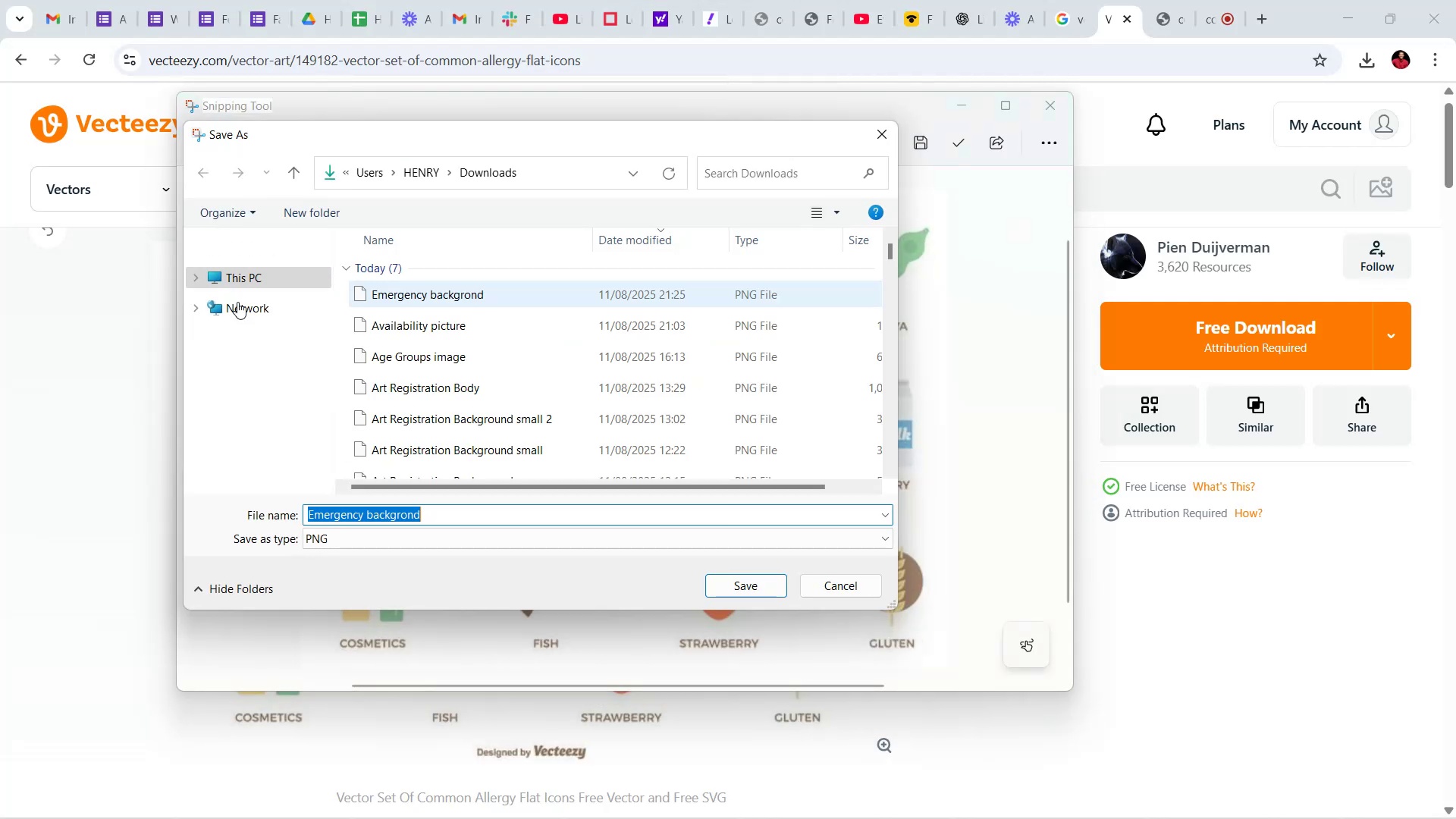 
wait(6.47)
 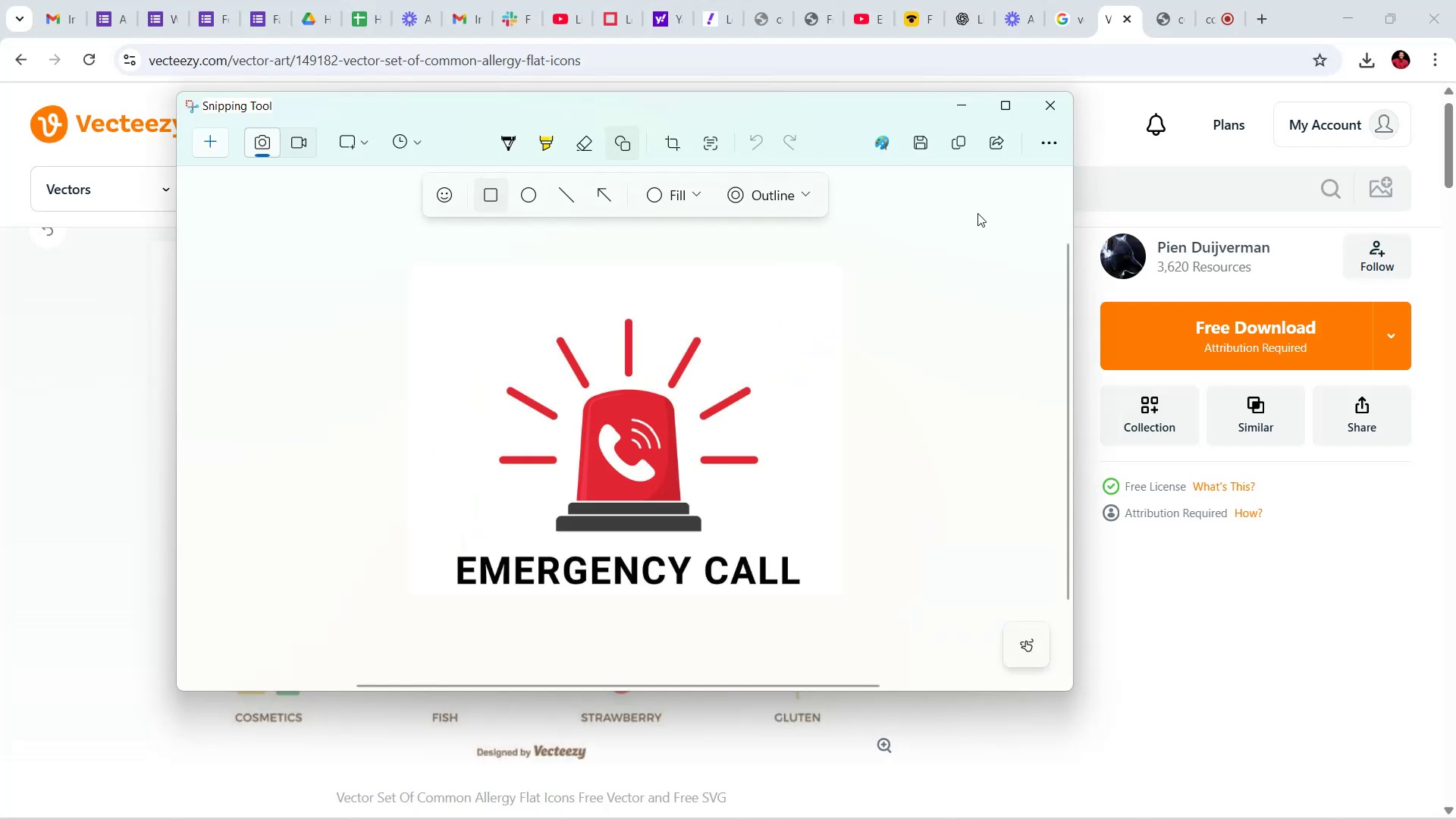 
left_click([248, 344])
 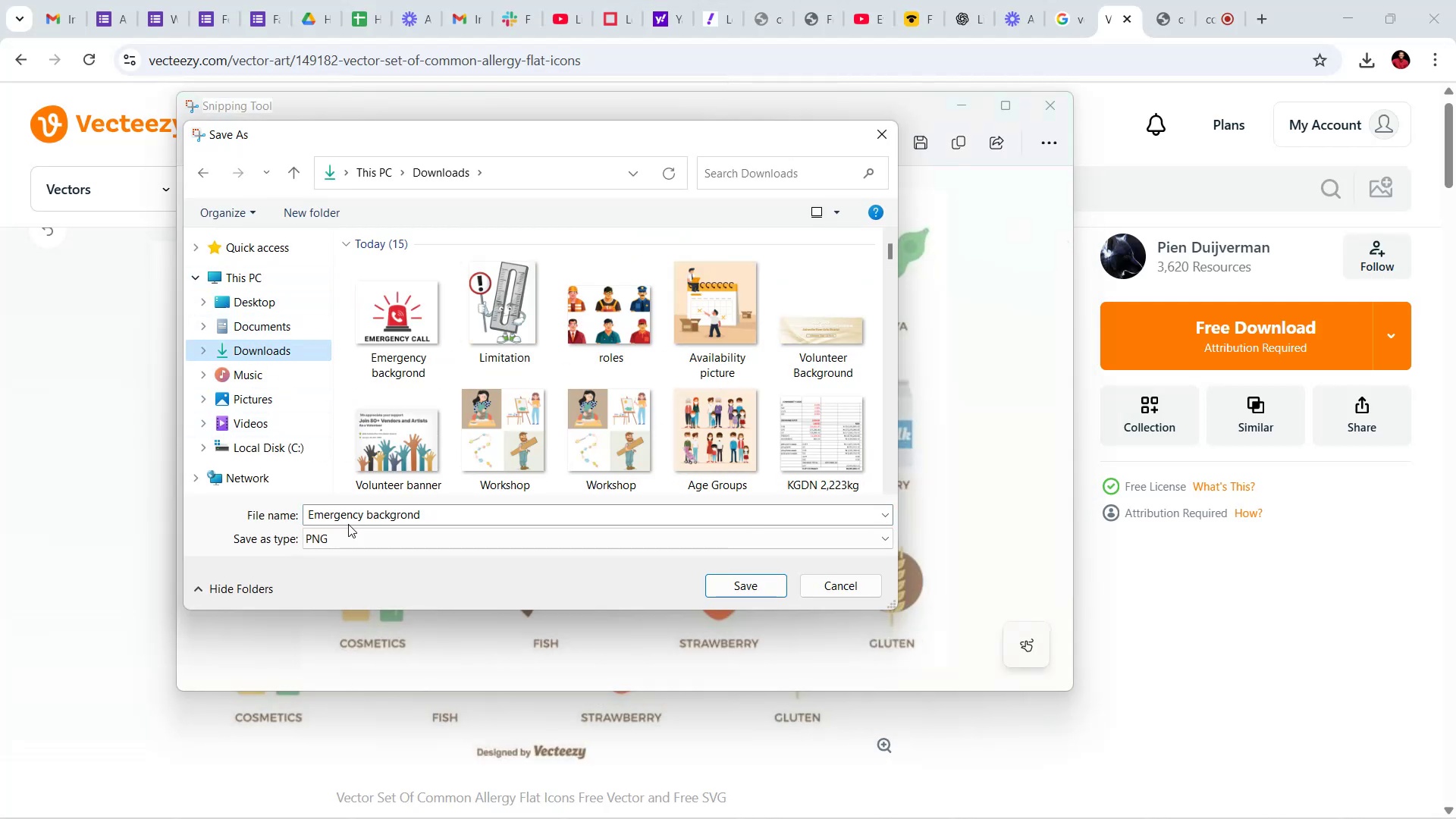 
left_click([350, 518])
 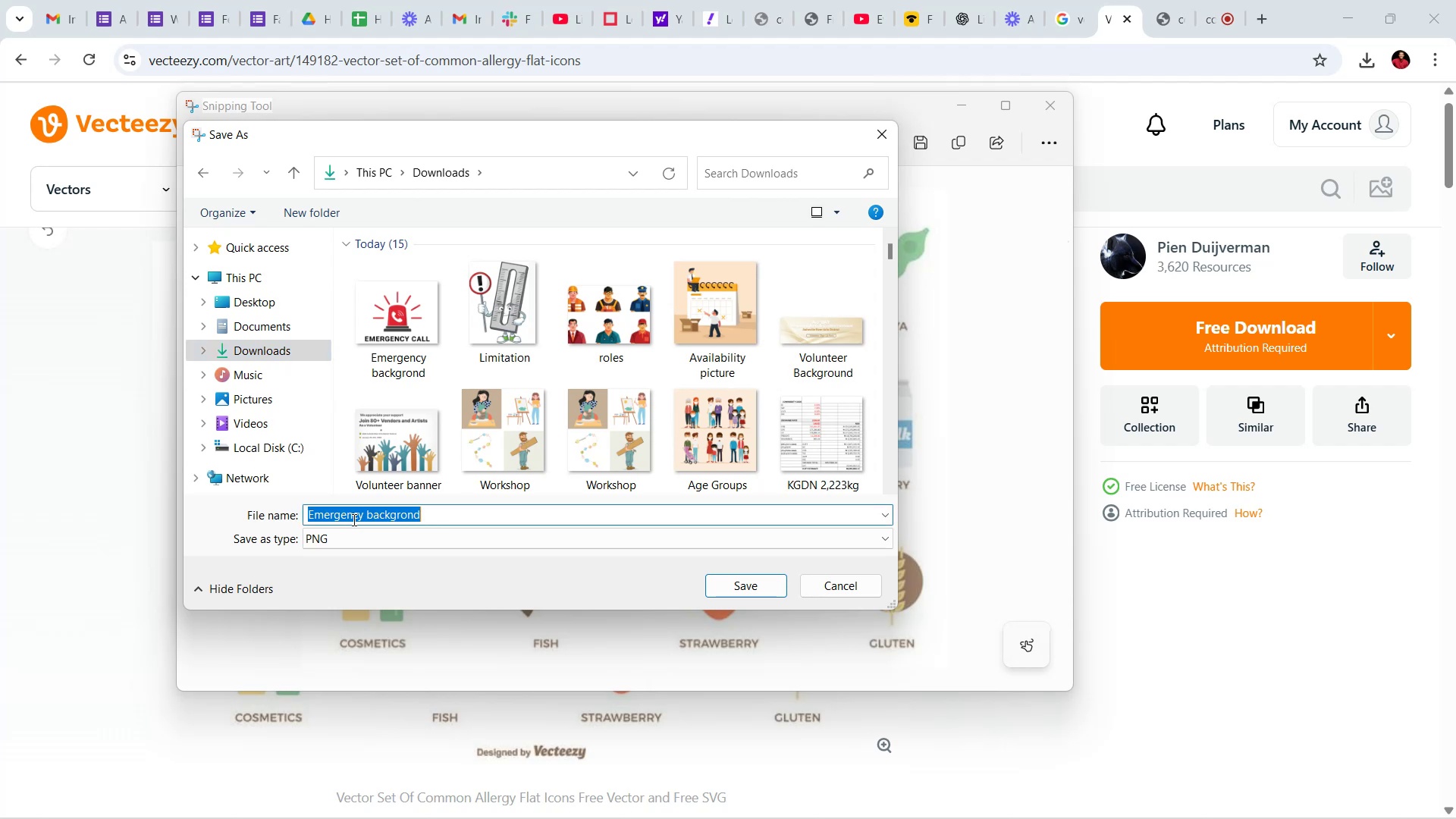 
type(Allergy background)
 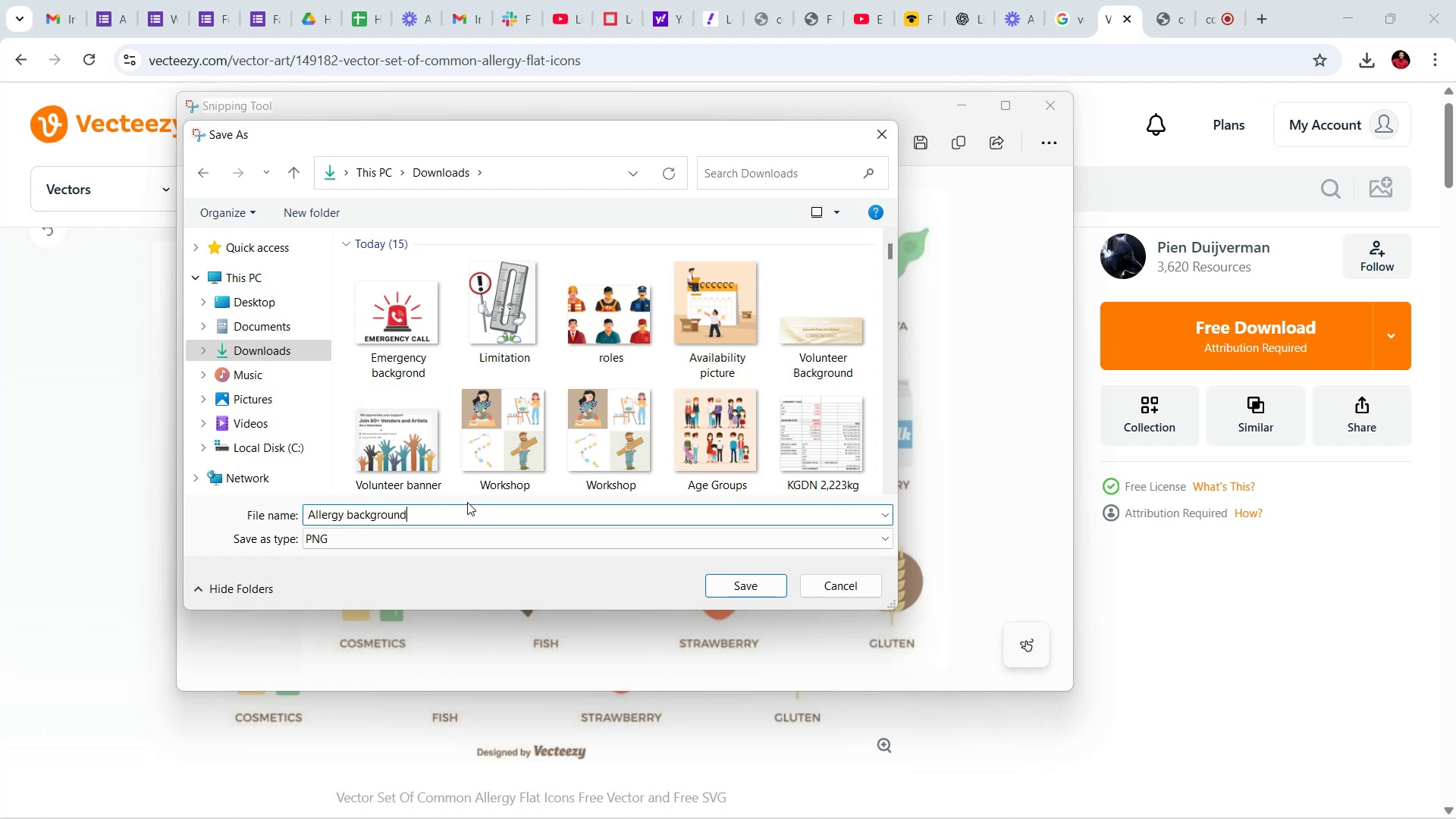 
left_click([534, 572])
 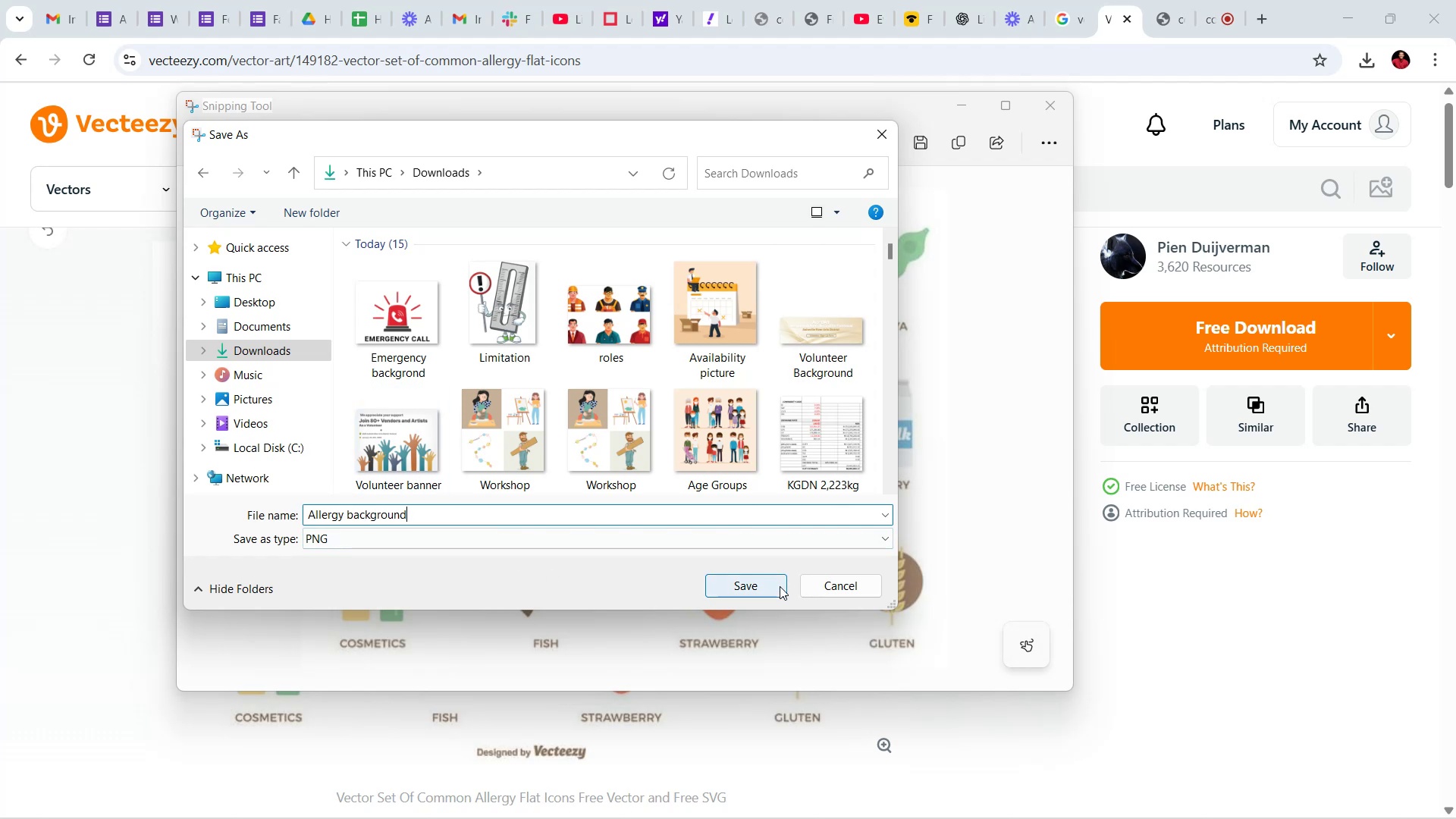 
left_click([775, 588])
 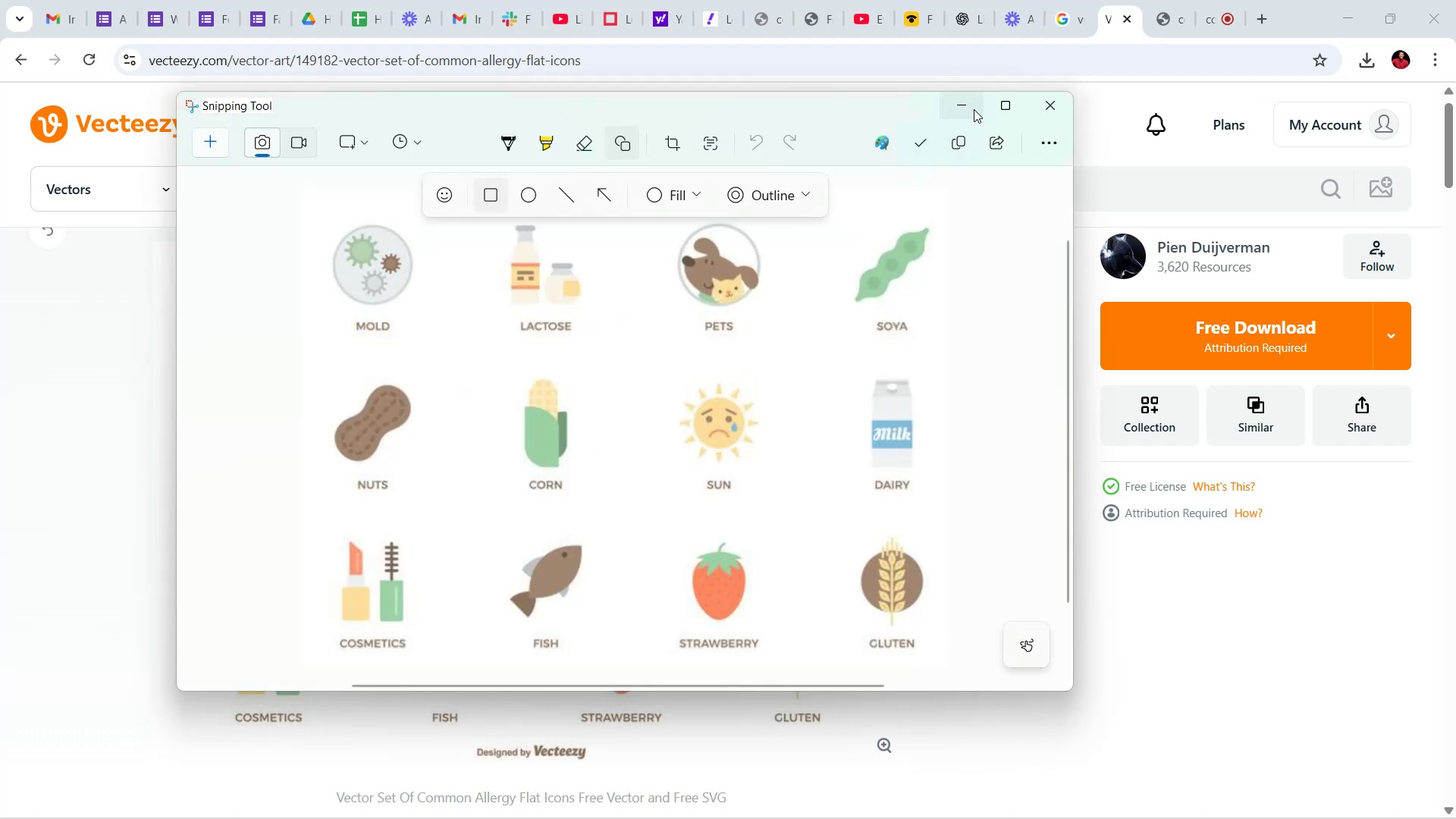 
left_click([974, 109])
 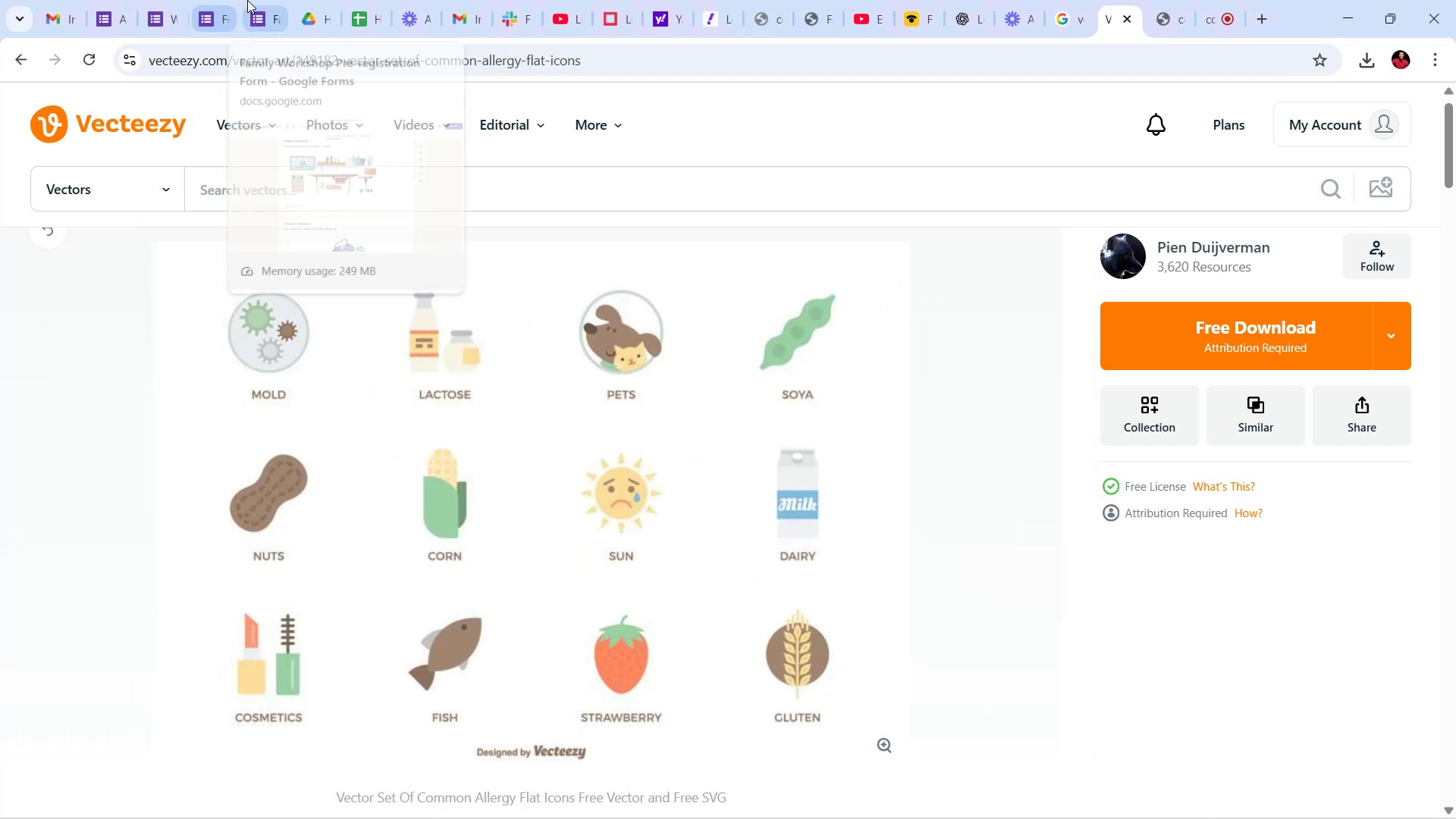 
left_click([261, 2])
 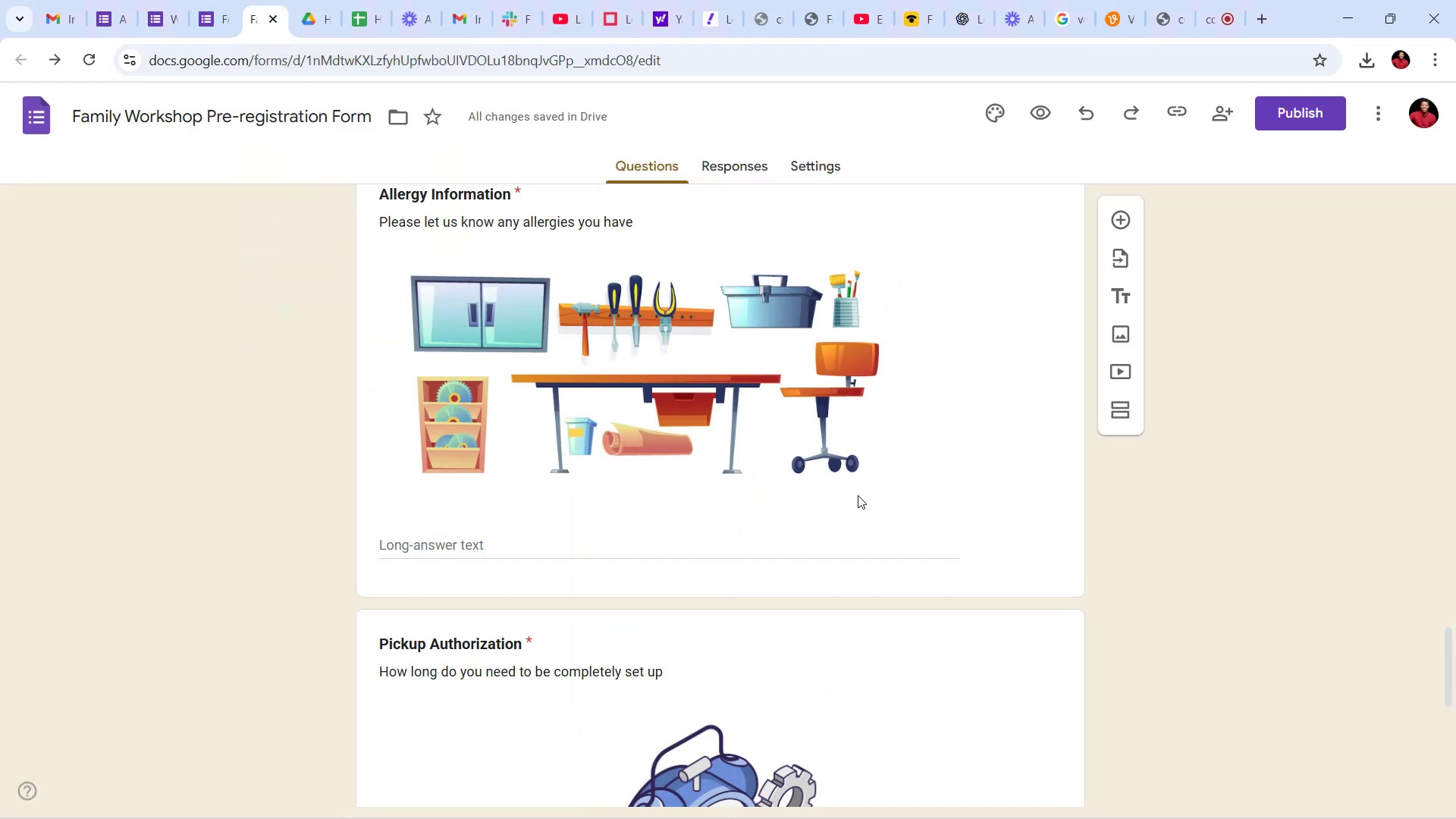 
scroll: coordinate [817, 481], scroll_direction: up, amount: 4.0
 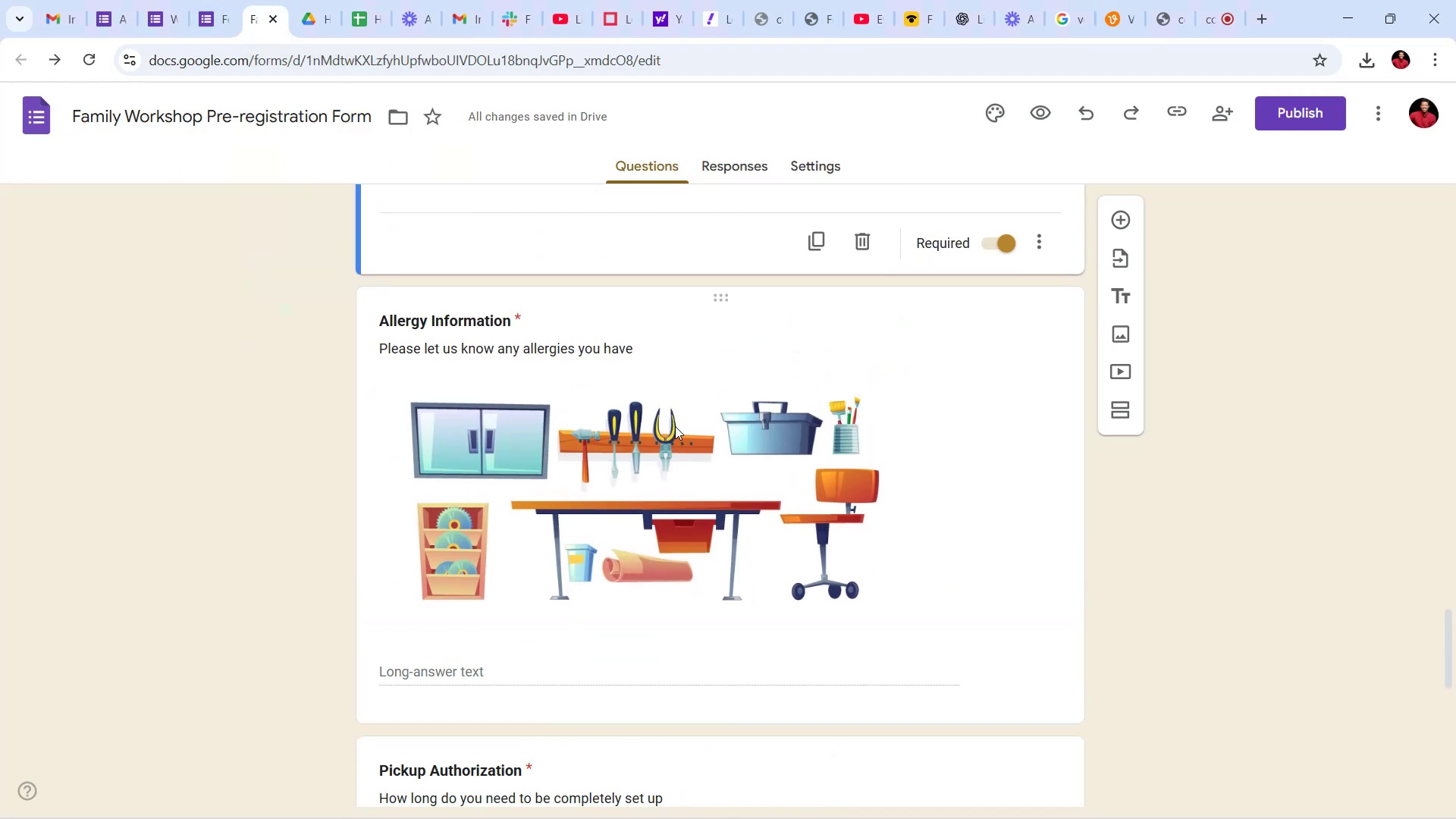 
left_click([670, 424])
 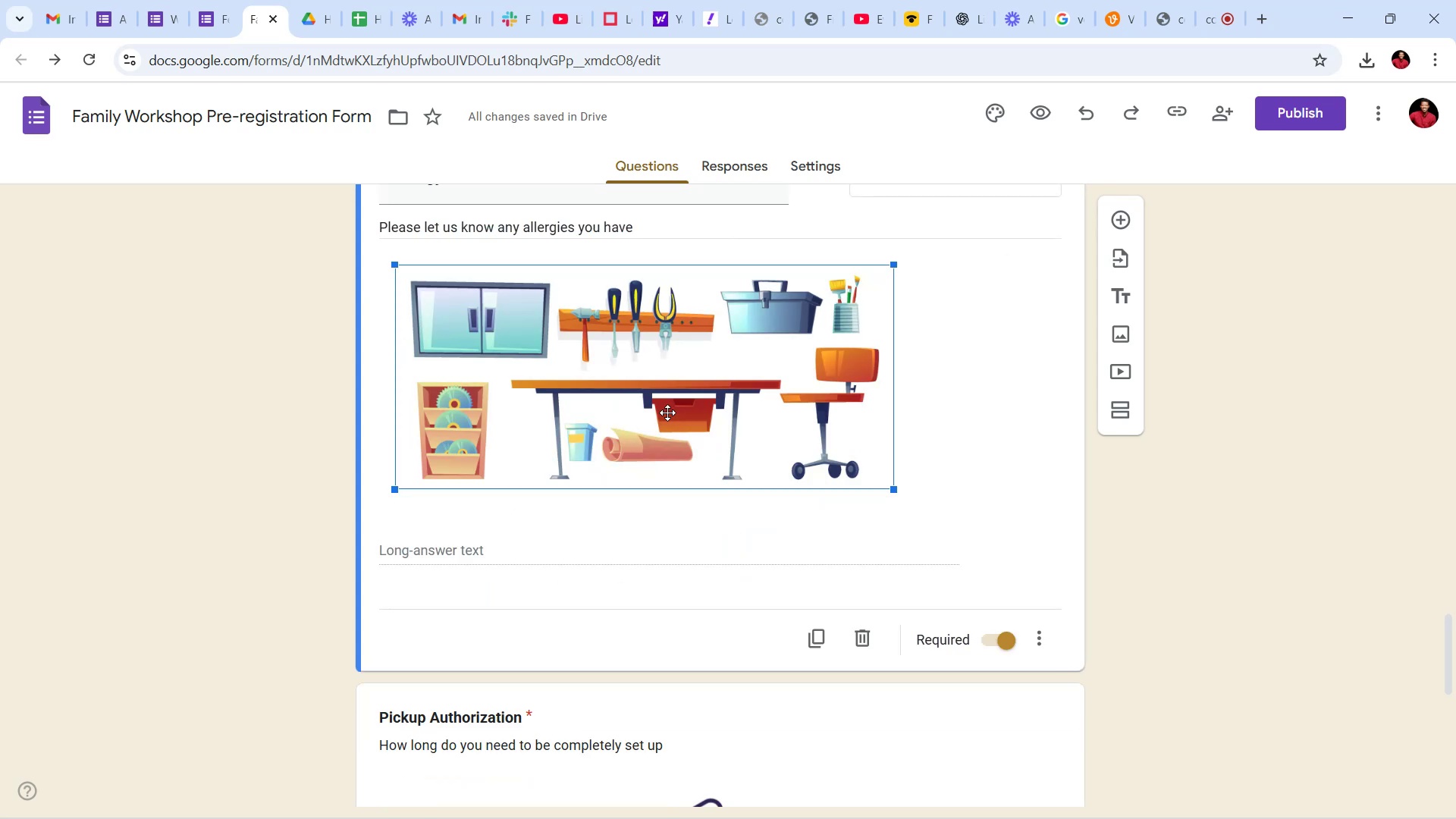 
scroll: coordinate [546, 387], scroll_direction: up, amount: 5.0
 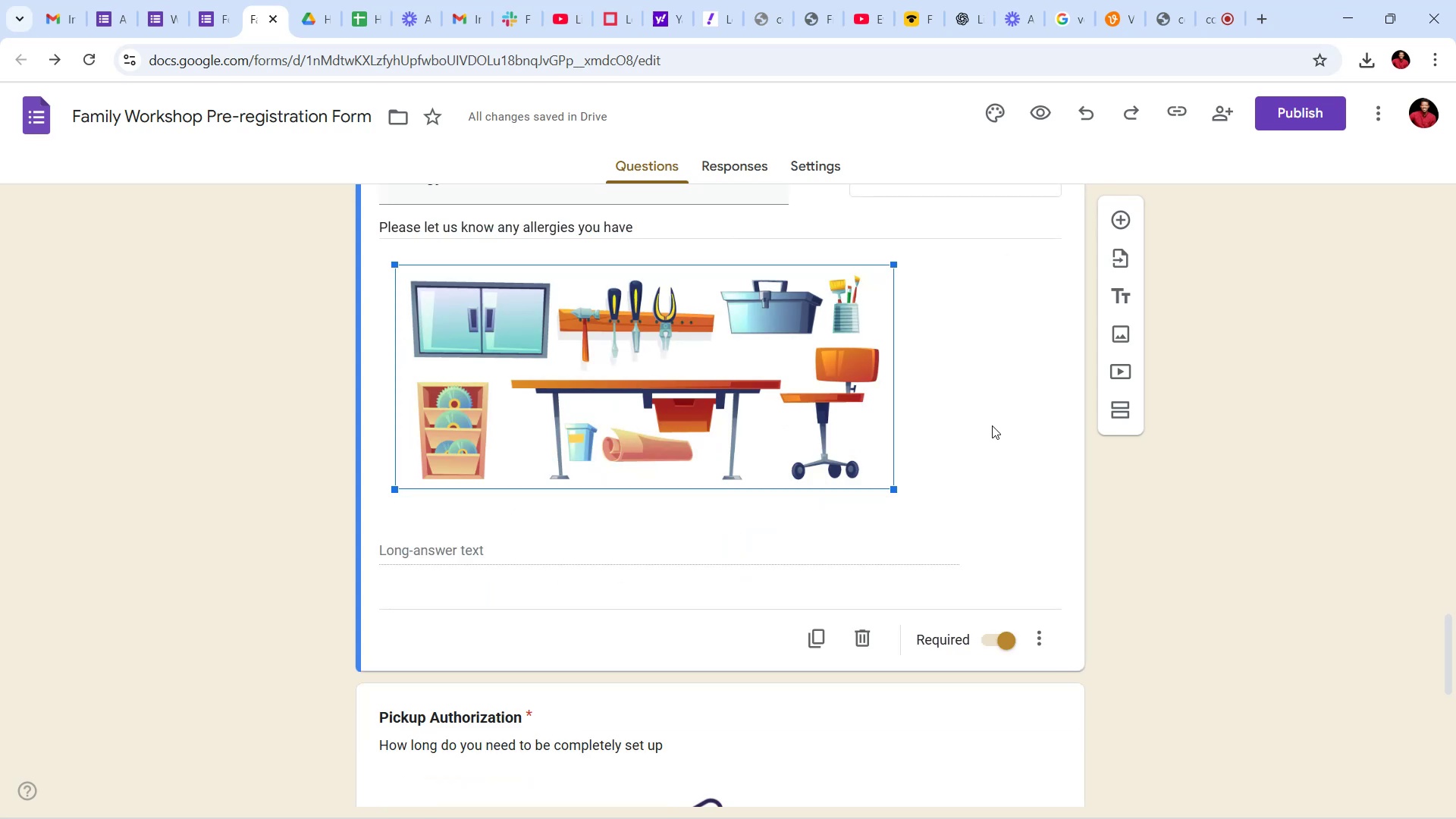 
left_click([1002, 425])
 